 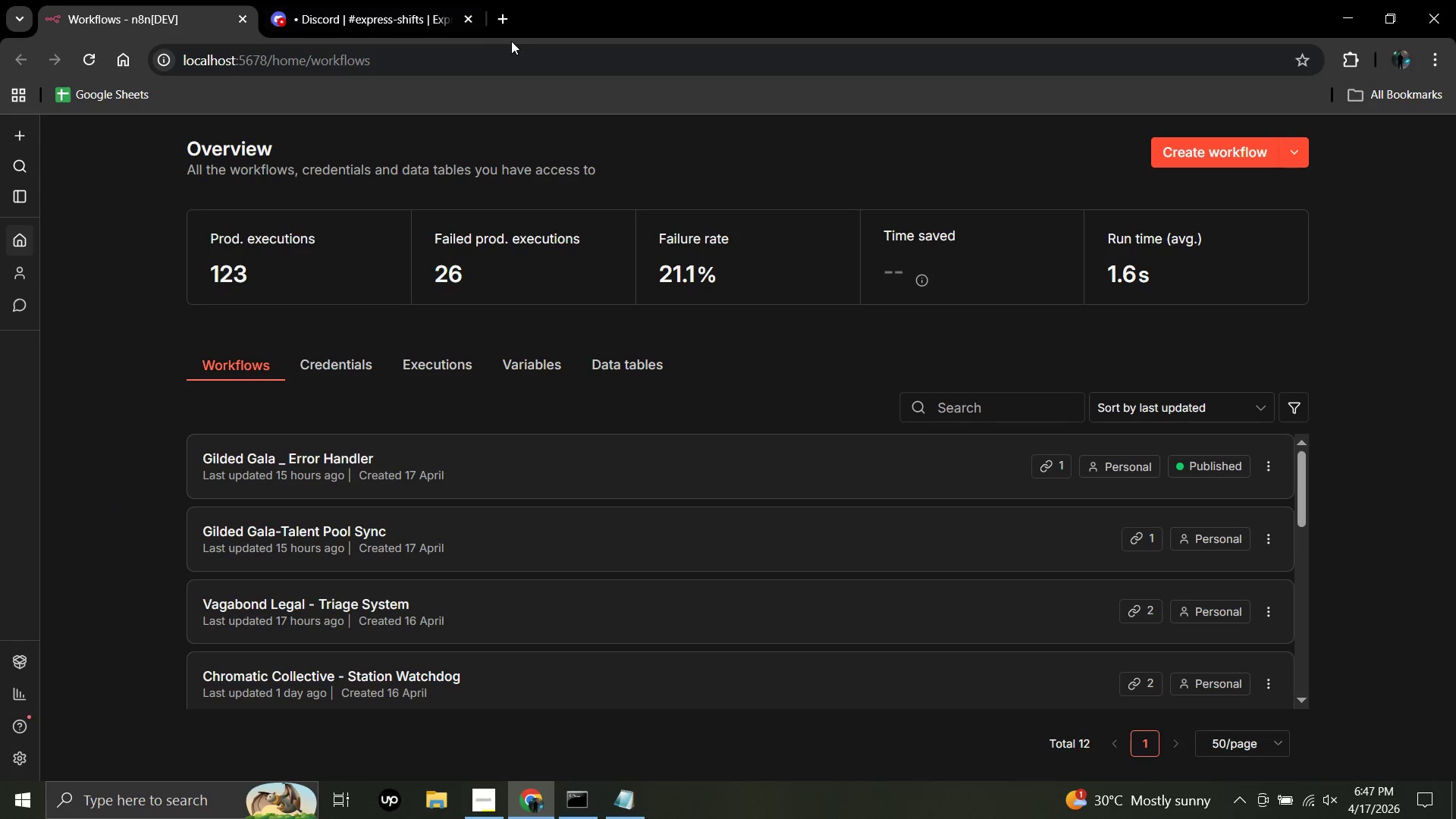 
left_click([1203, 149])
 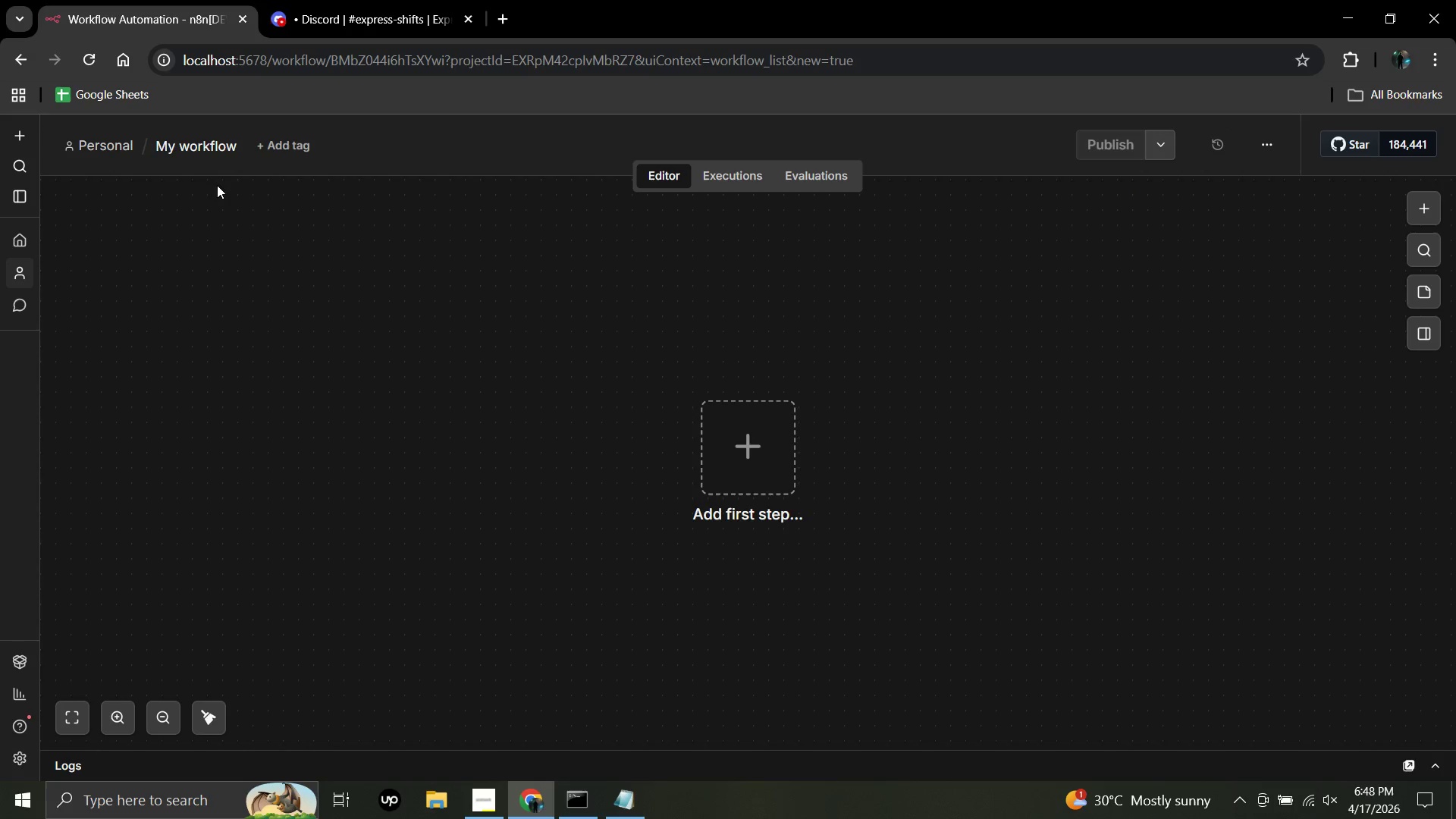 
wait(7.33)
 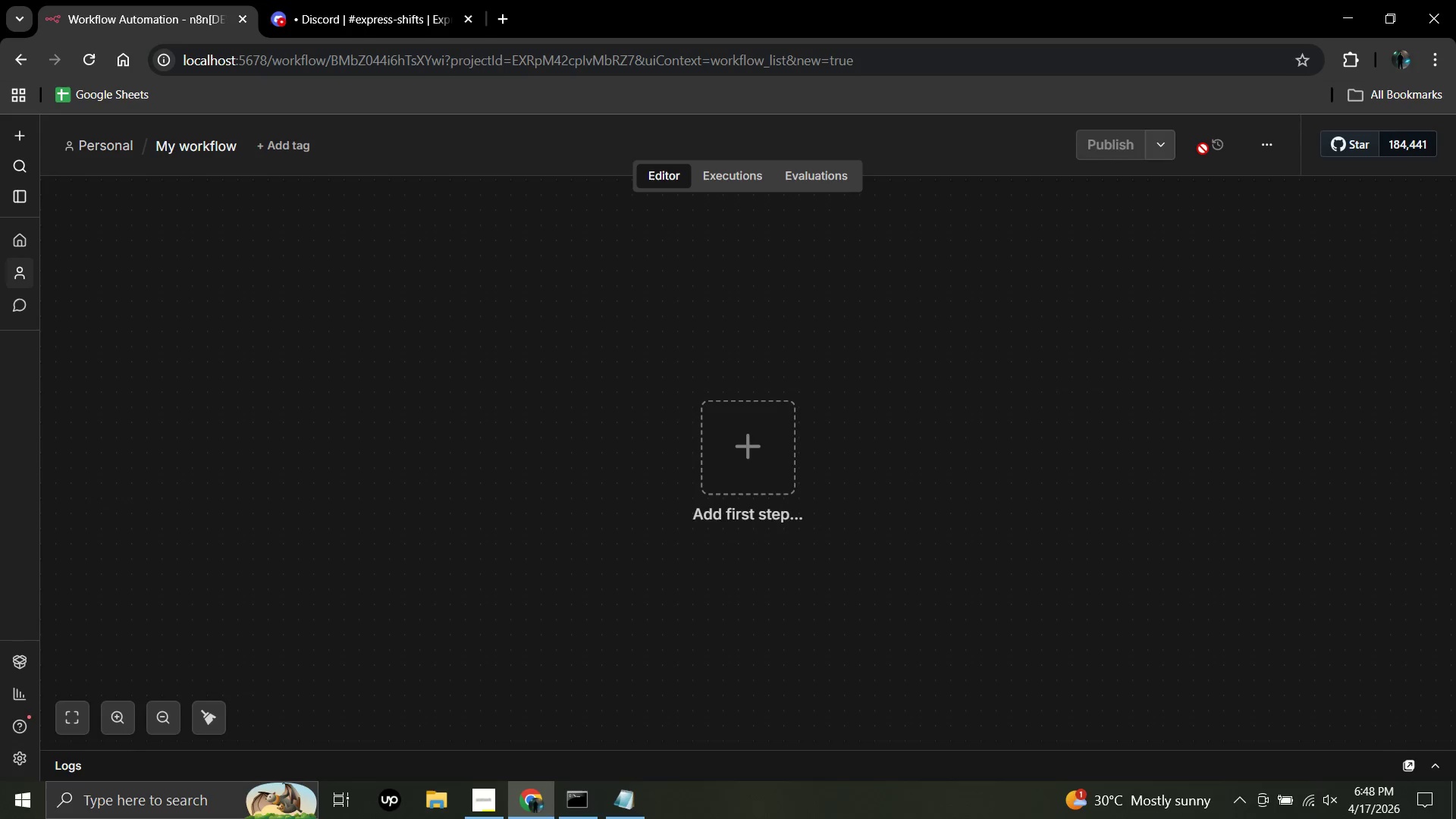 
left_click([224, 140])
 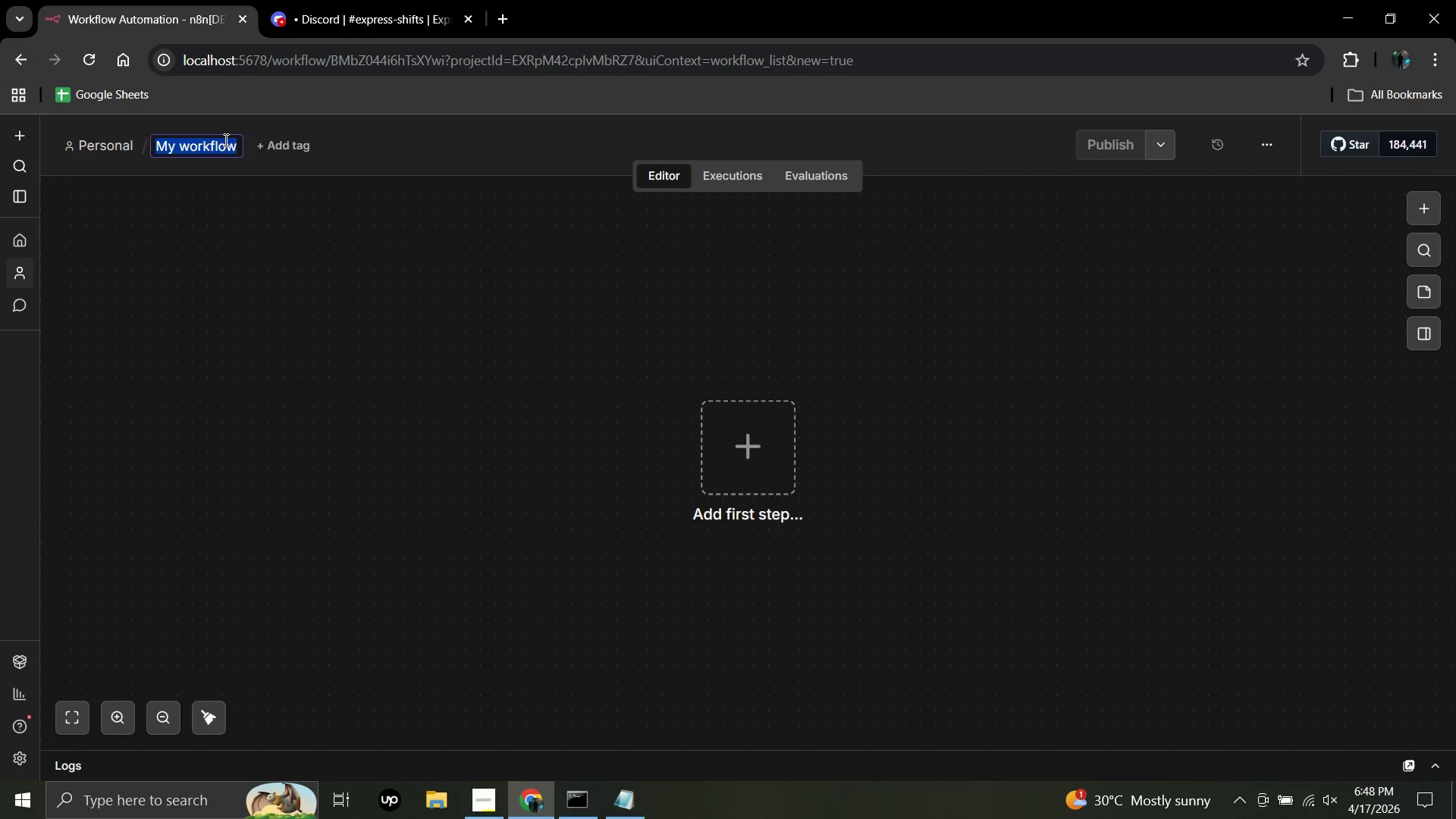 
wait(27.16)
 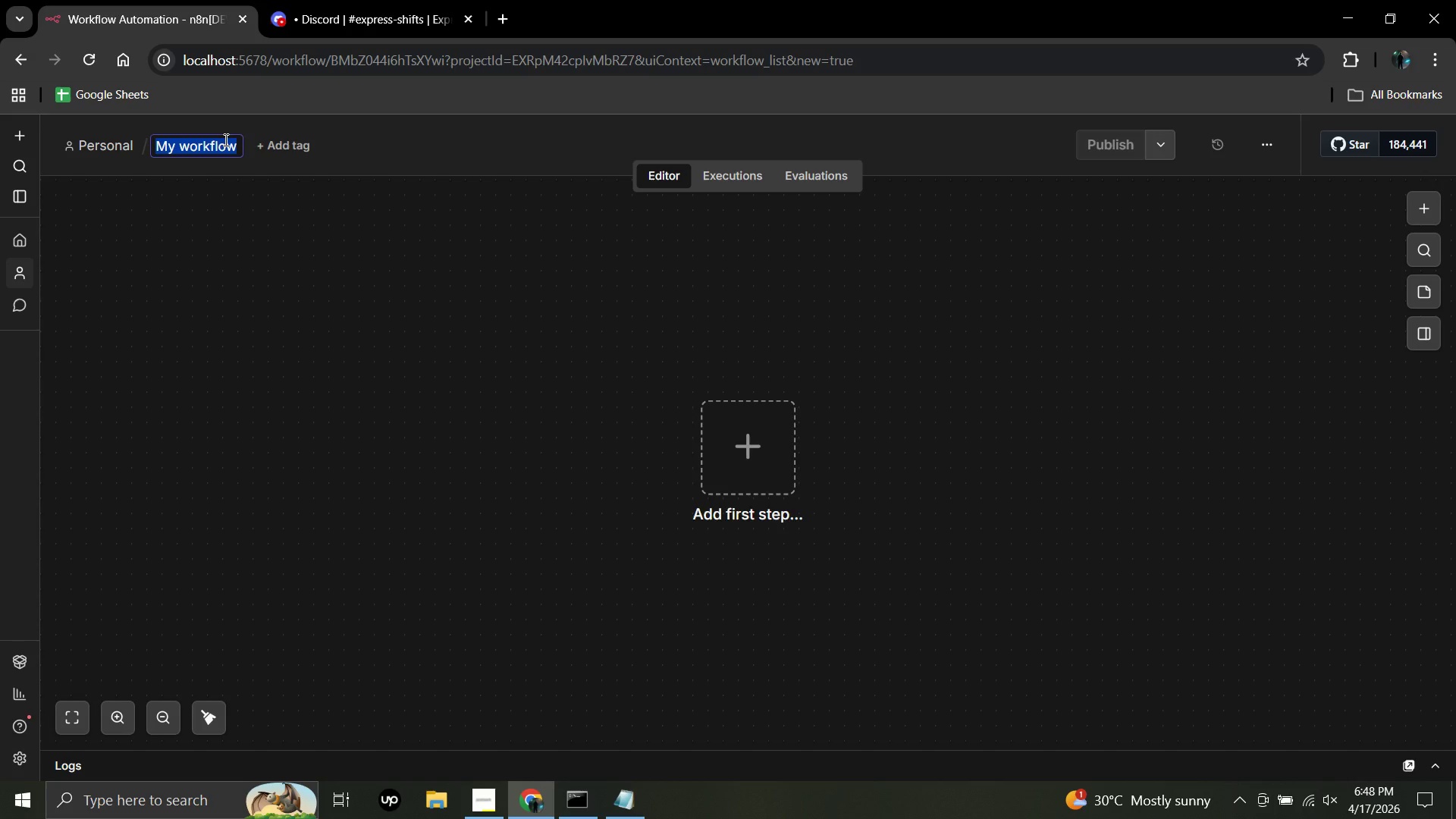 
key(Backspace)
 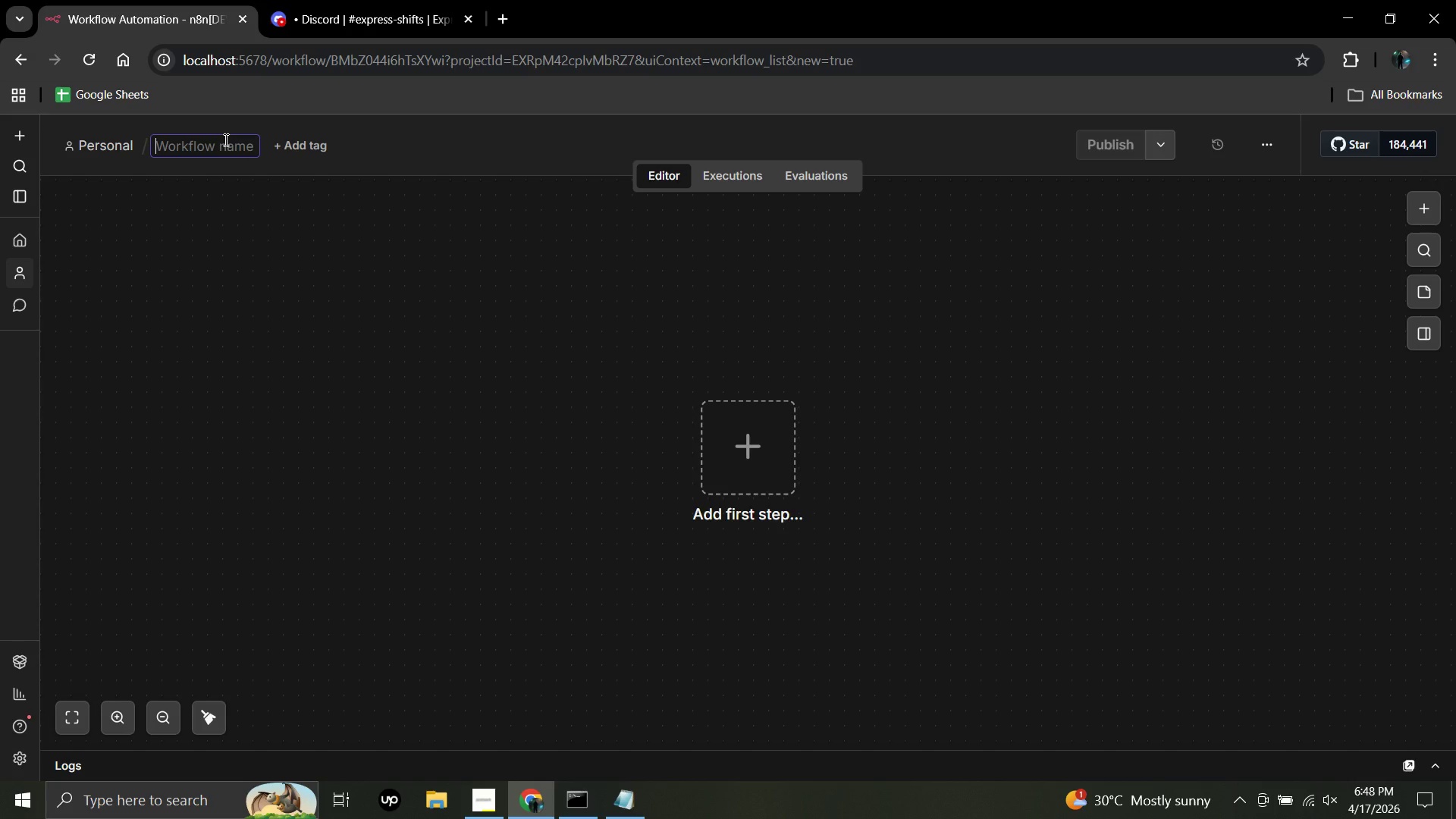 
type(Cloud)
 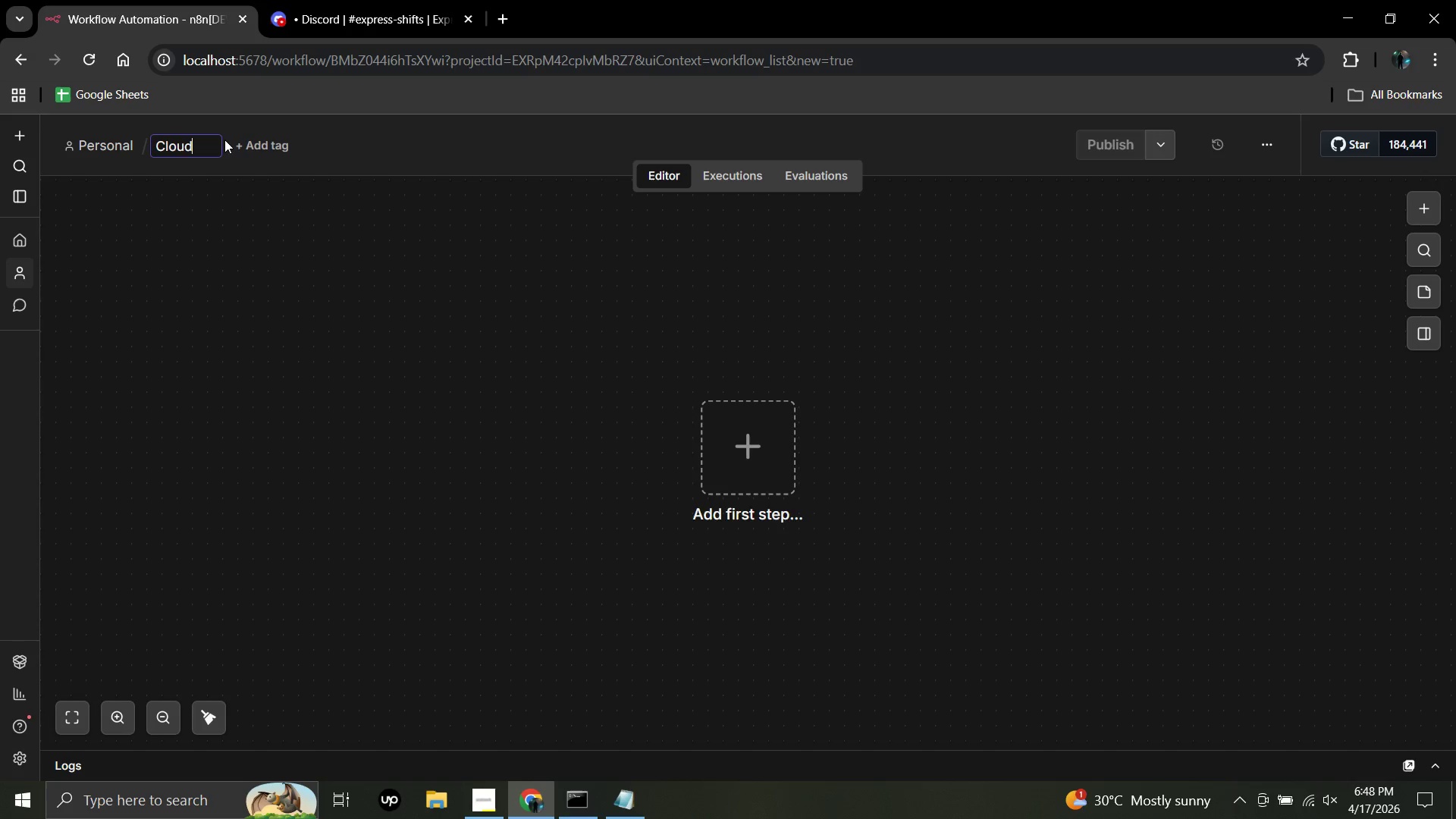 
type(Nine Sitters _)
 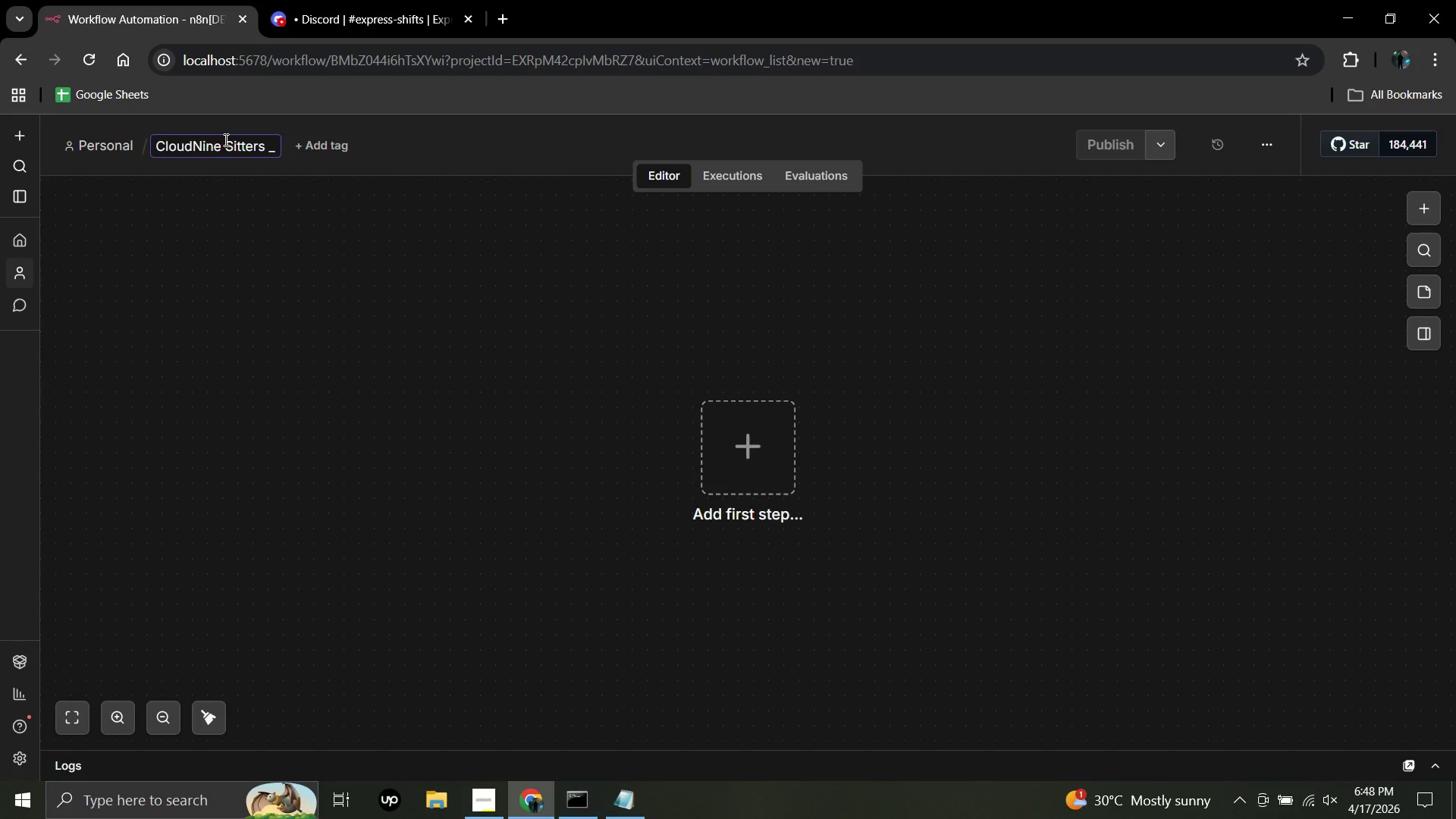 
key(Backspace)
 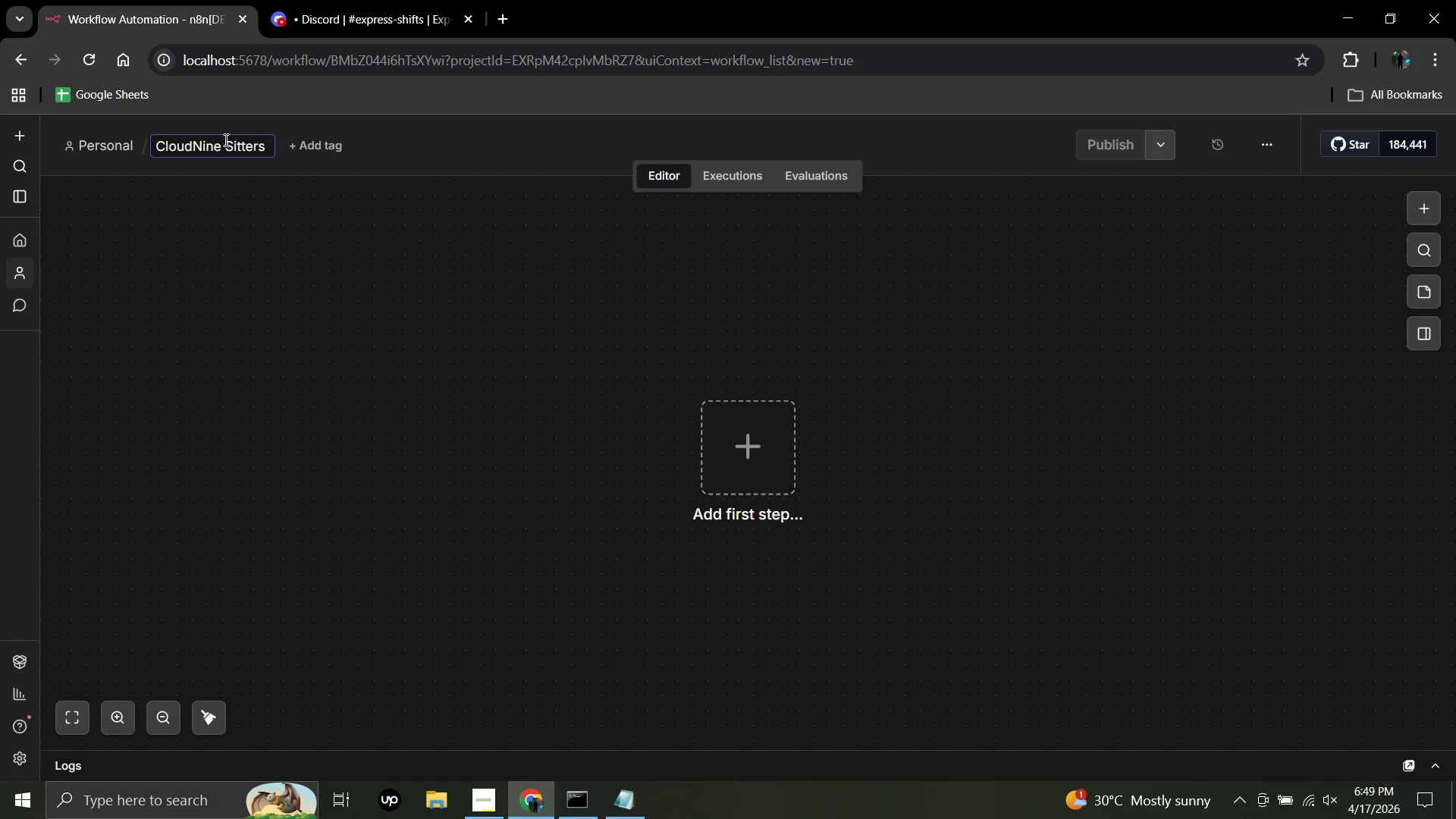 
type(0)
key(Backspace)
type(- e)
key(Backspace)
type(Express Shift Alert)
 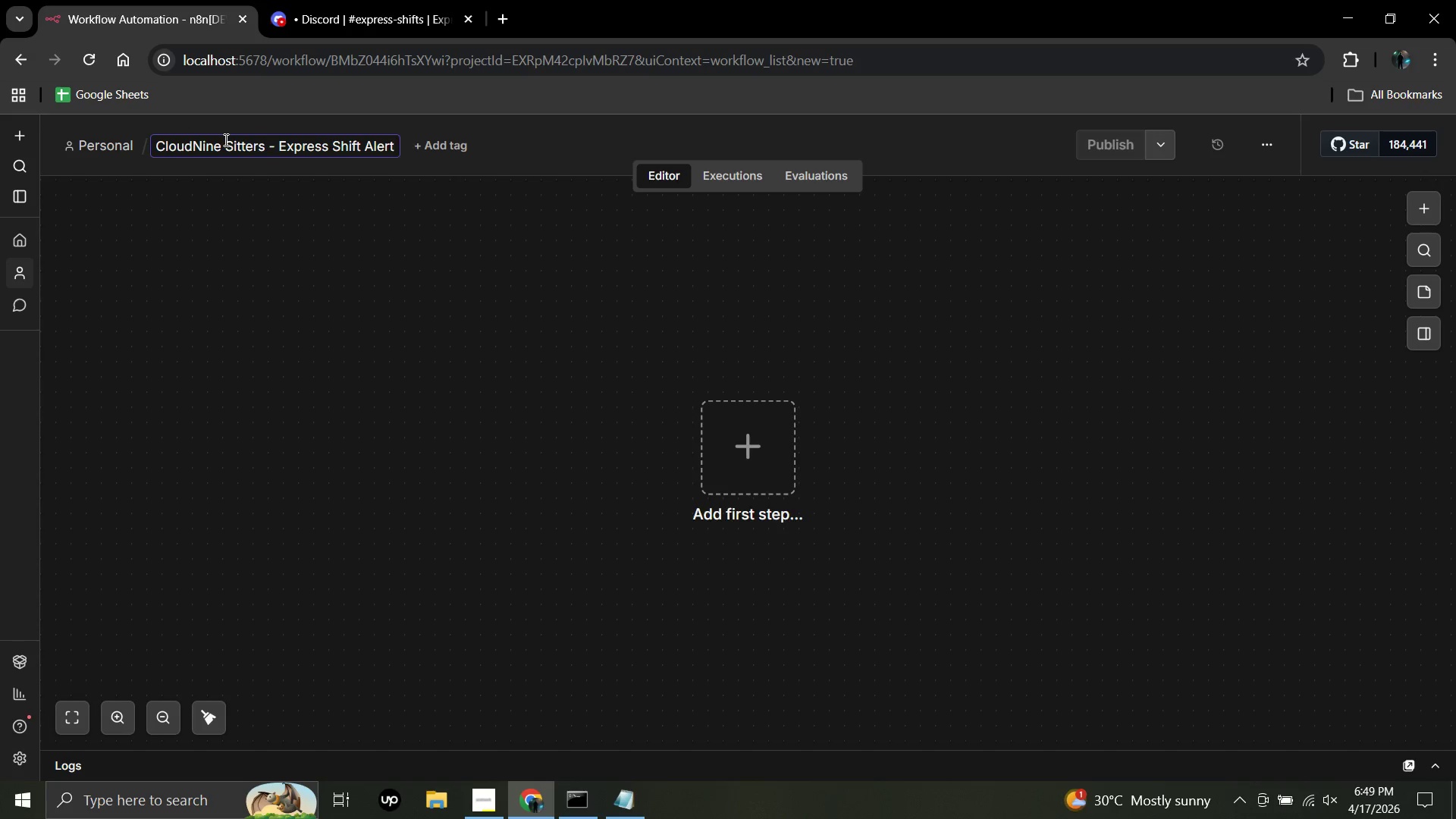 
wait(9.88)
 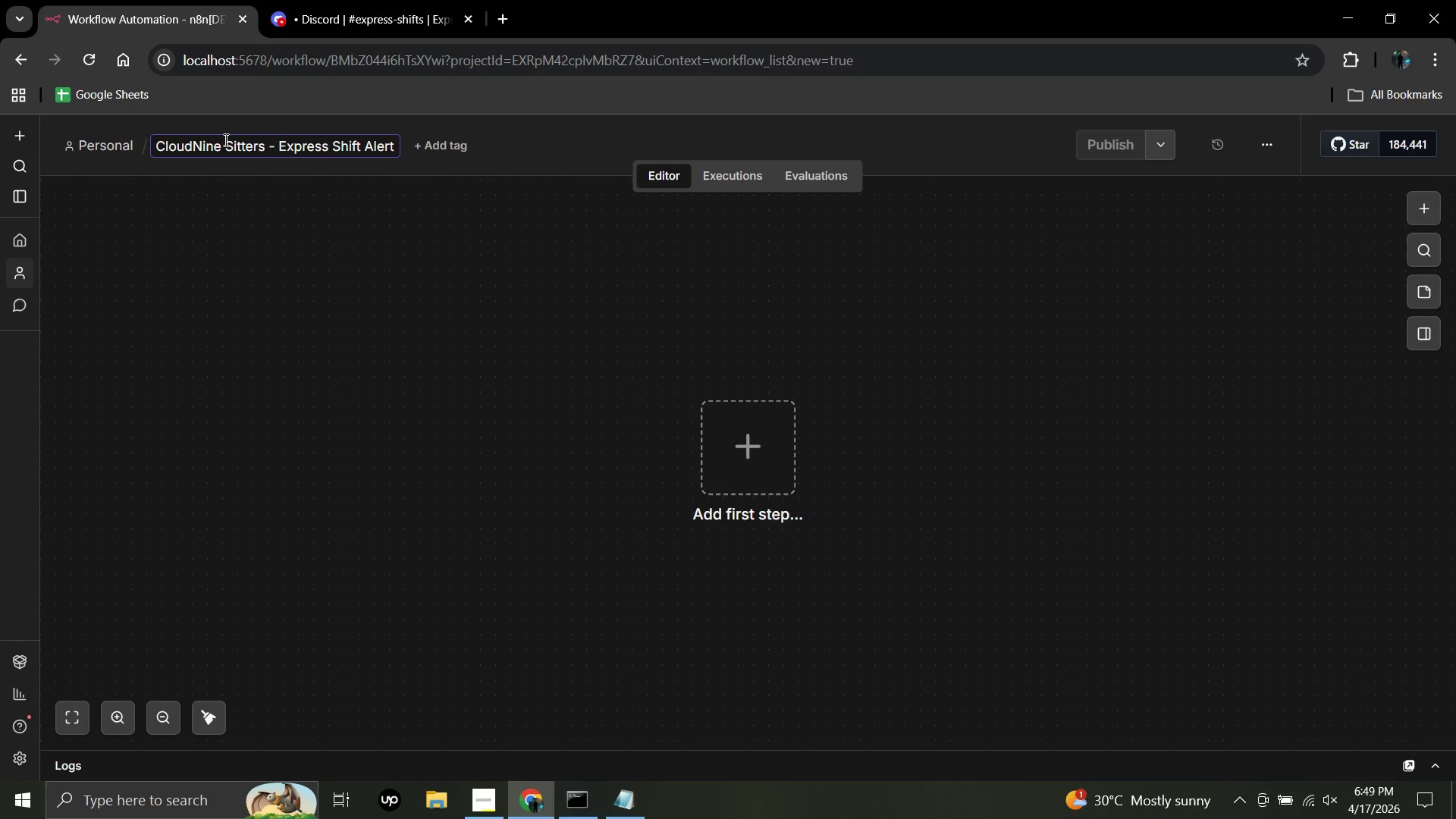 
left_click([750, 447])
 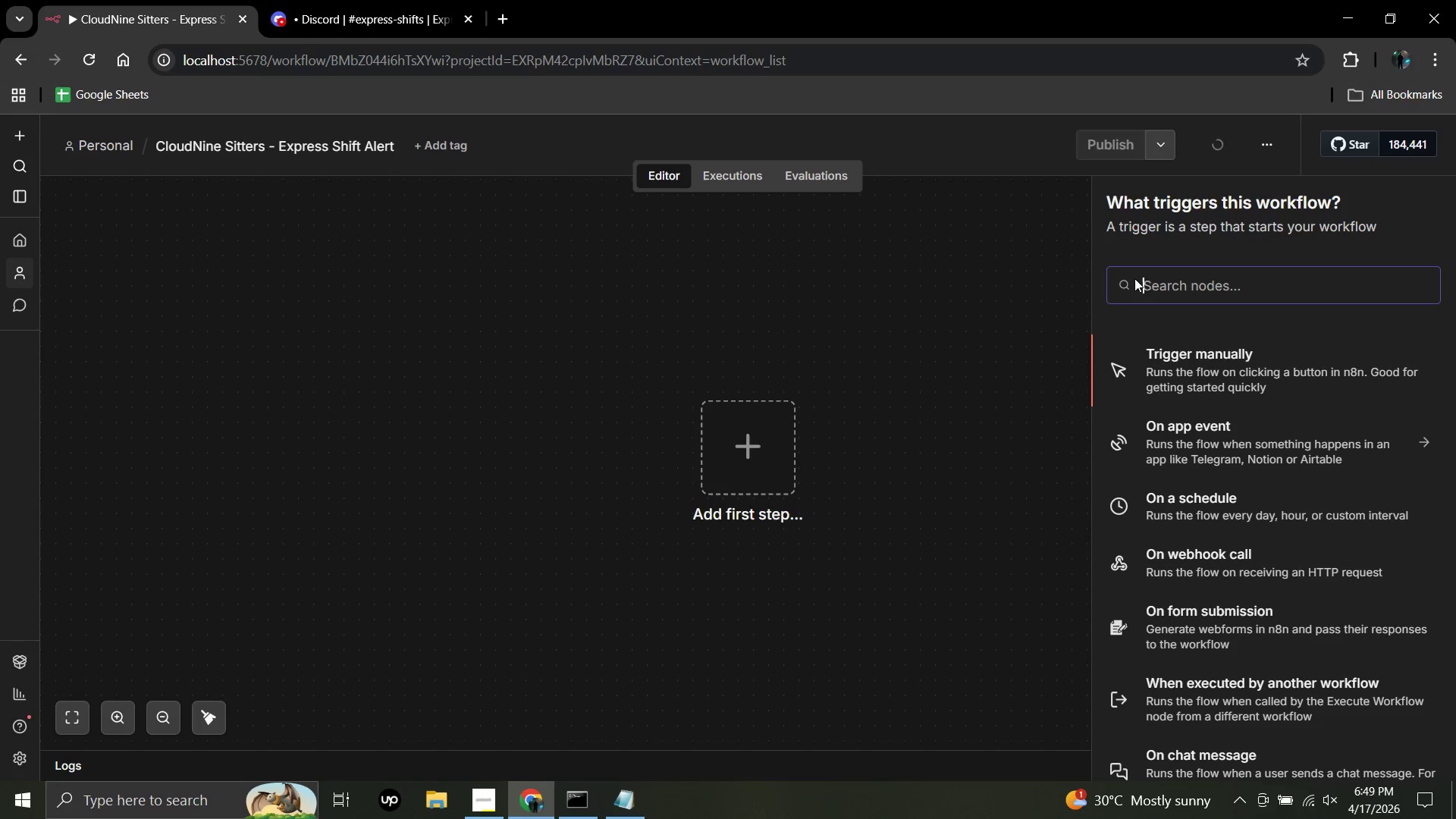 
left_click([1145, 279])
 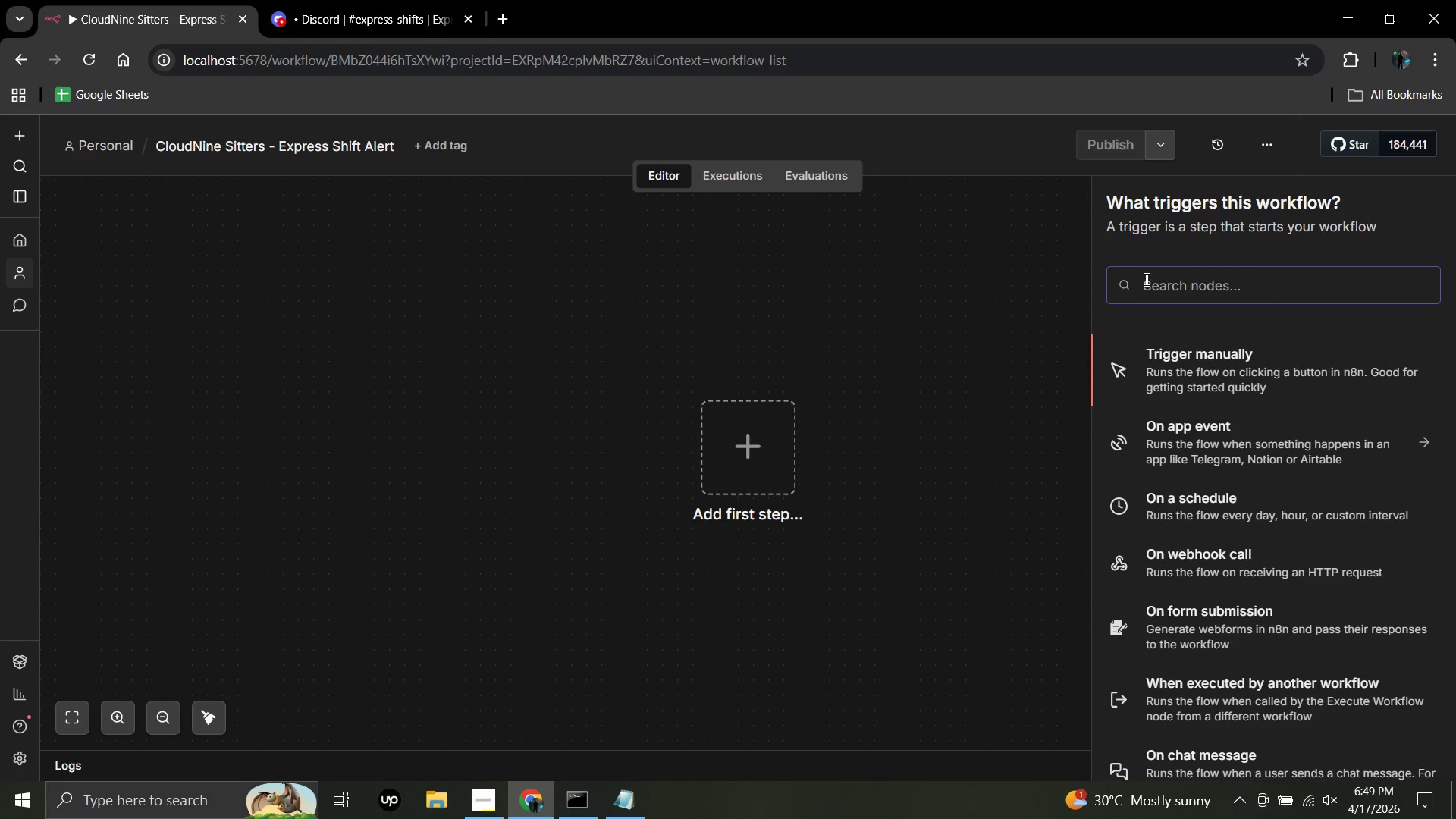 
type(webhook)
 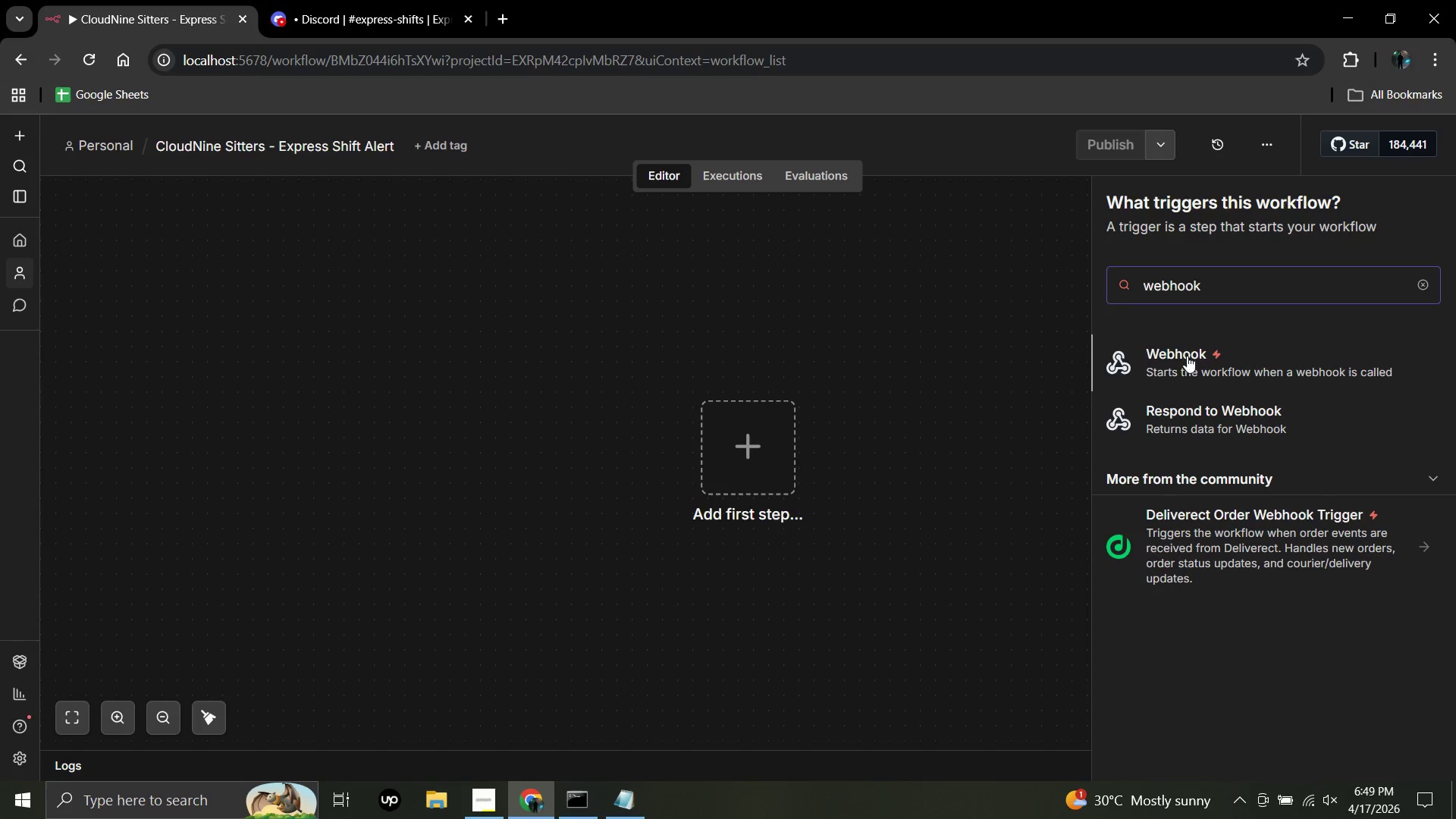 
left_click([1185, 349])
 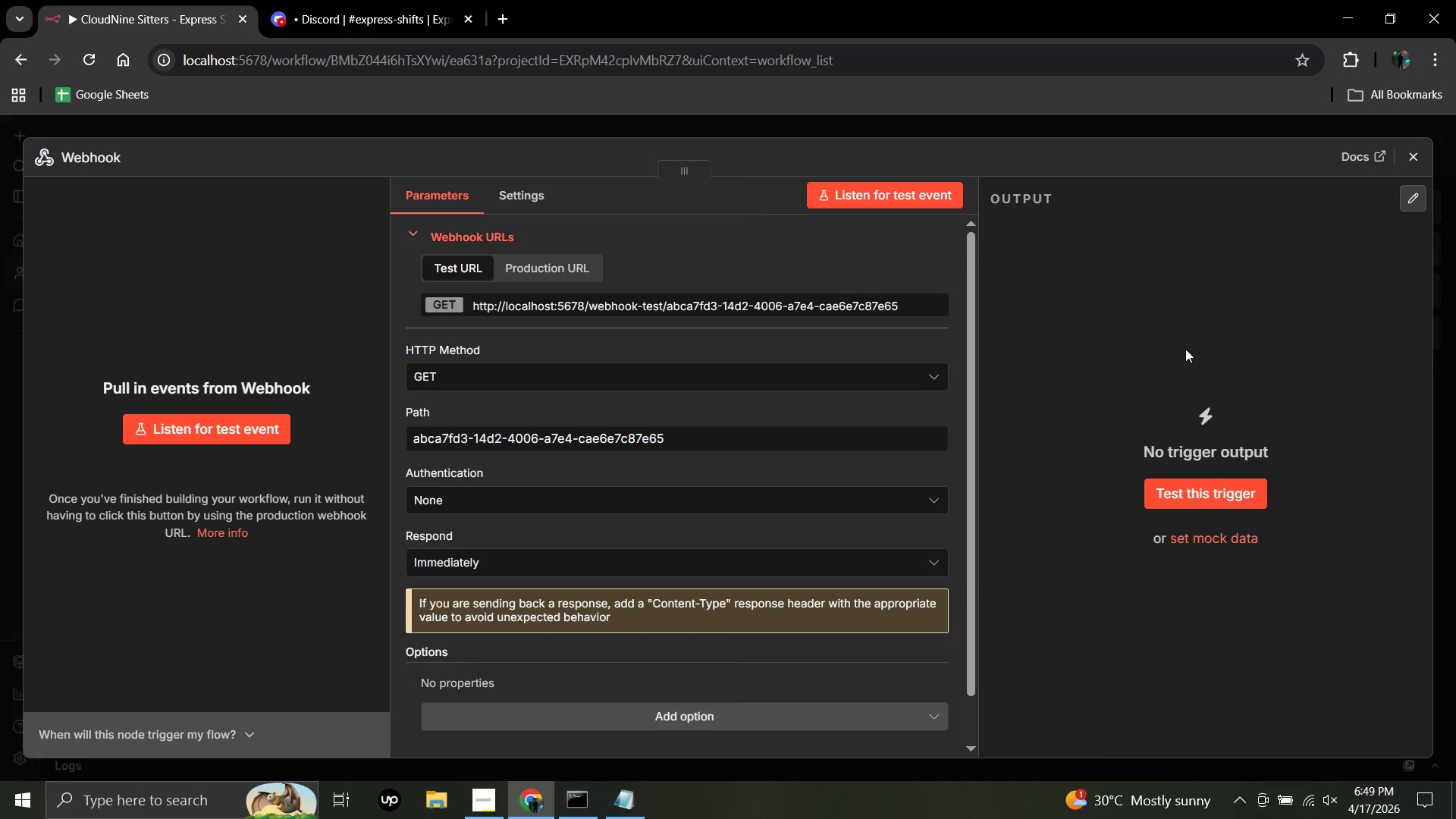 
wait(16.7)
 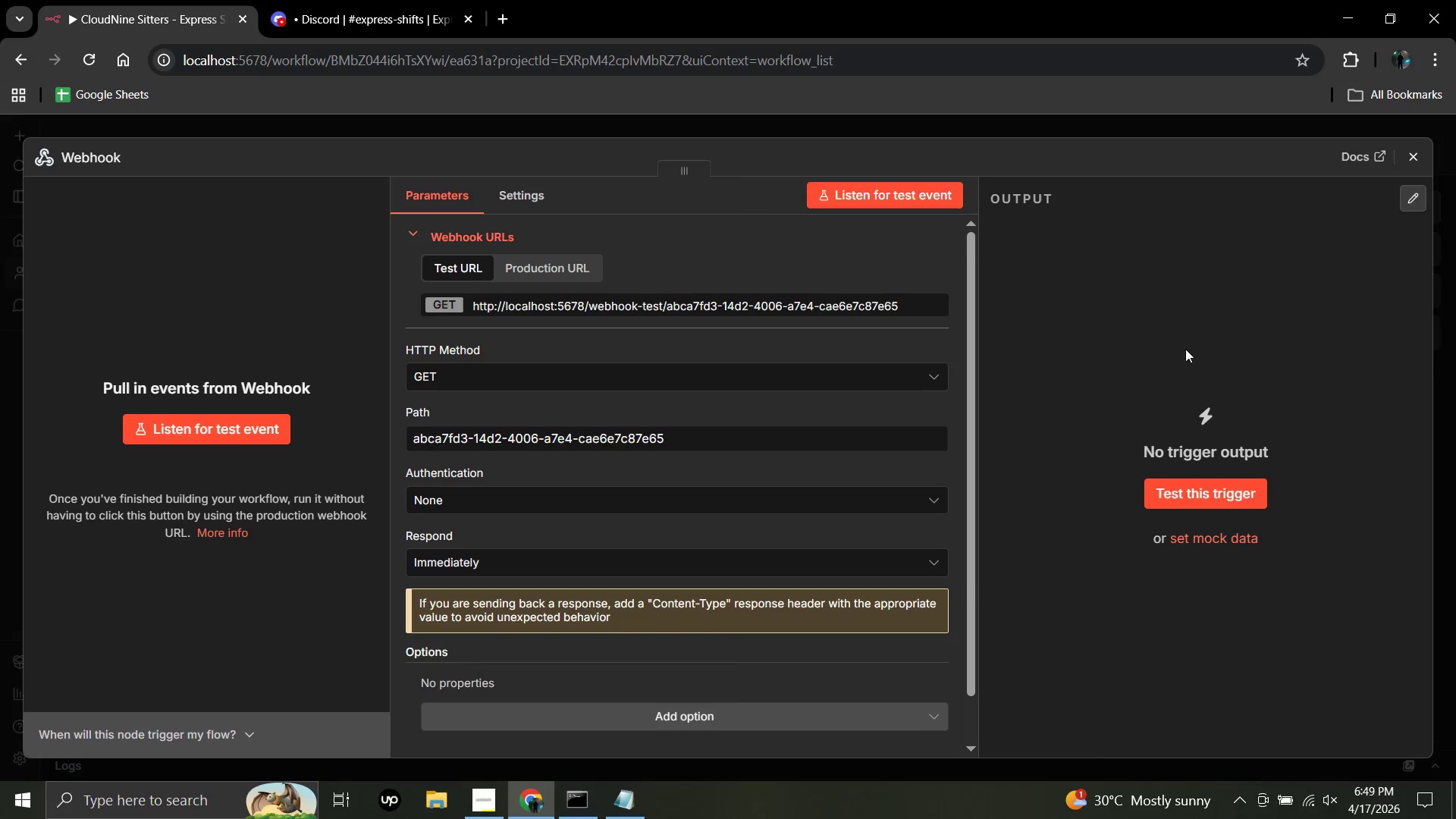 
left_click([837, 378])
 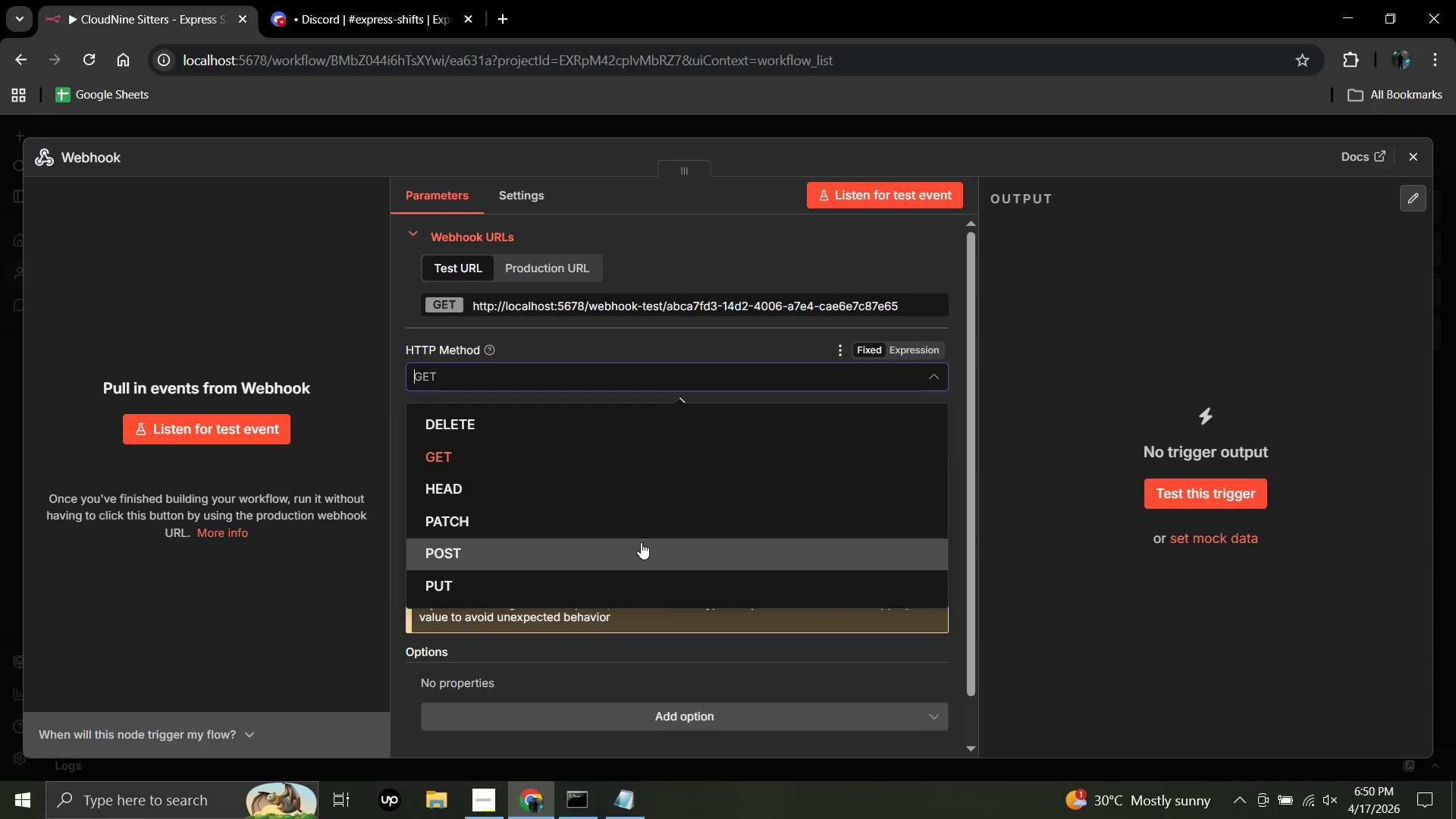 
left_click([641, 544])
 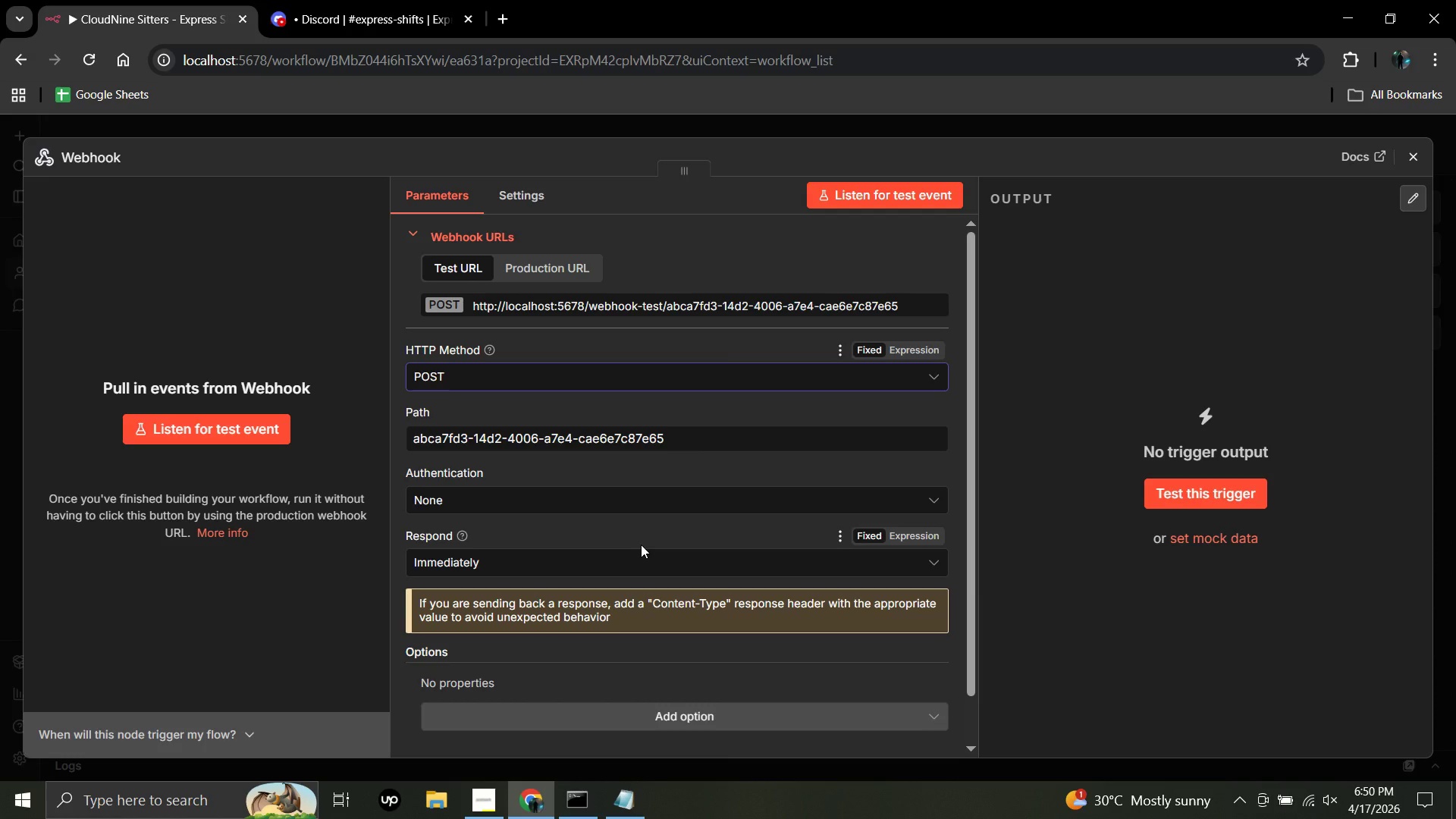 
wait(8.03)
 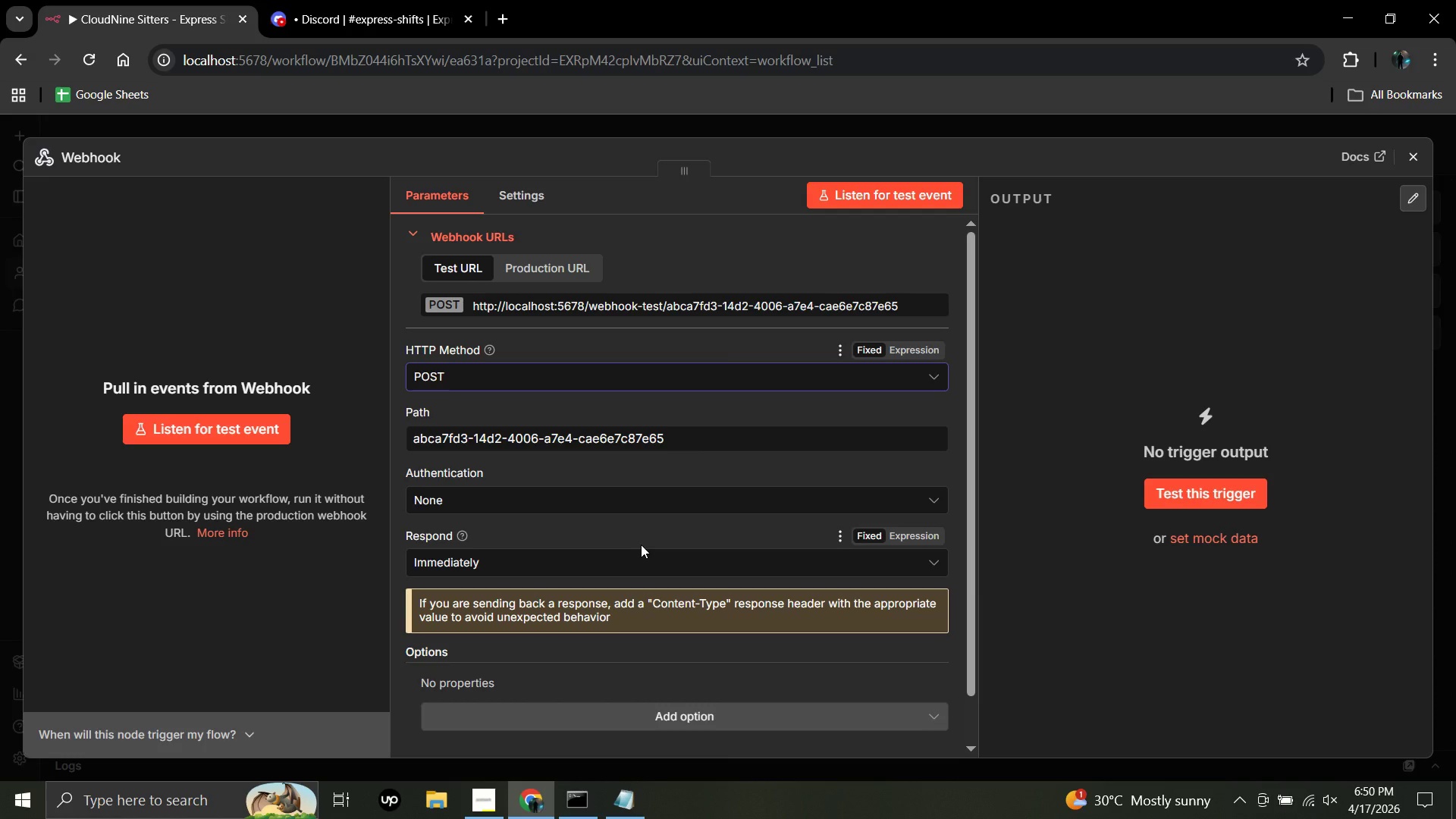 
left_click([666, 439])
 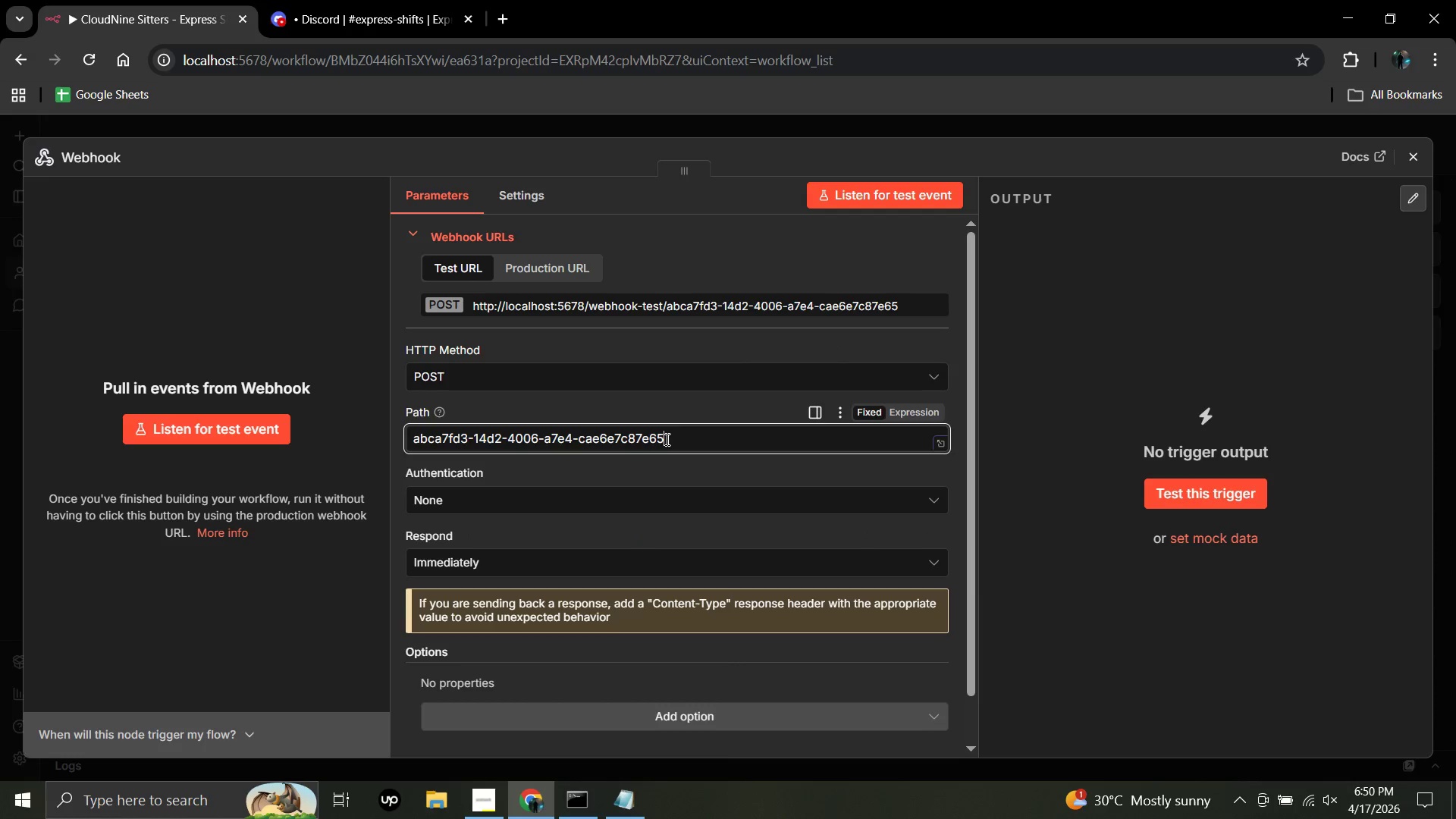 
key(Backspace)
 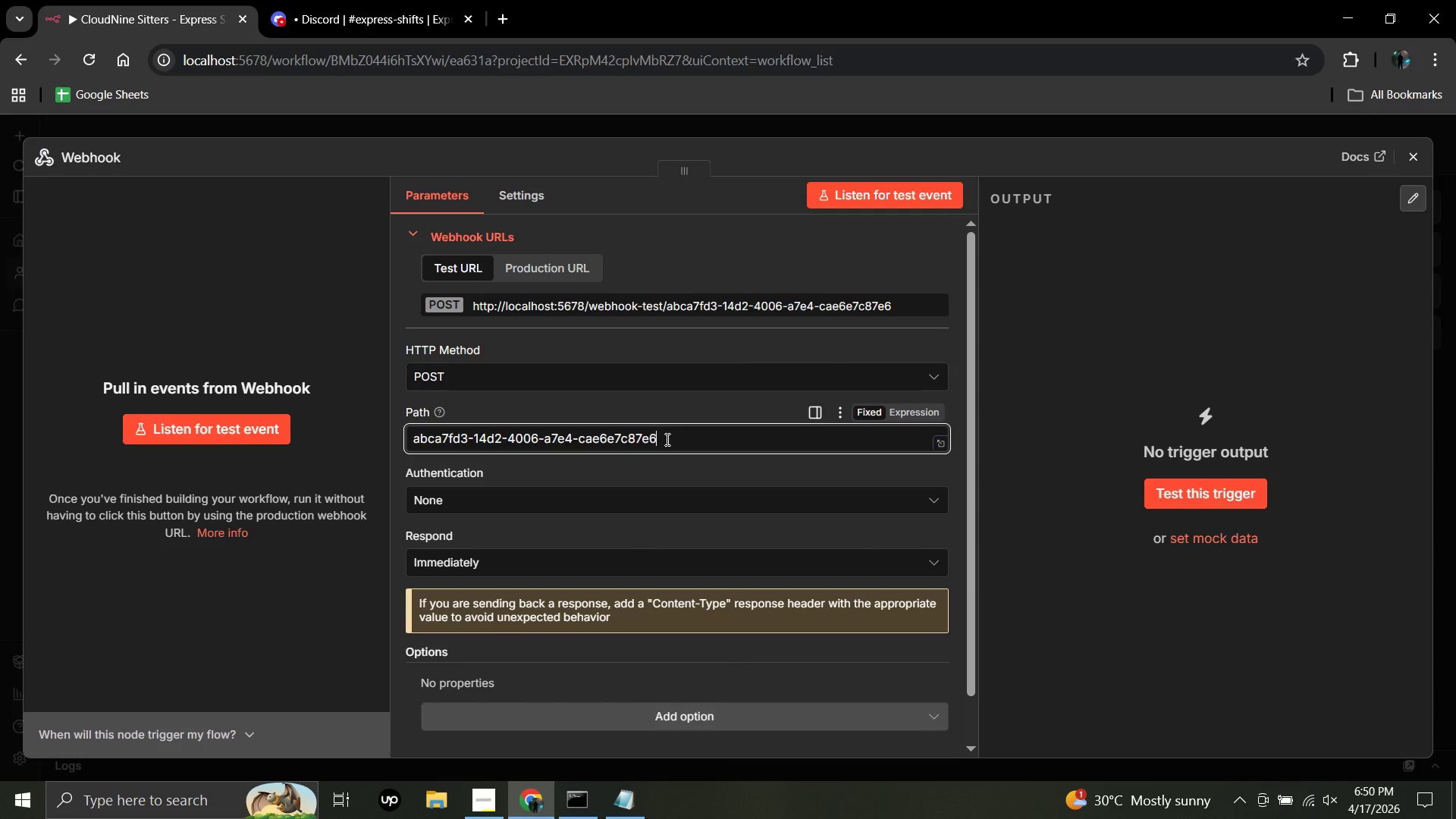 
hold_key(key=Backspace, duration=1.51)
 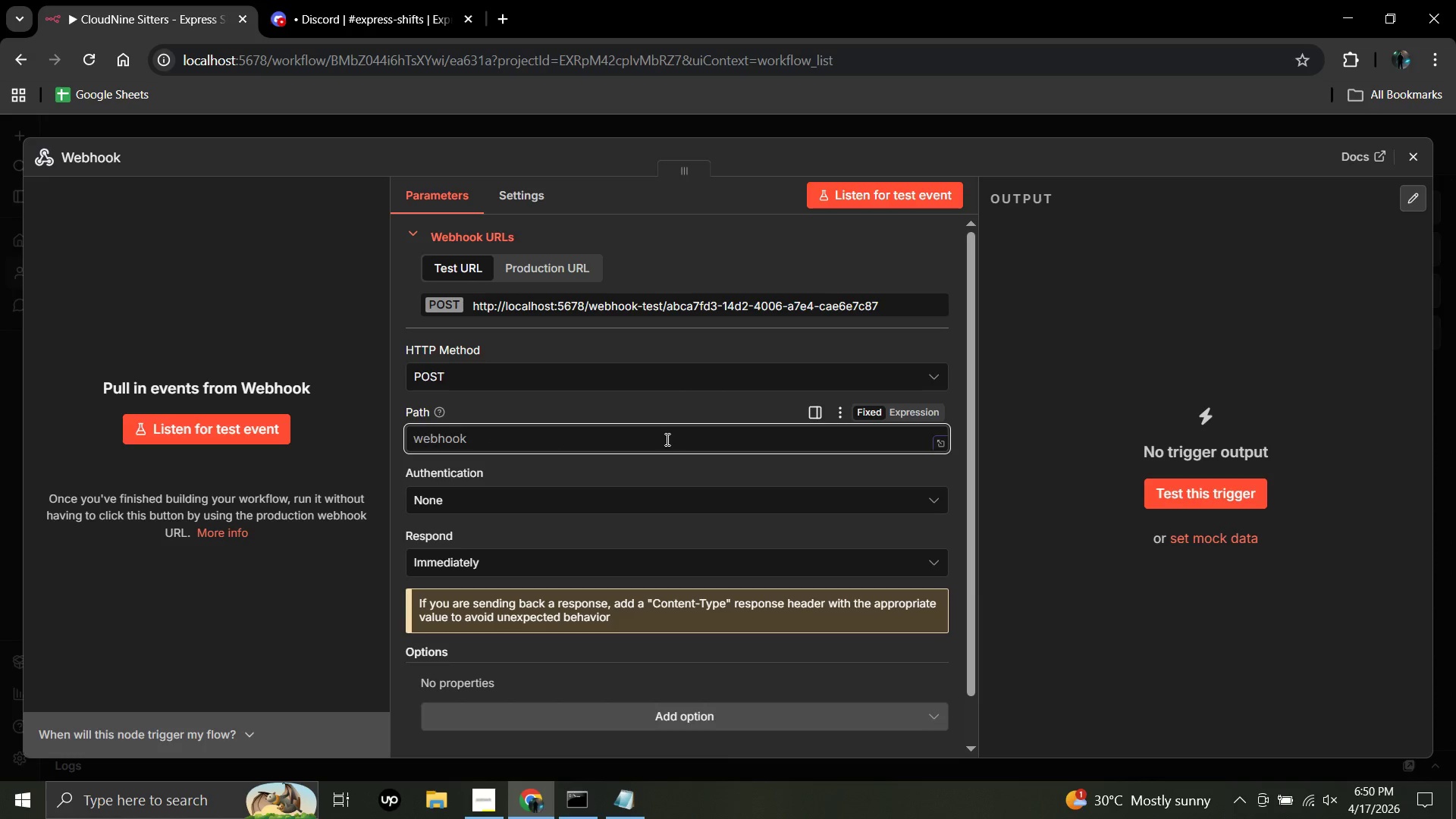 
key(Backspace)
 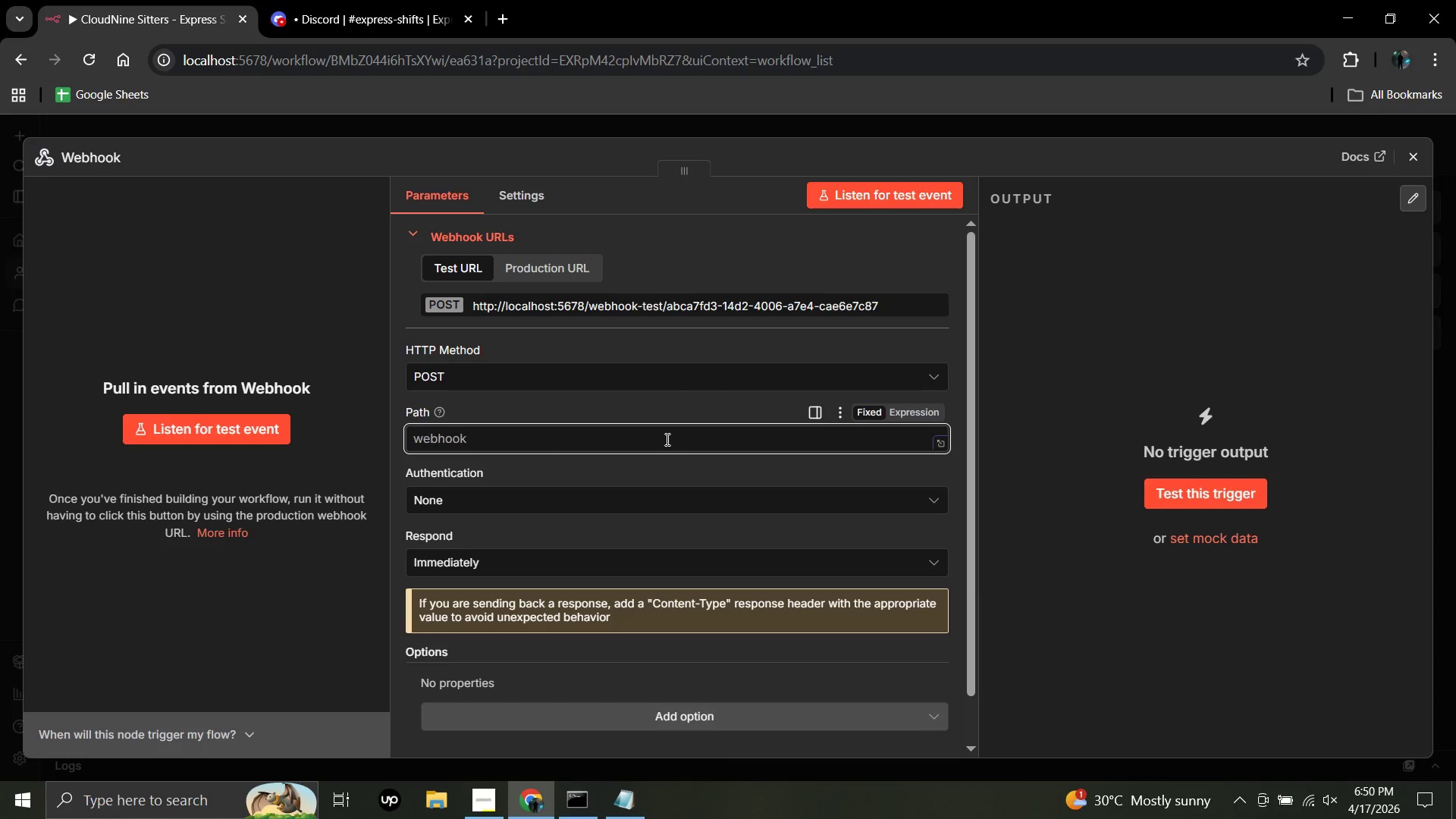 
key(Backspace)
 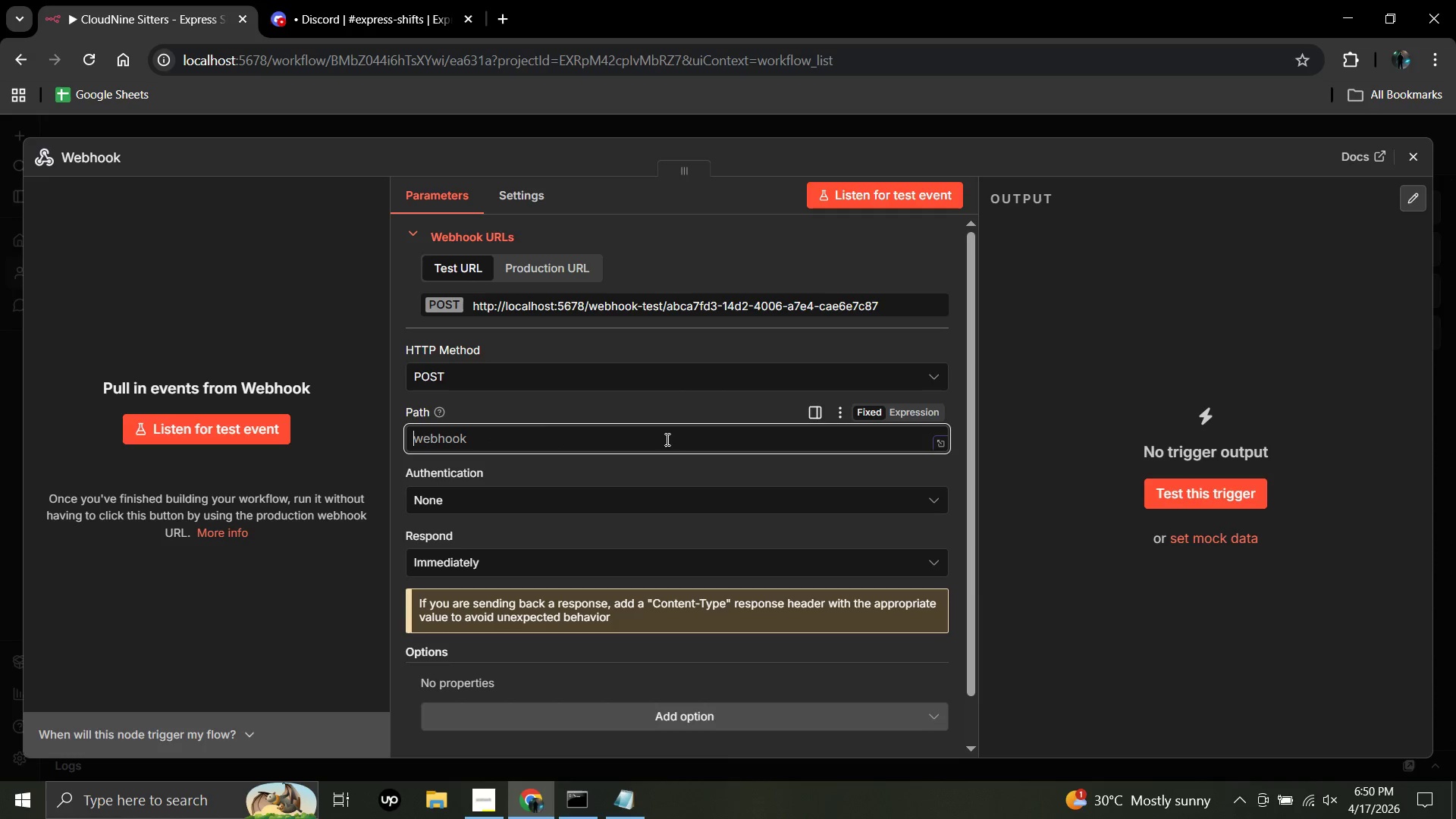 
key(Backspace)
 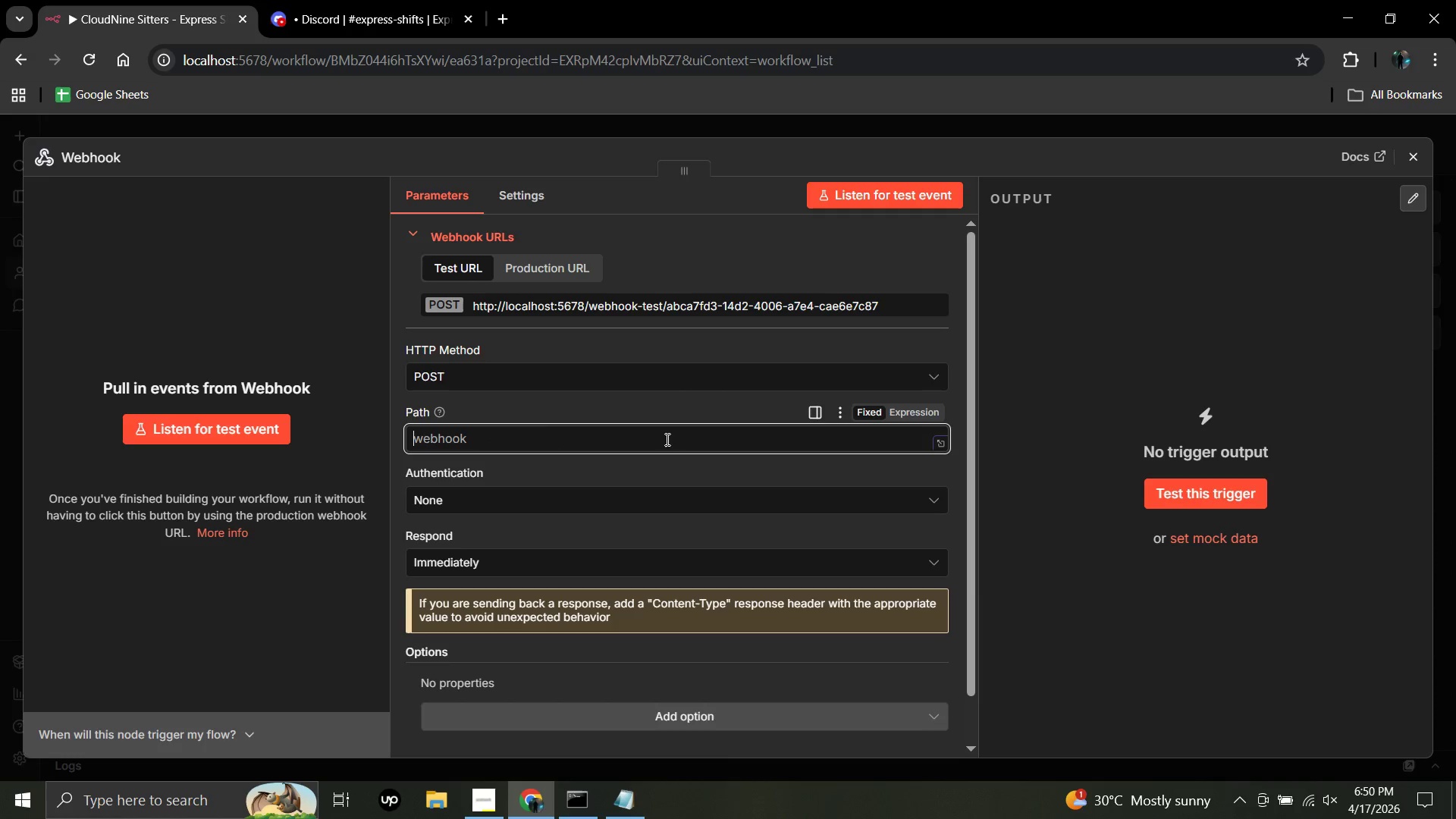 
key(Backspace)
 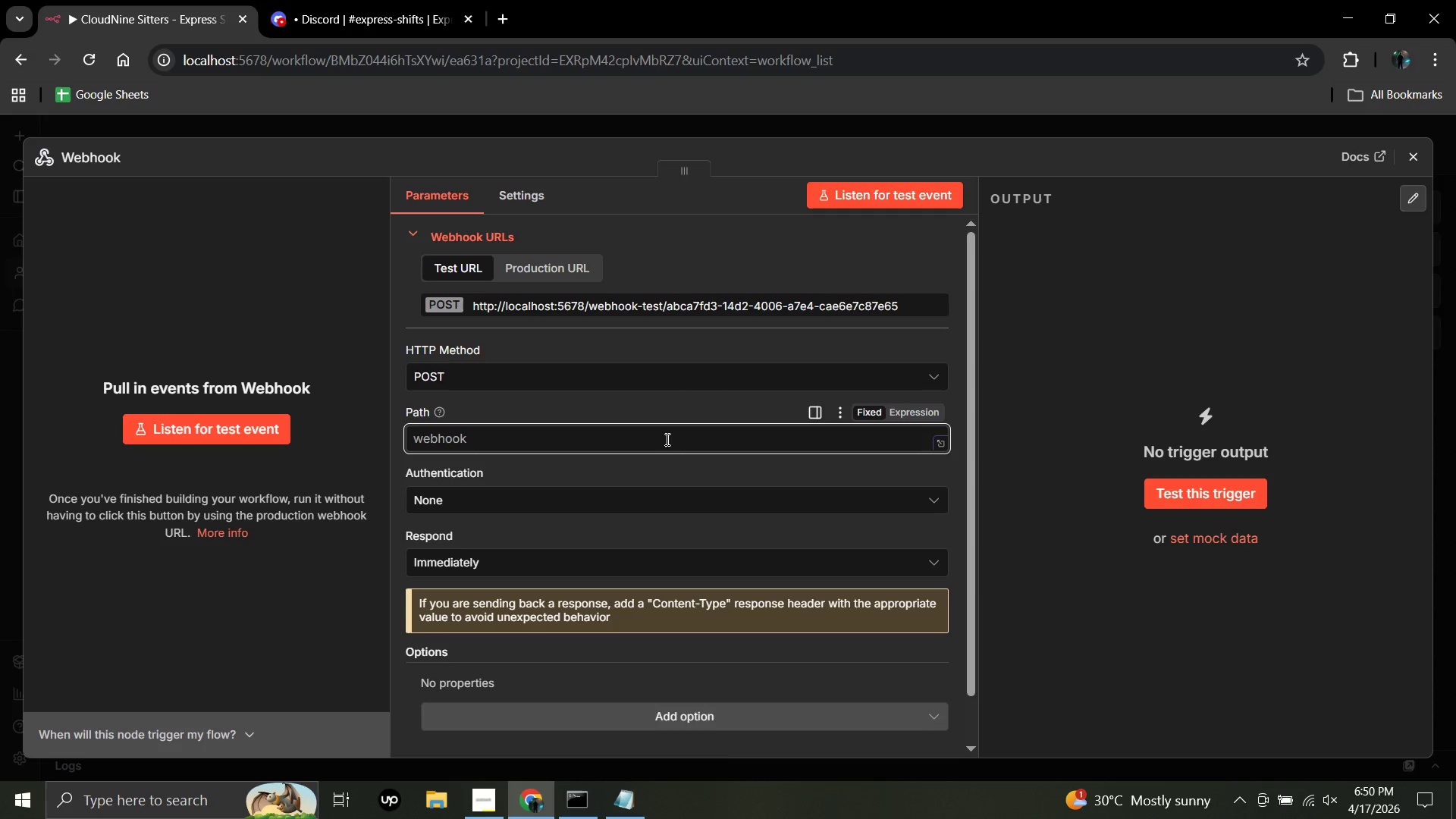 
wait(5.31)
 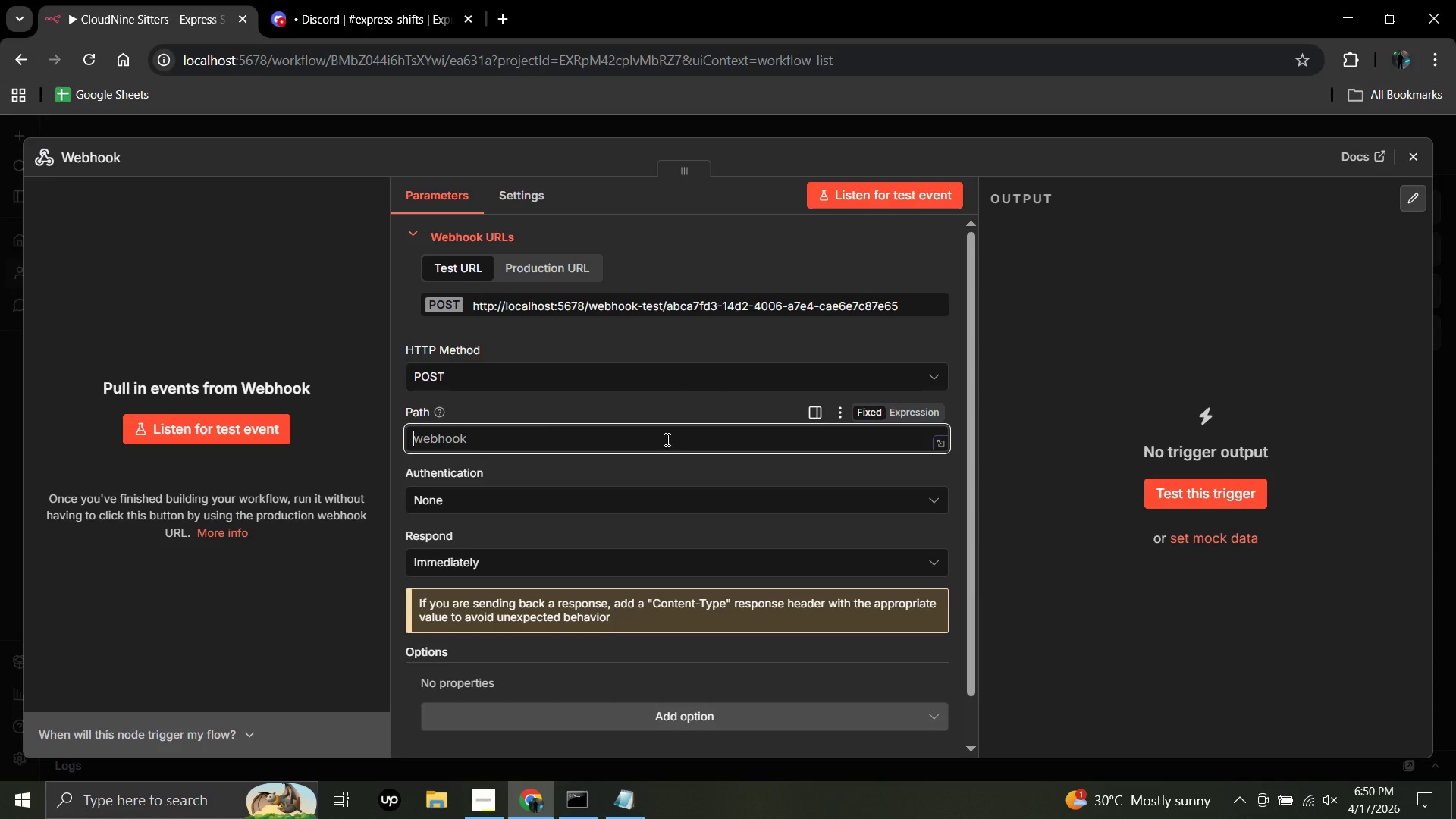 
type(cloudnine)
 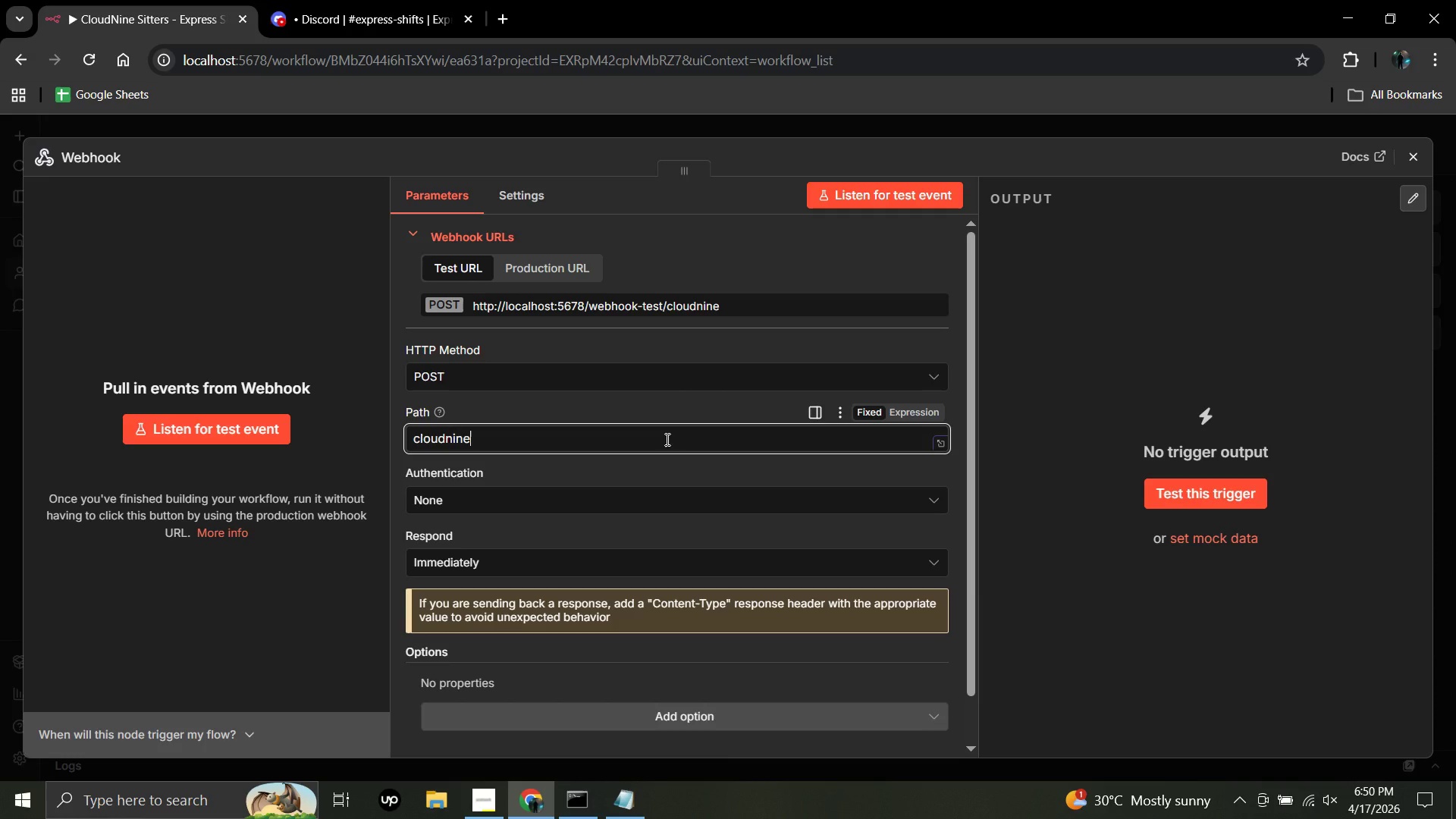 
type(-shifts)
 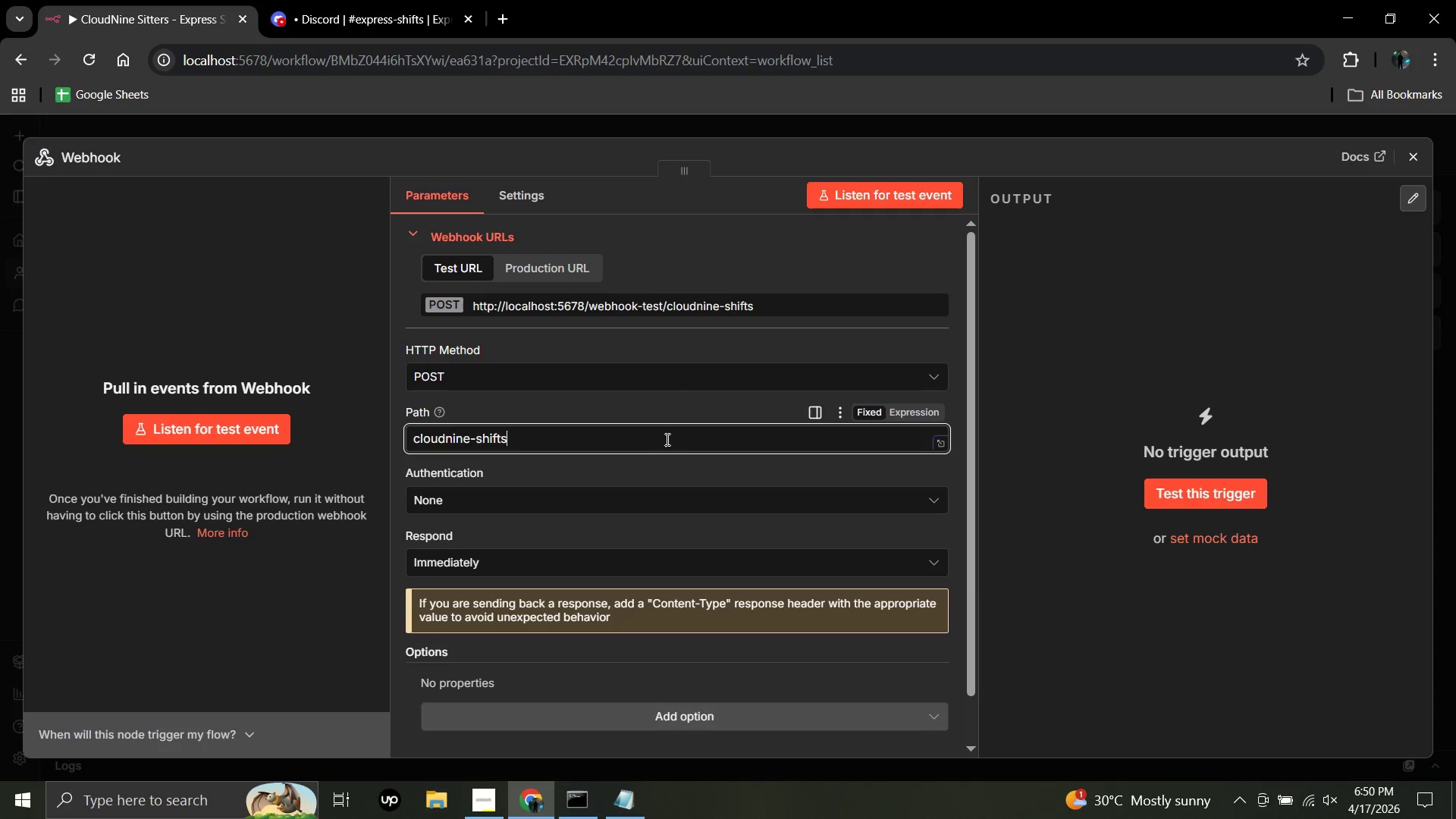 
mouse_move([620, 498])
 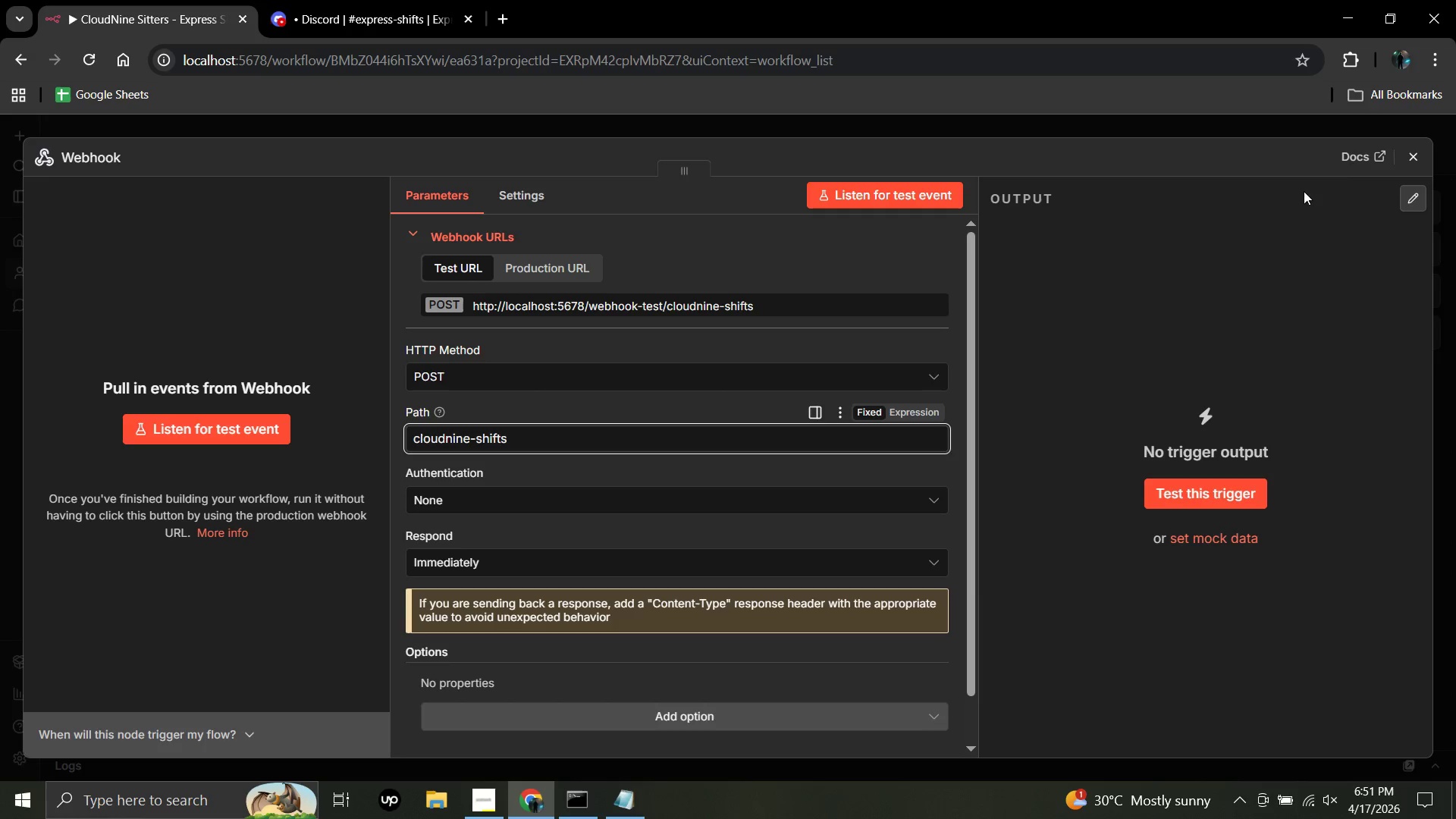 
wait(34.91)
 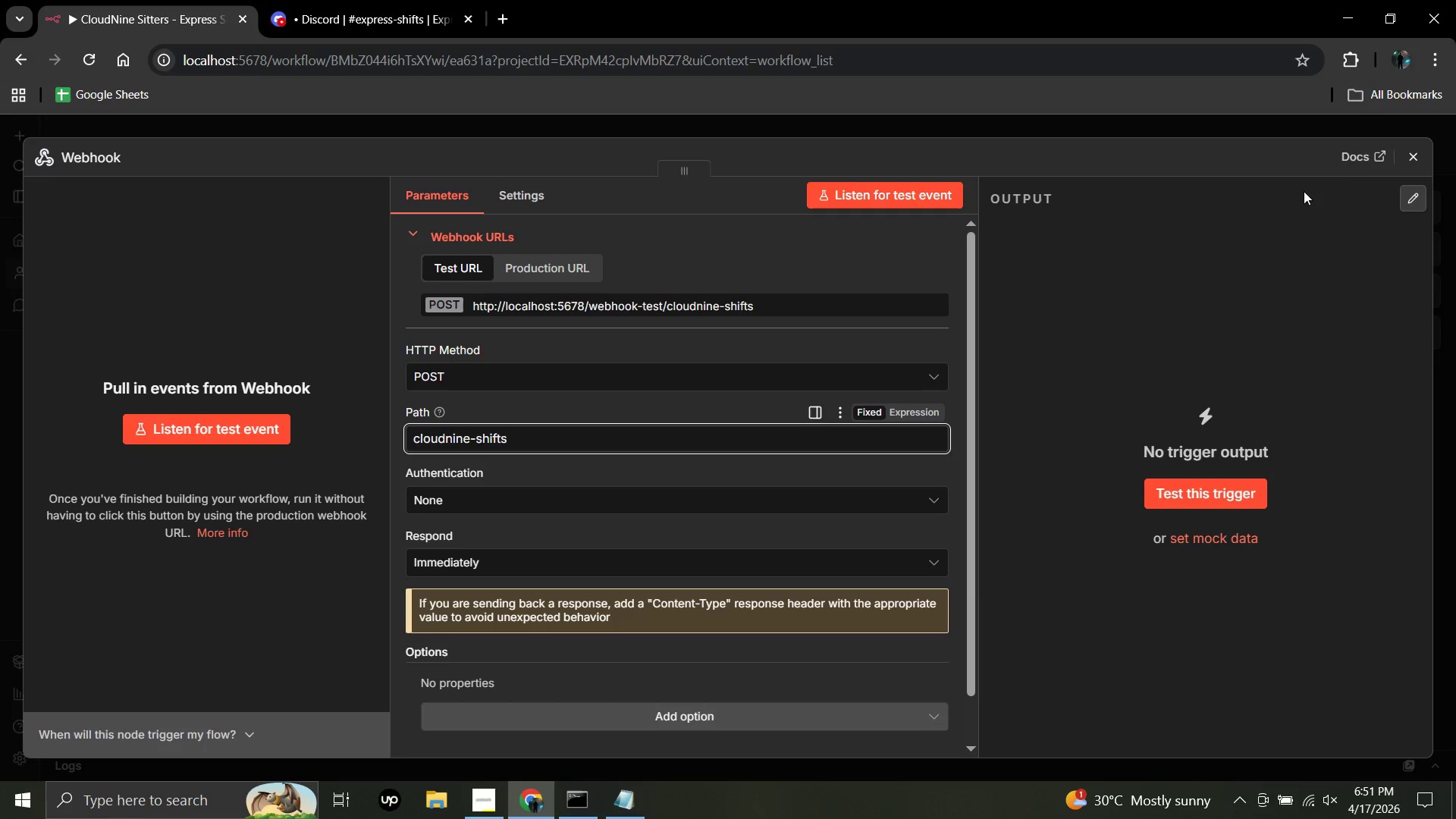 
left_click([1413, 153])
 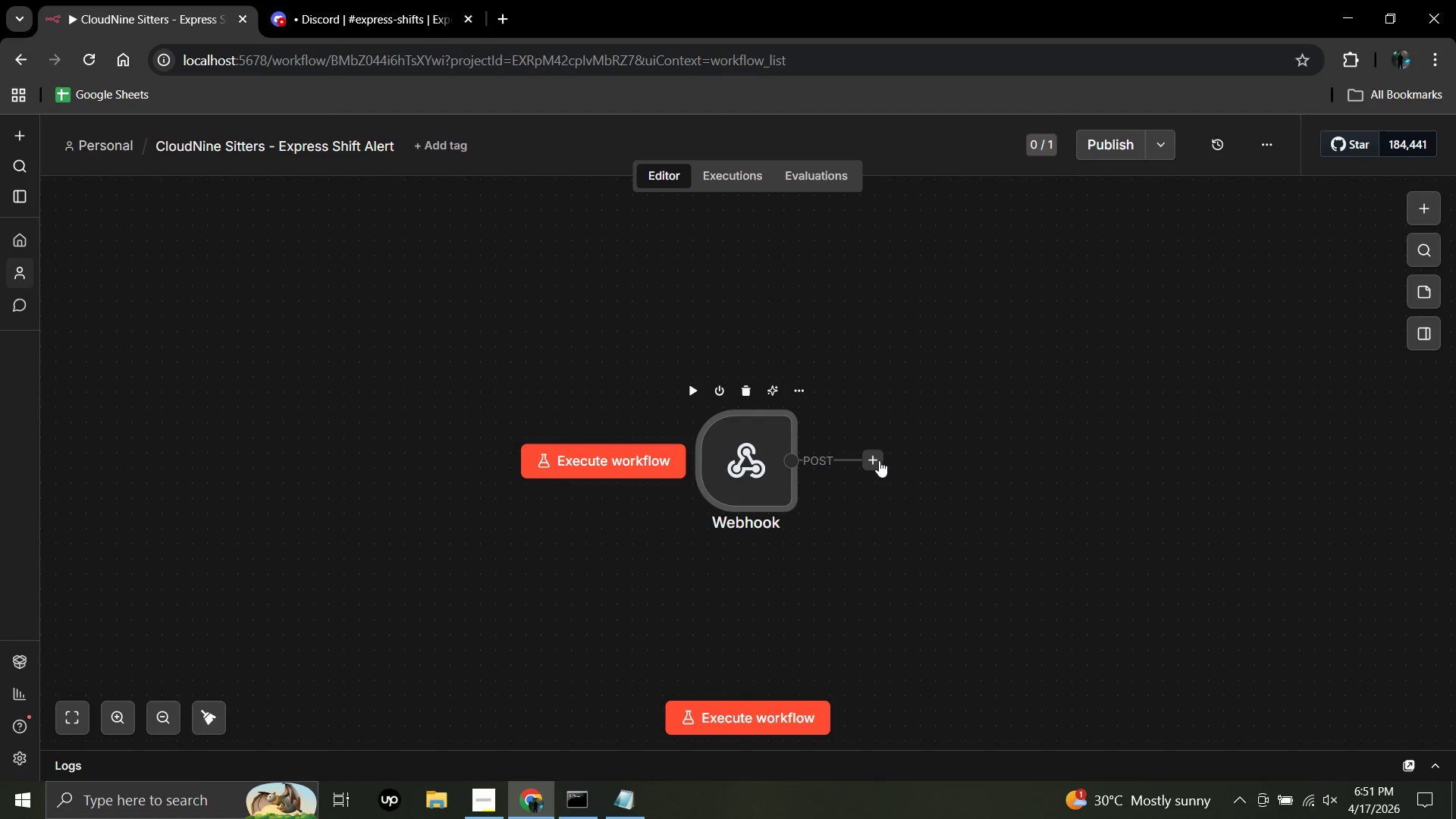 
left_click([875, 460])
 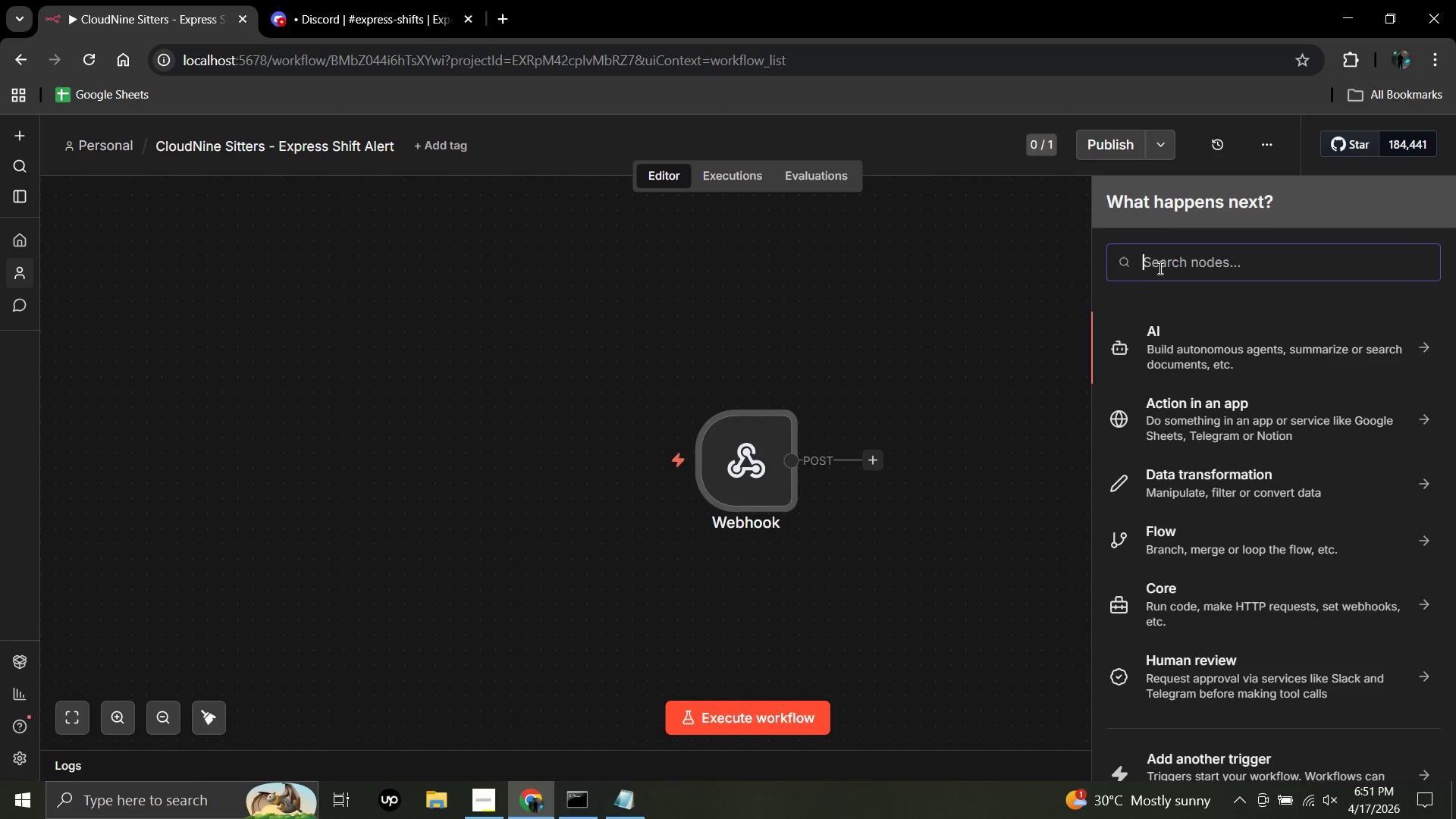 
left_click([1159, 268])
 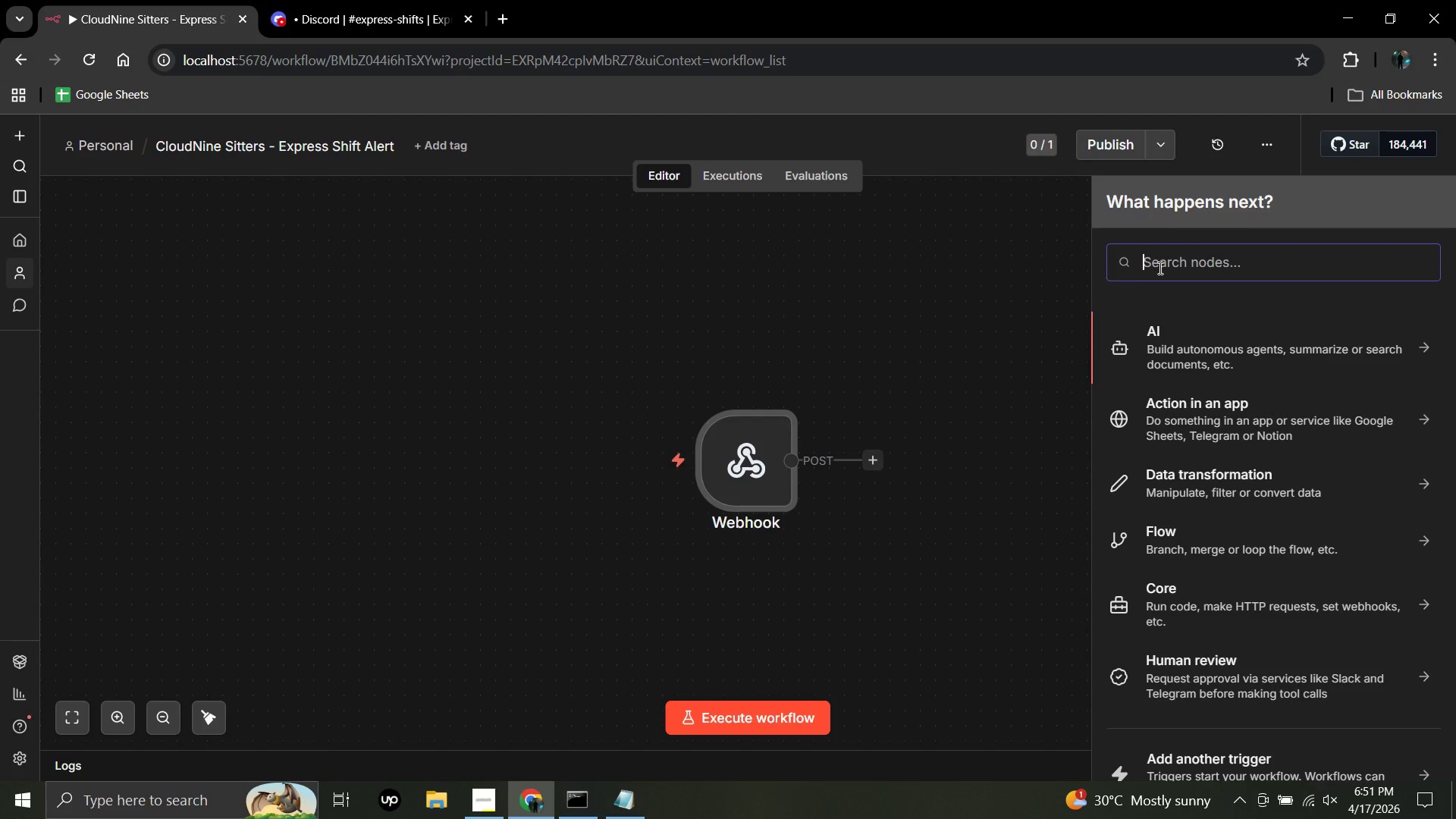 
type(code)
 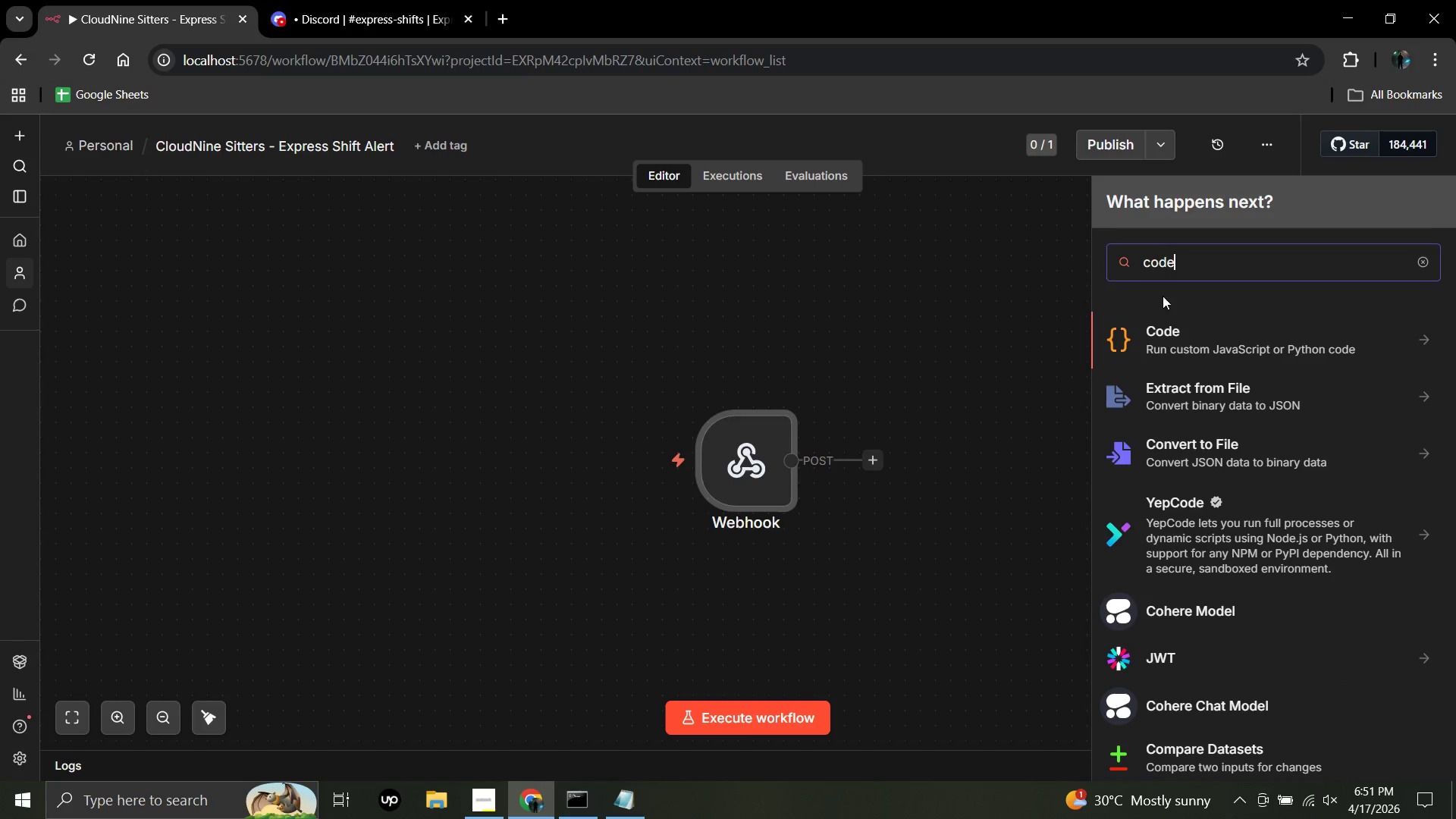 
wait(6.01)
 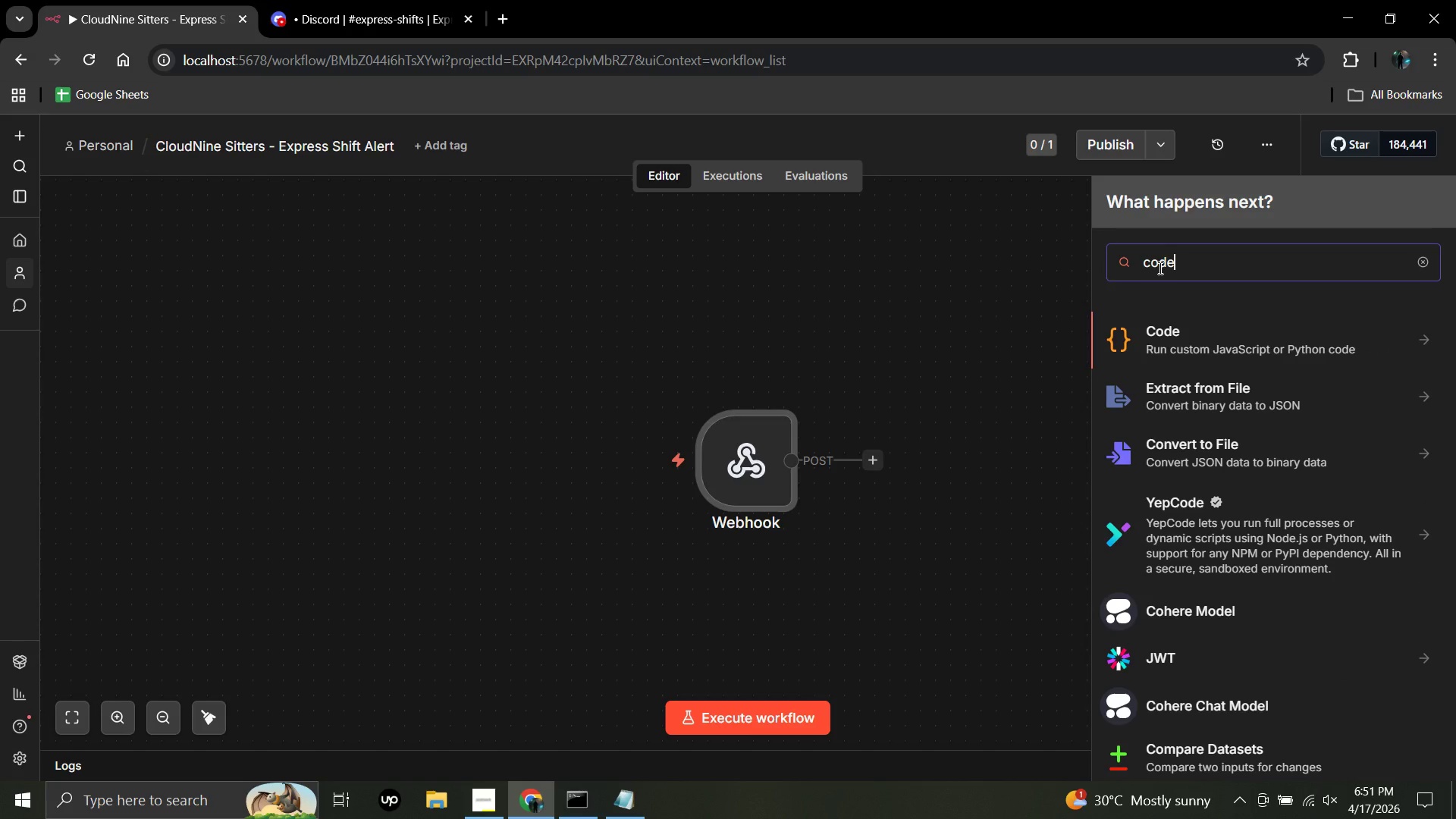 
left_click([1167, 337])
 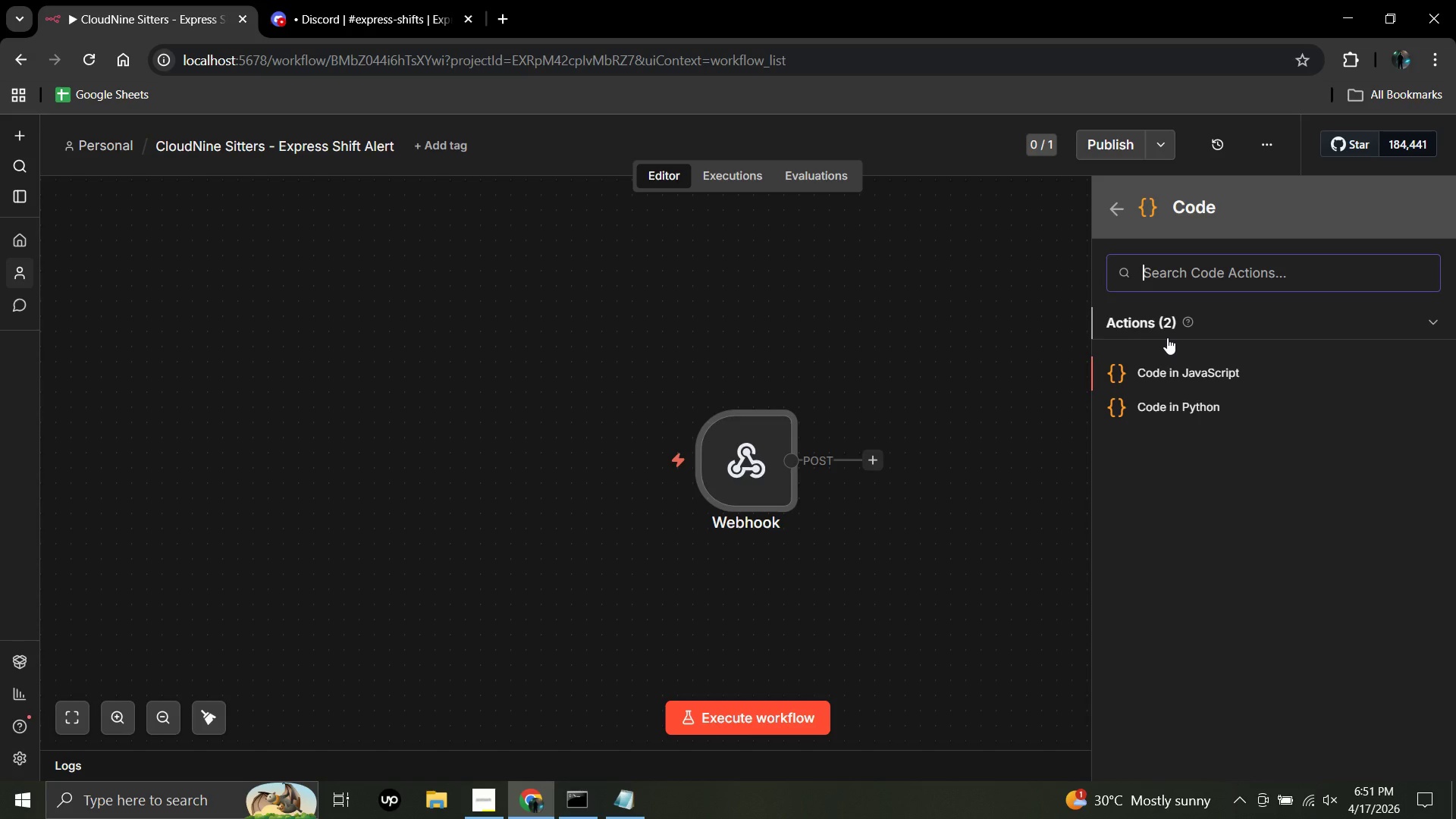 
left_click([1167, 337])
 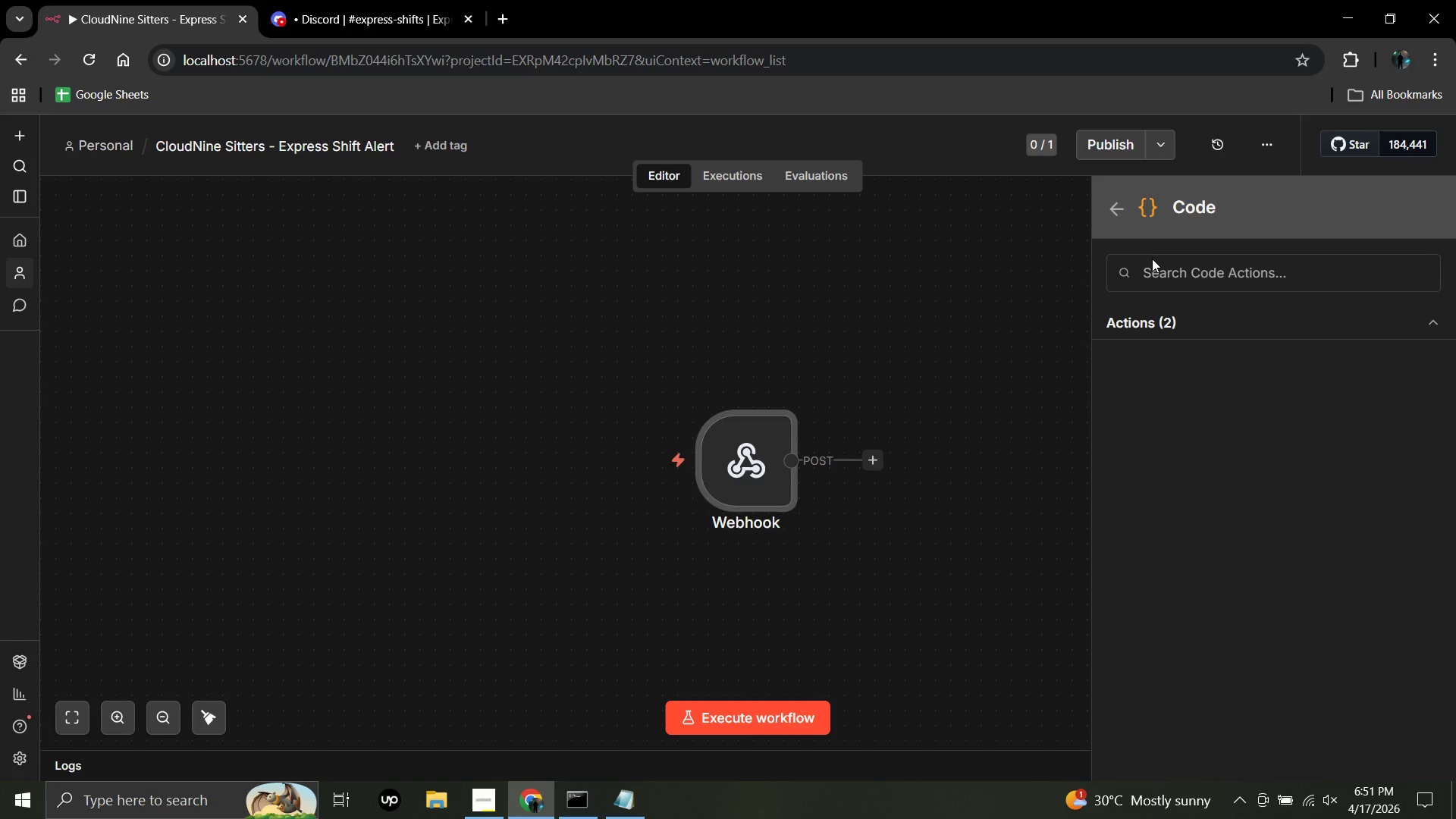 
left_click([1152, 263])
 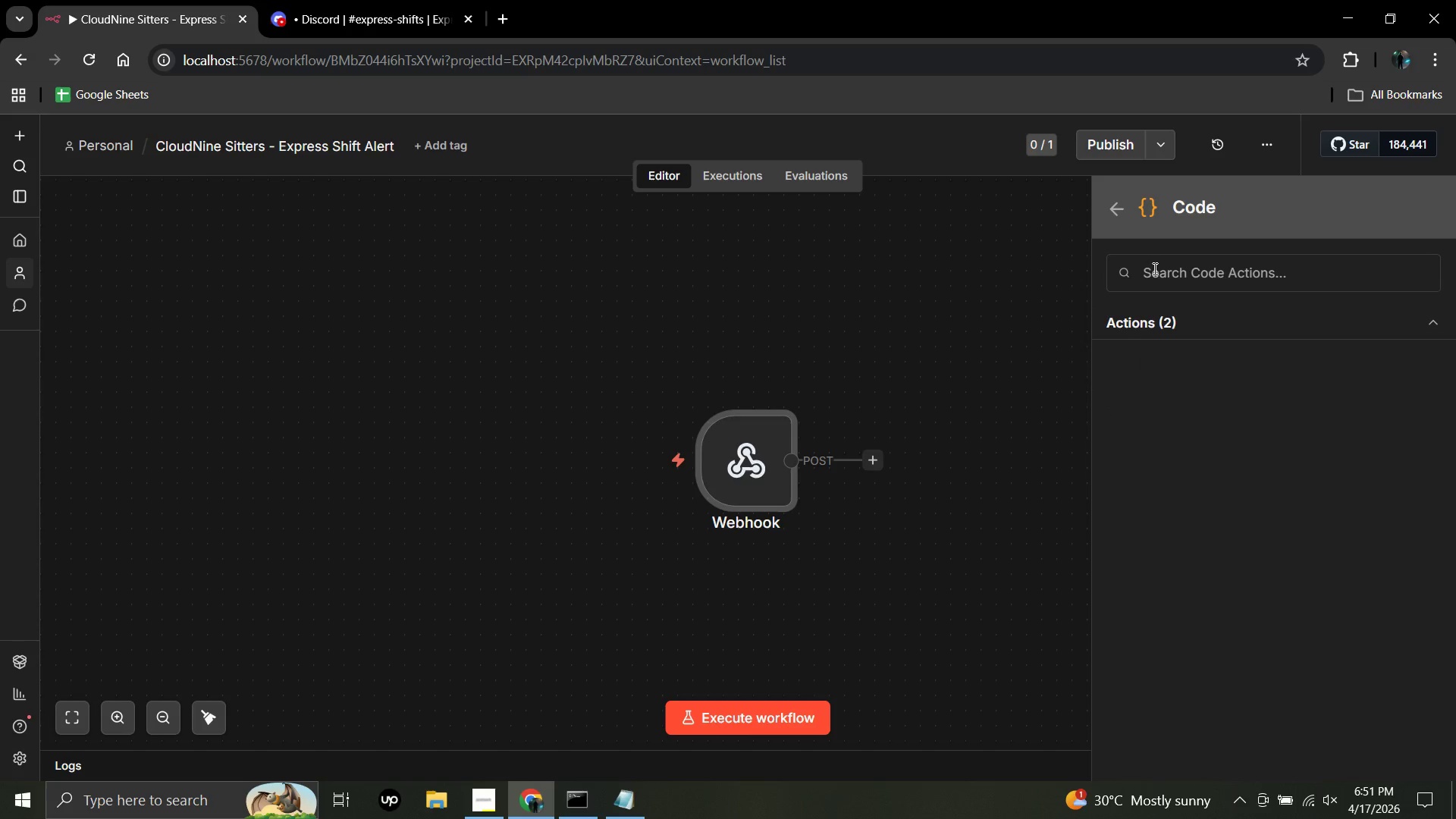 
left_click([1153, 268])
 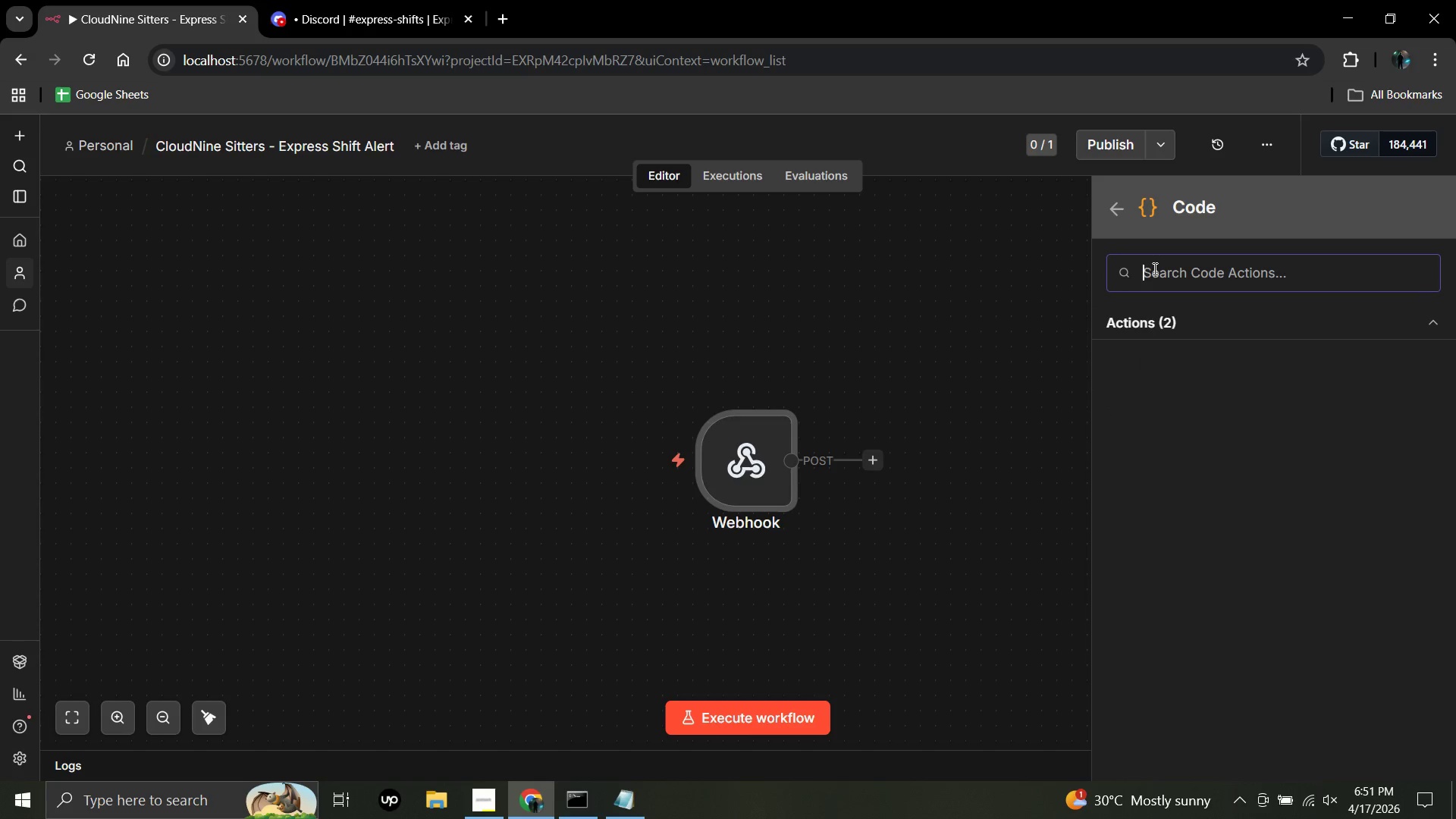 
type(code)
 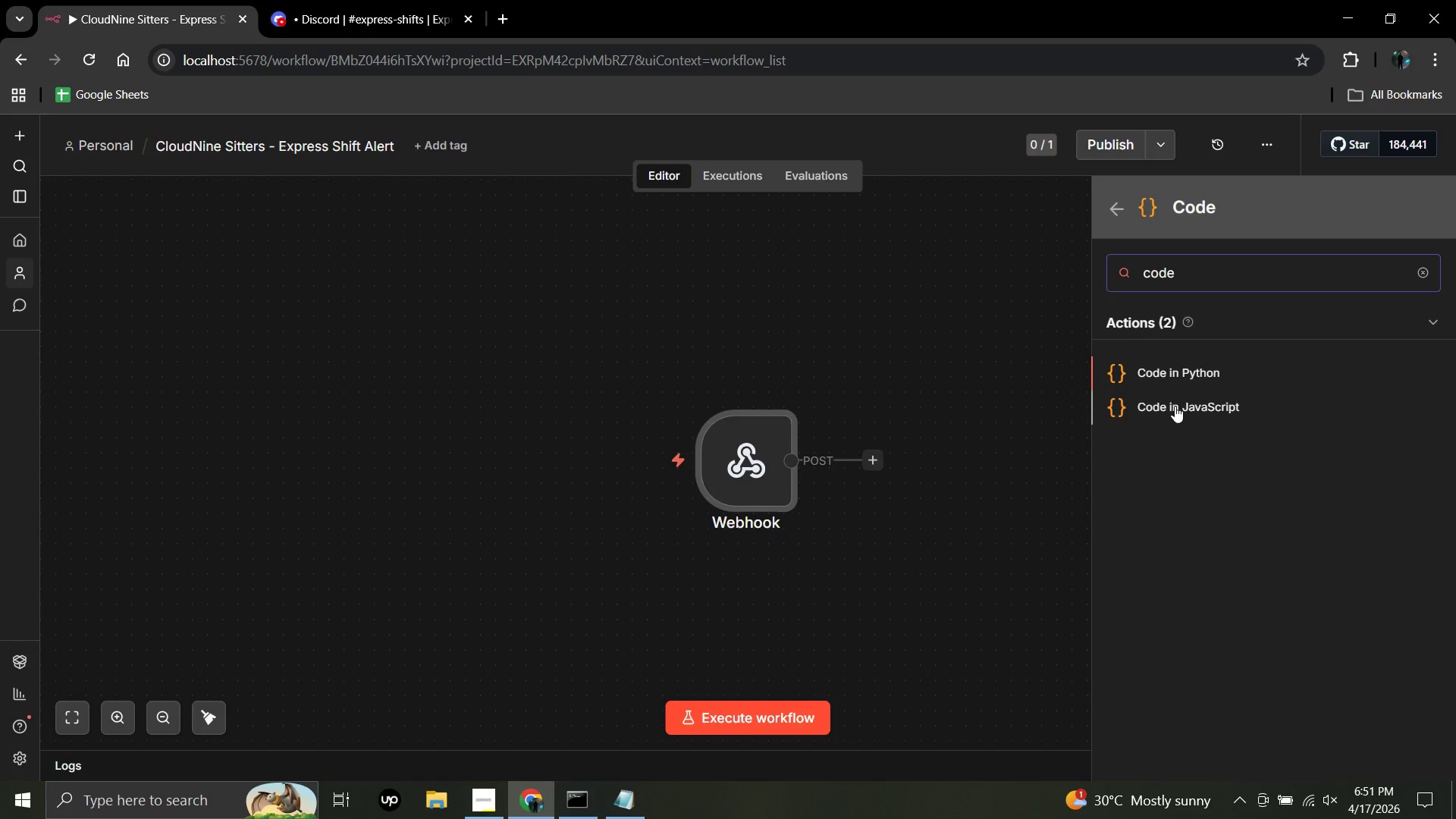 
left_click([1175, 406])
 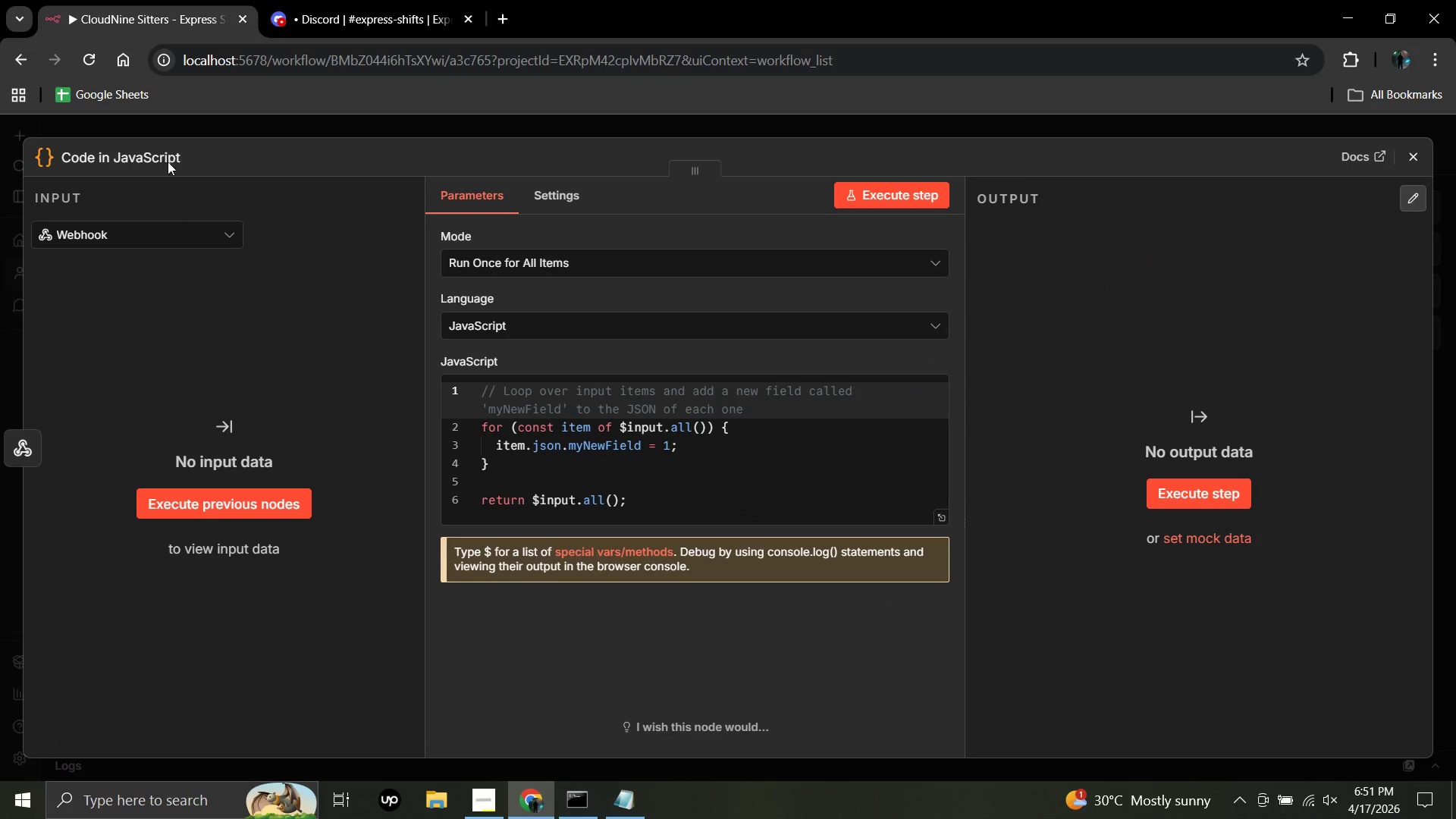 
wait(8.77)
 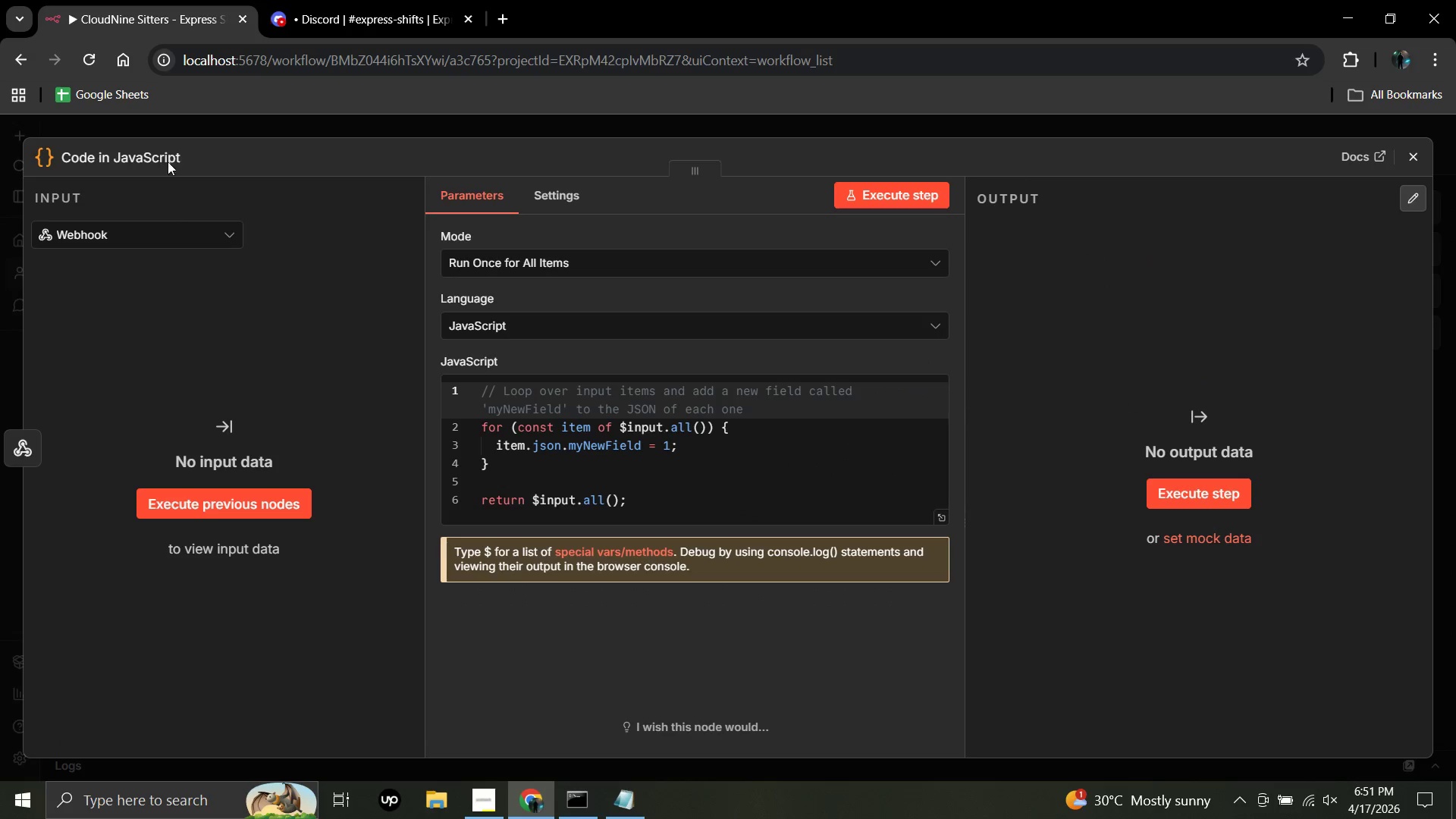 
left_click([178, 151])
 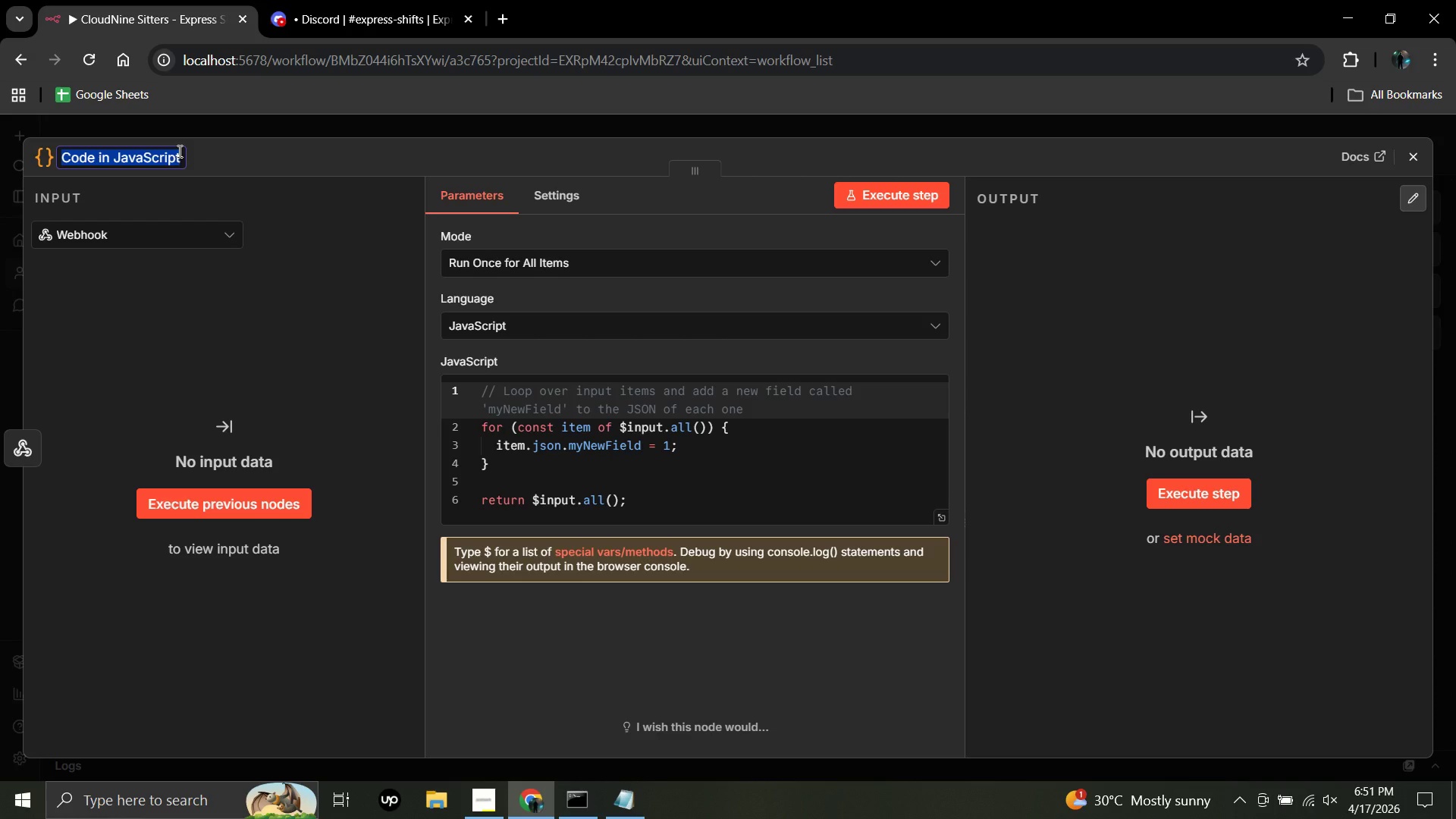 
key(Backspace)
 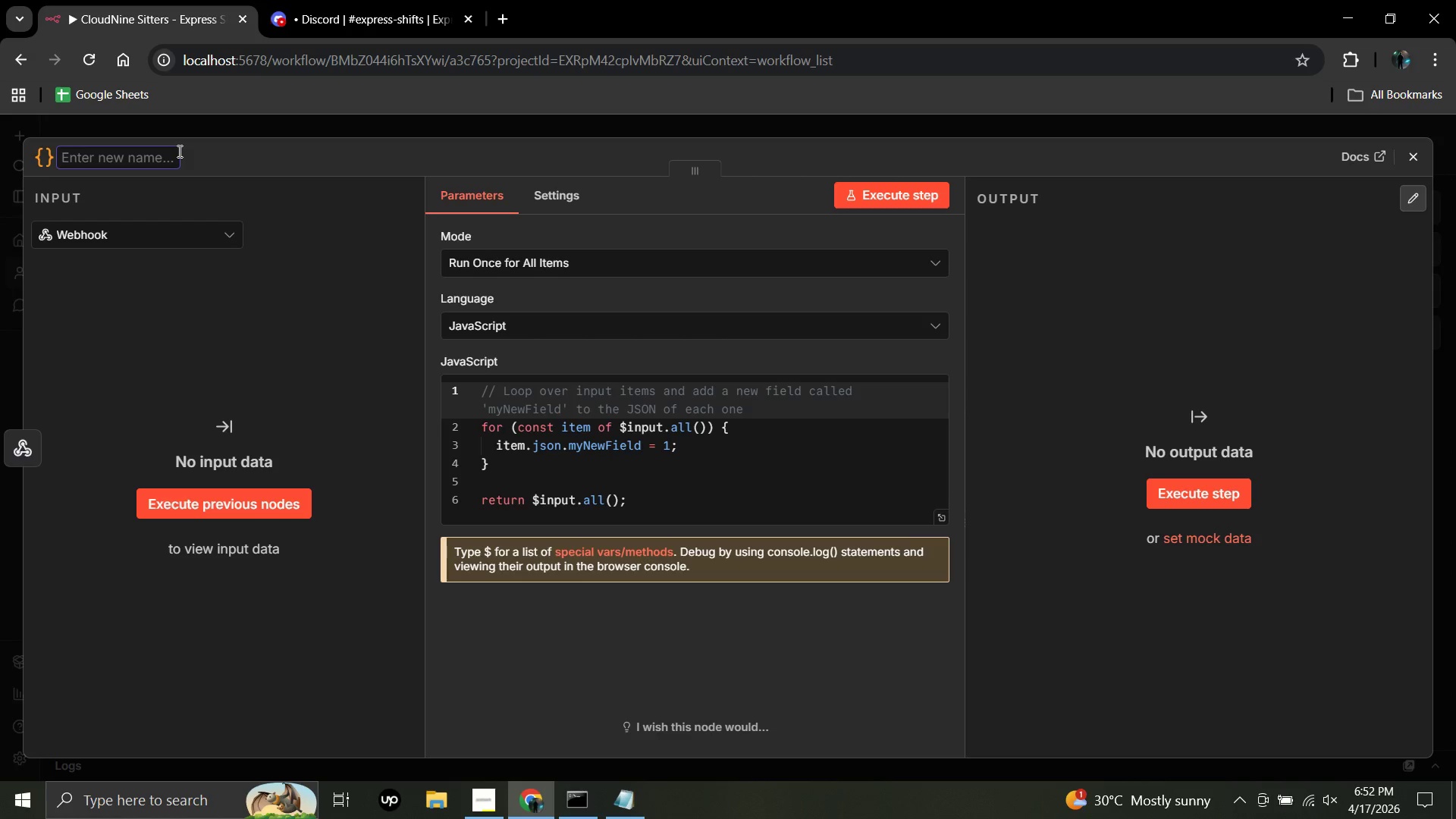 
wait(8.45)
 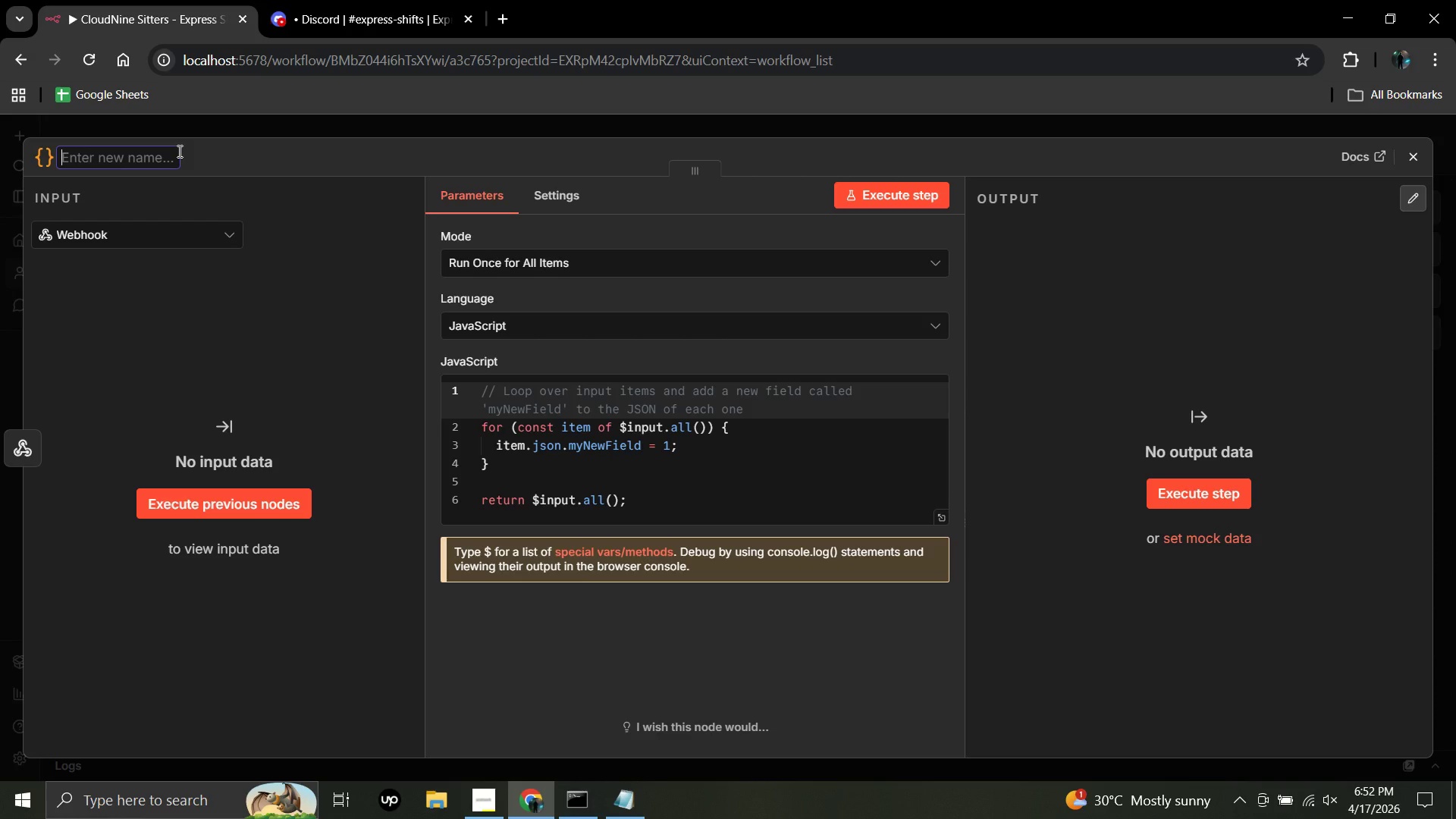 
type(Parse)
 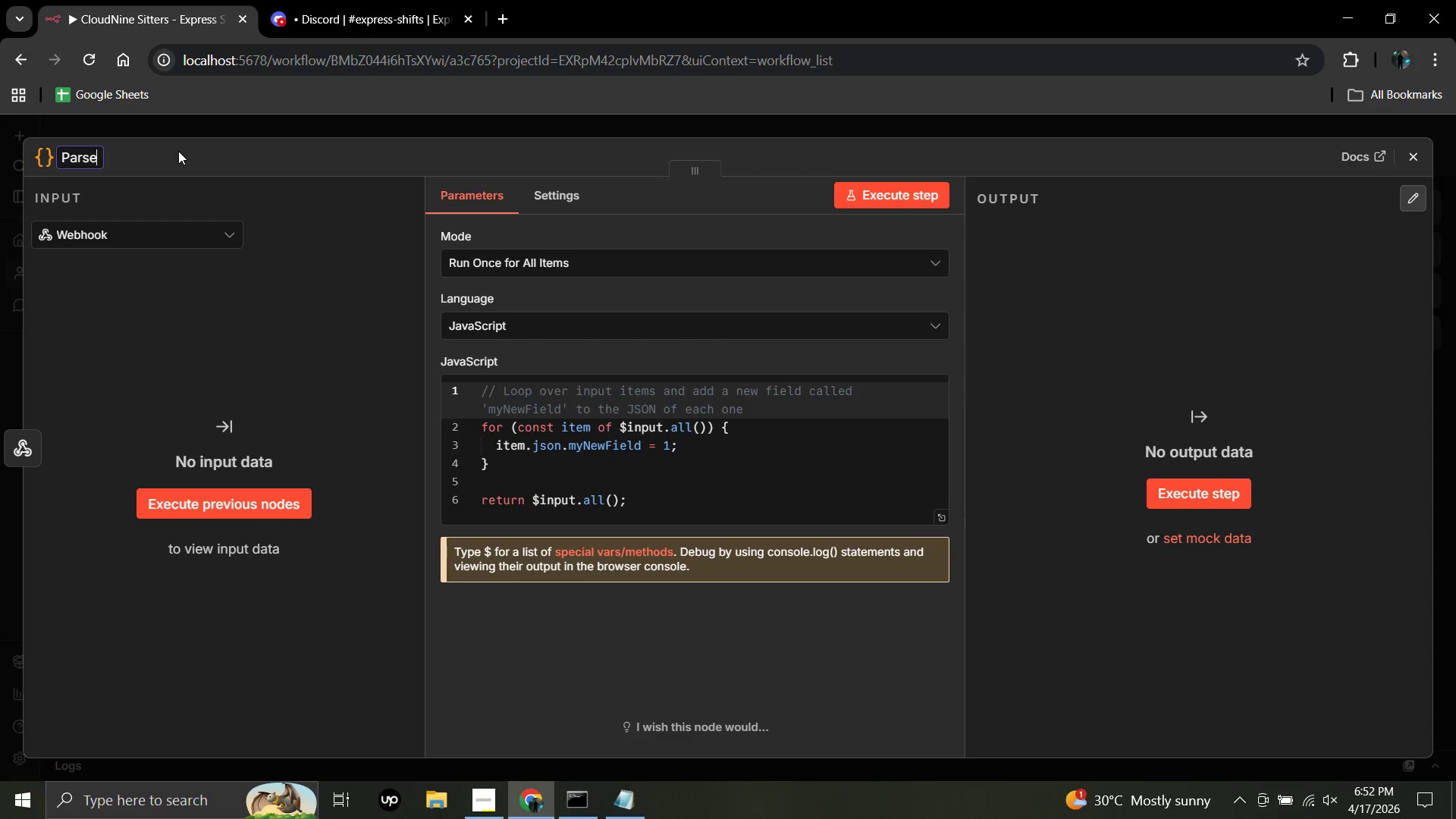 
wait(8.58)
 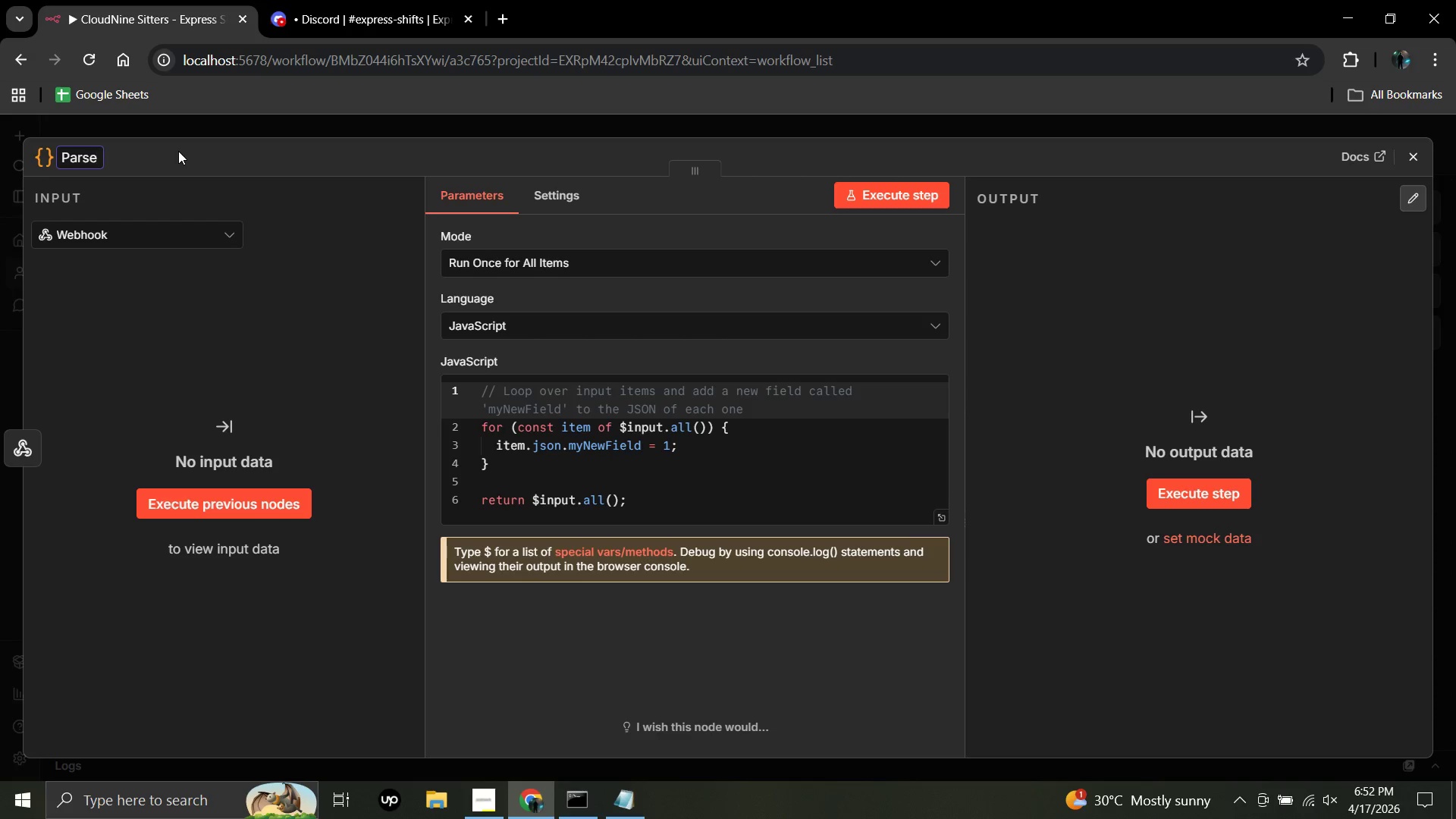 
key(Shift+Equal)
 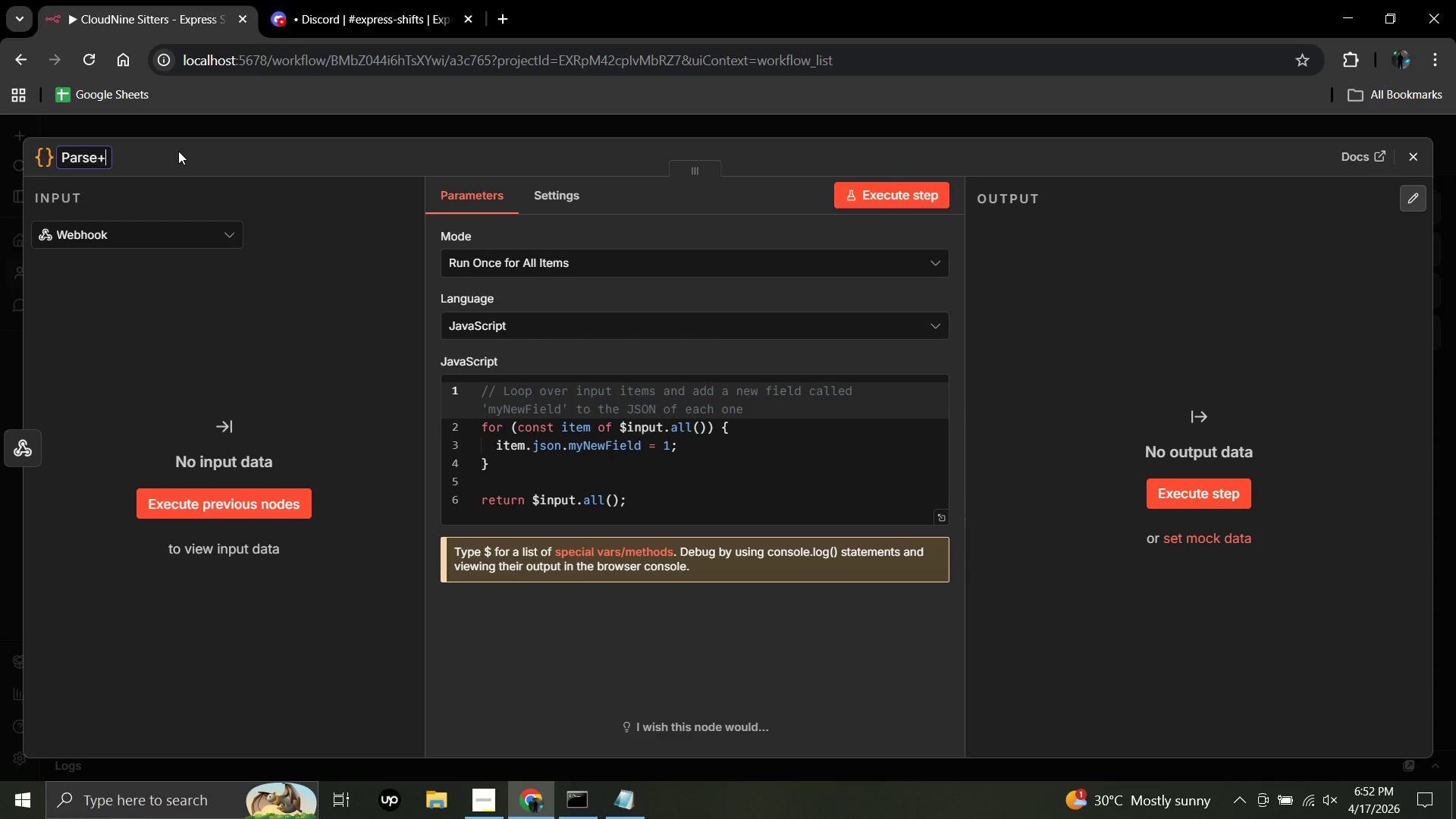 
wait(5.16)
 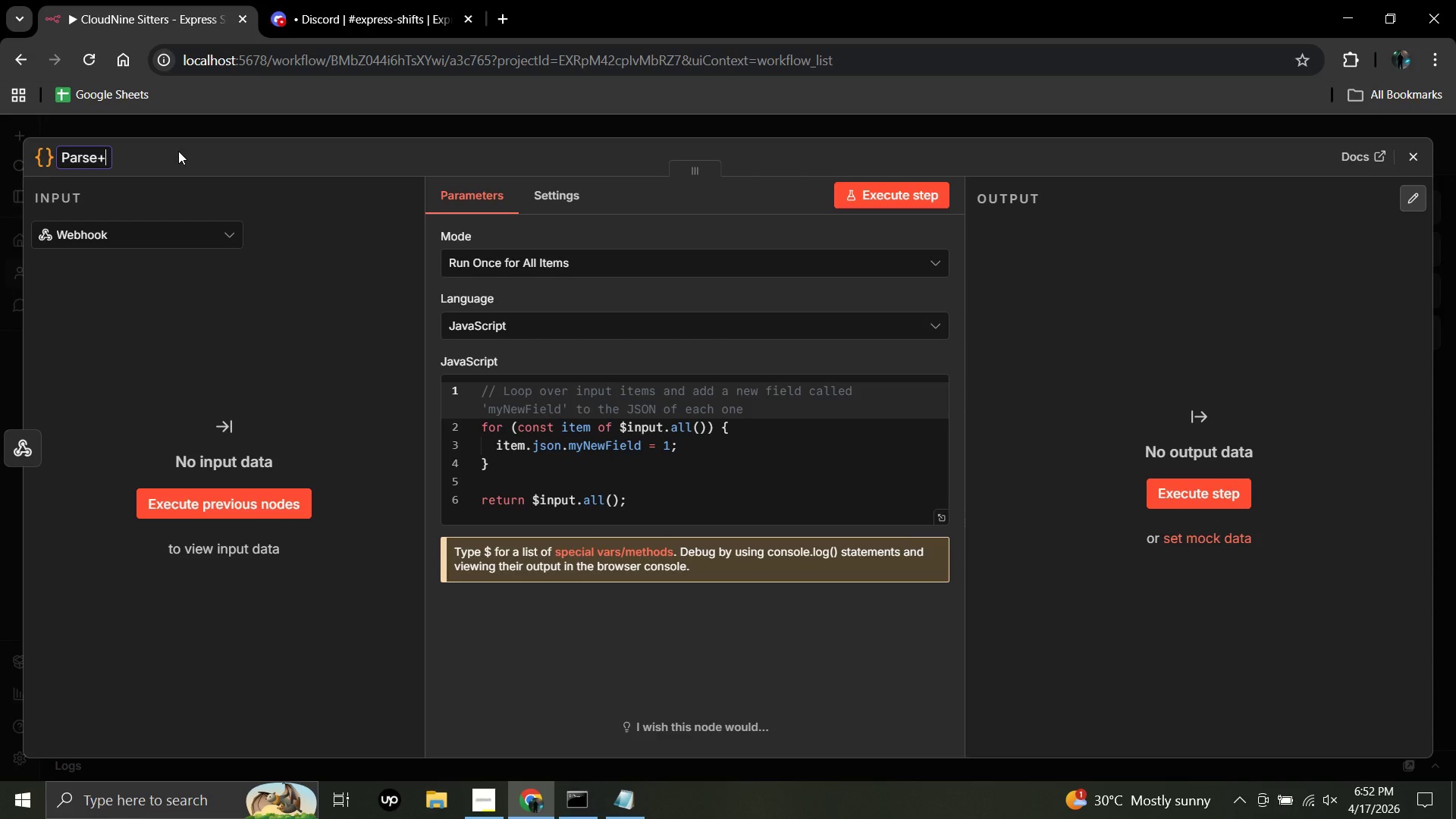 
type(Filk)
key(Backspace)
type(ter+)
 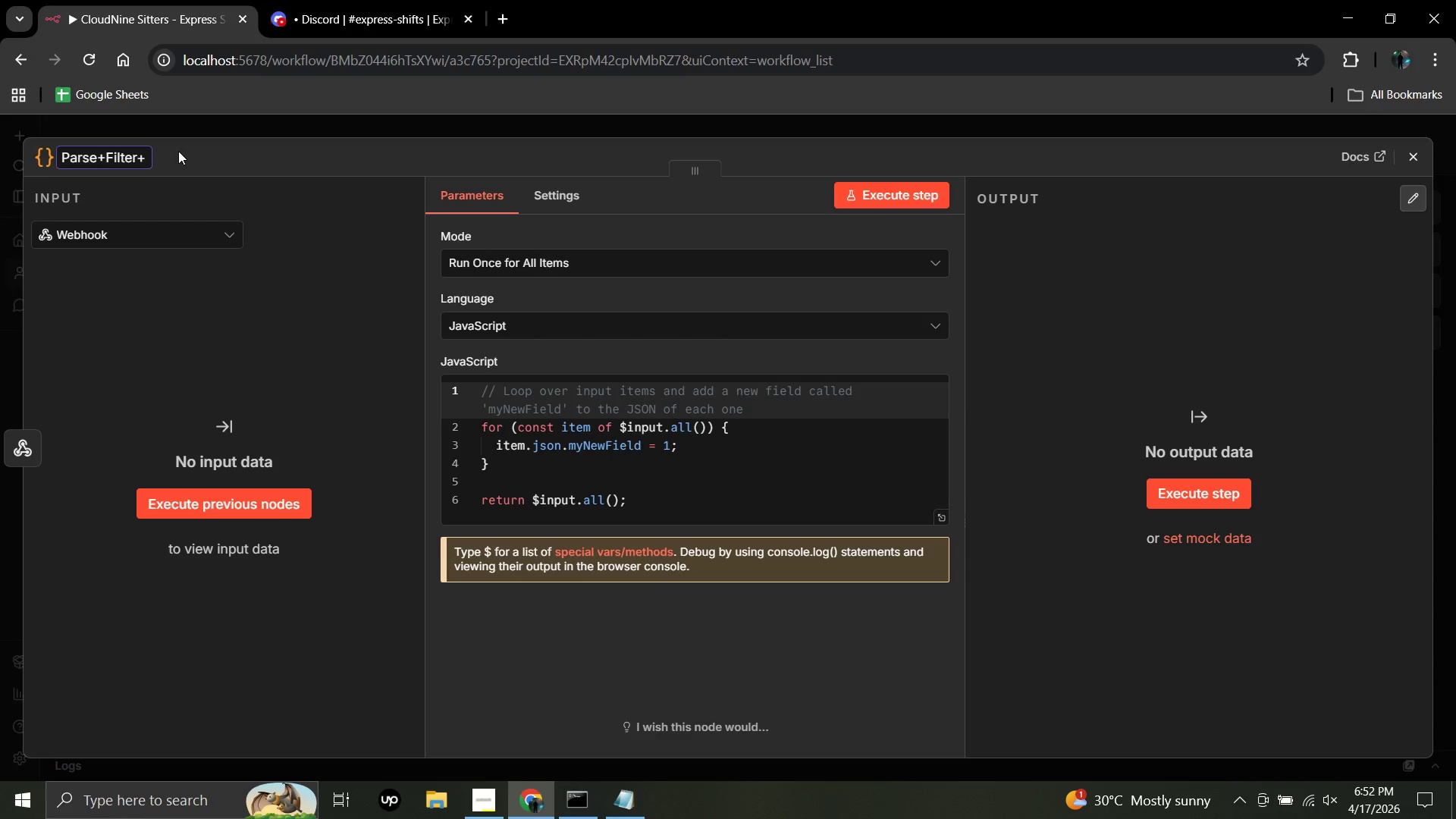 
type(Format Time)
 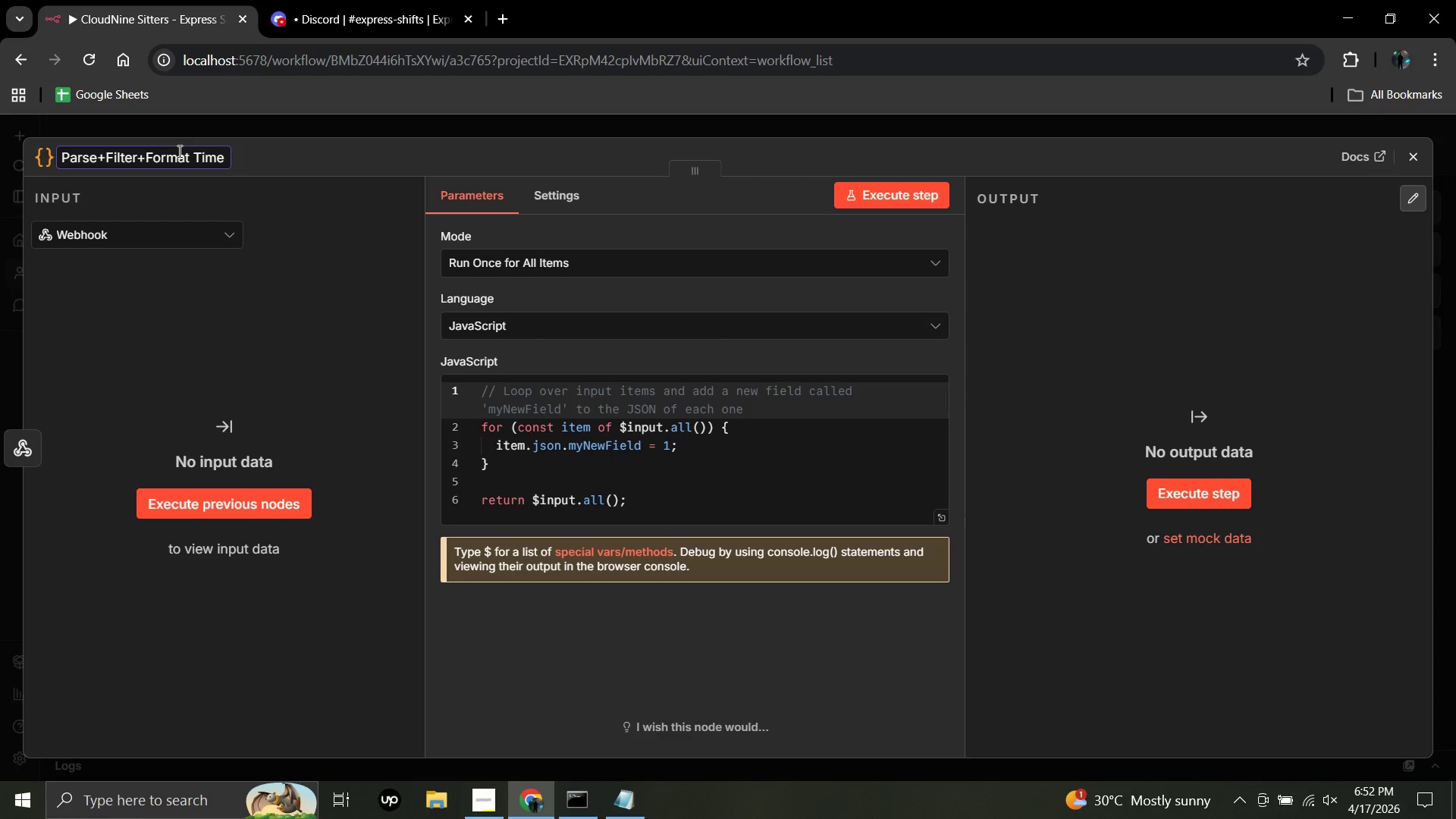 
wait(28.45)
 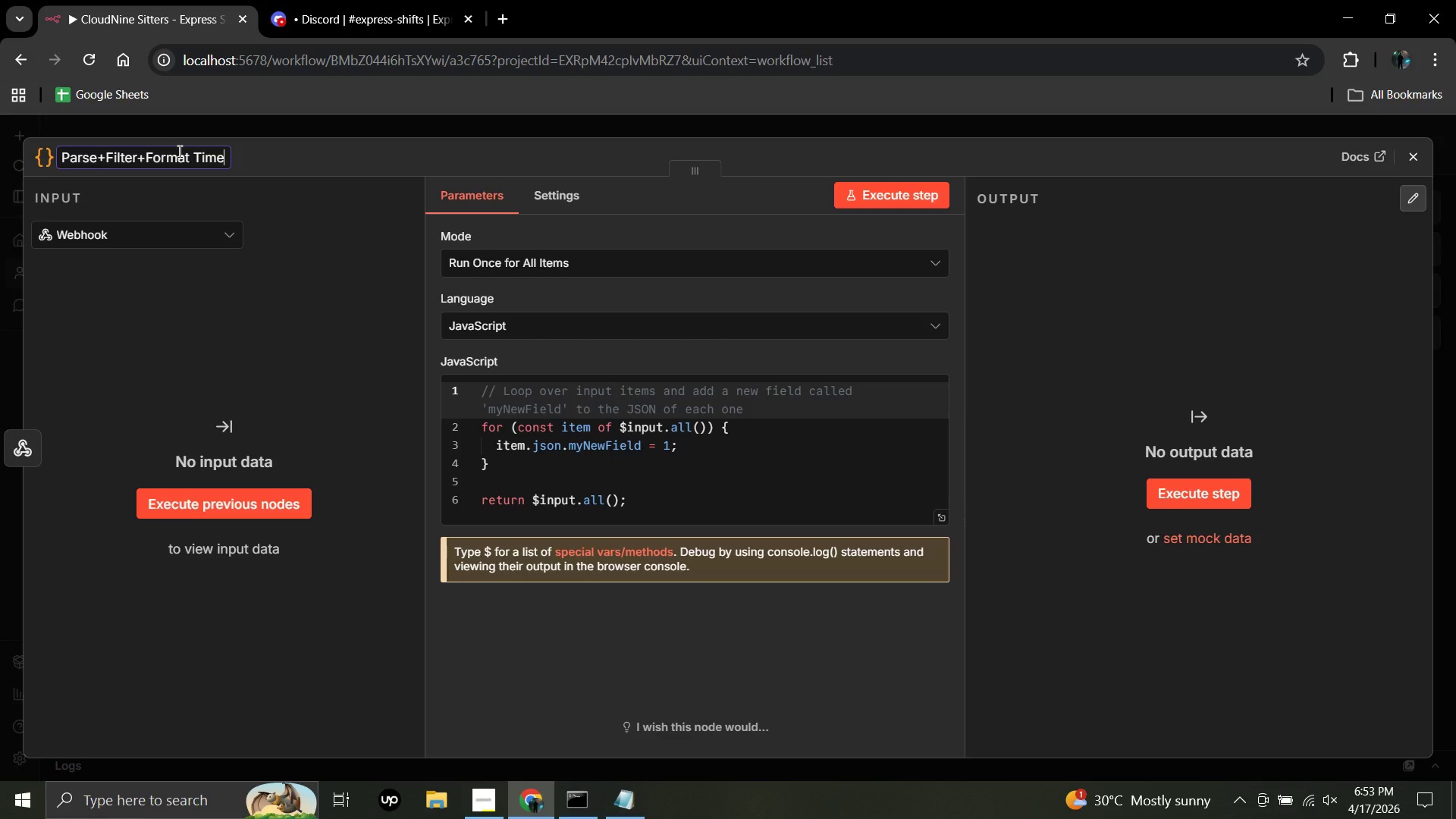 
left_click([831, 491])
 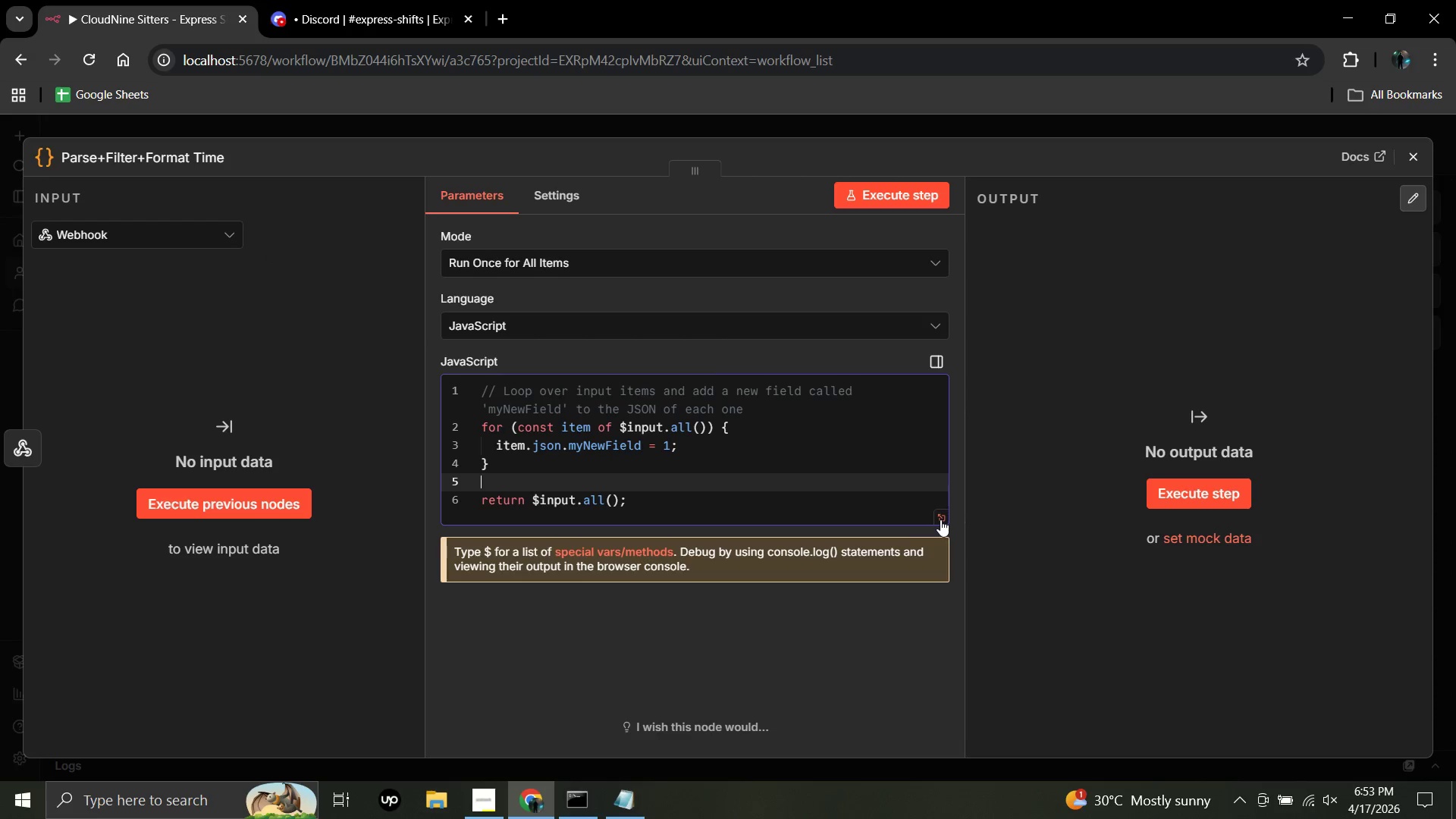 
left_click([940, 519])
 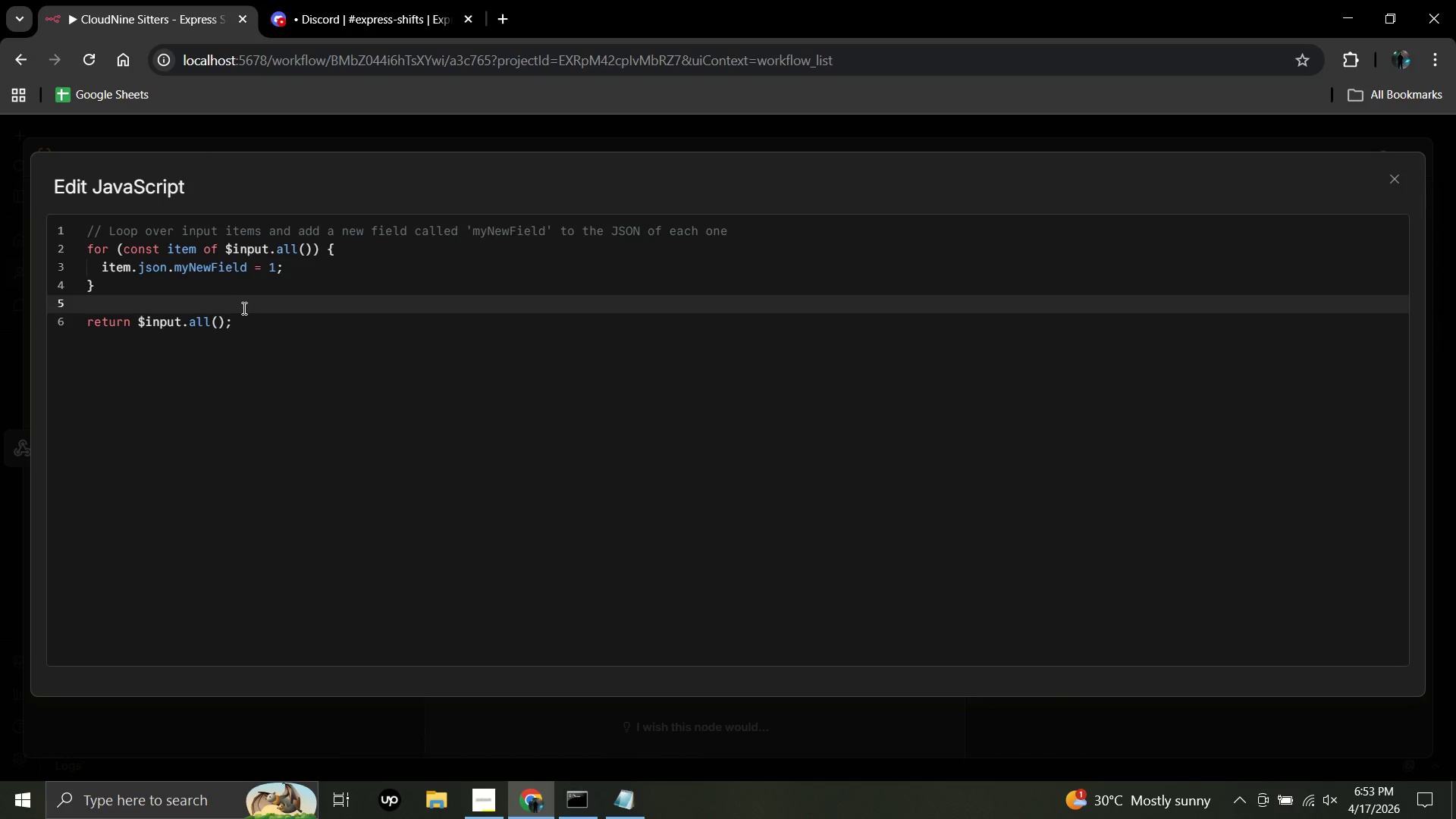 
left_click([240, 320])
 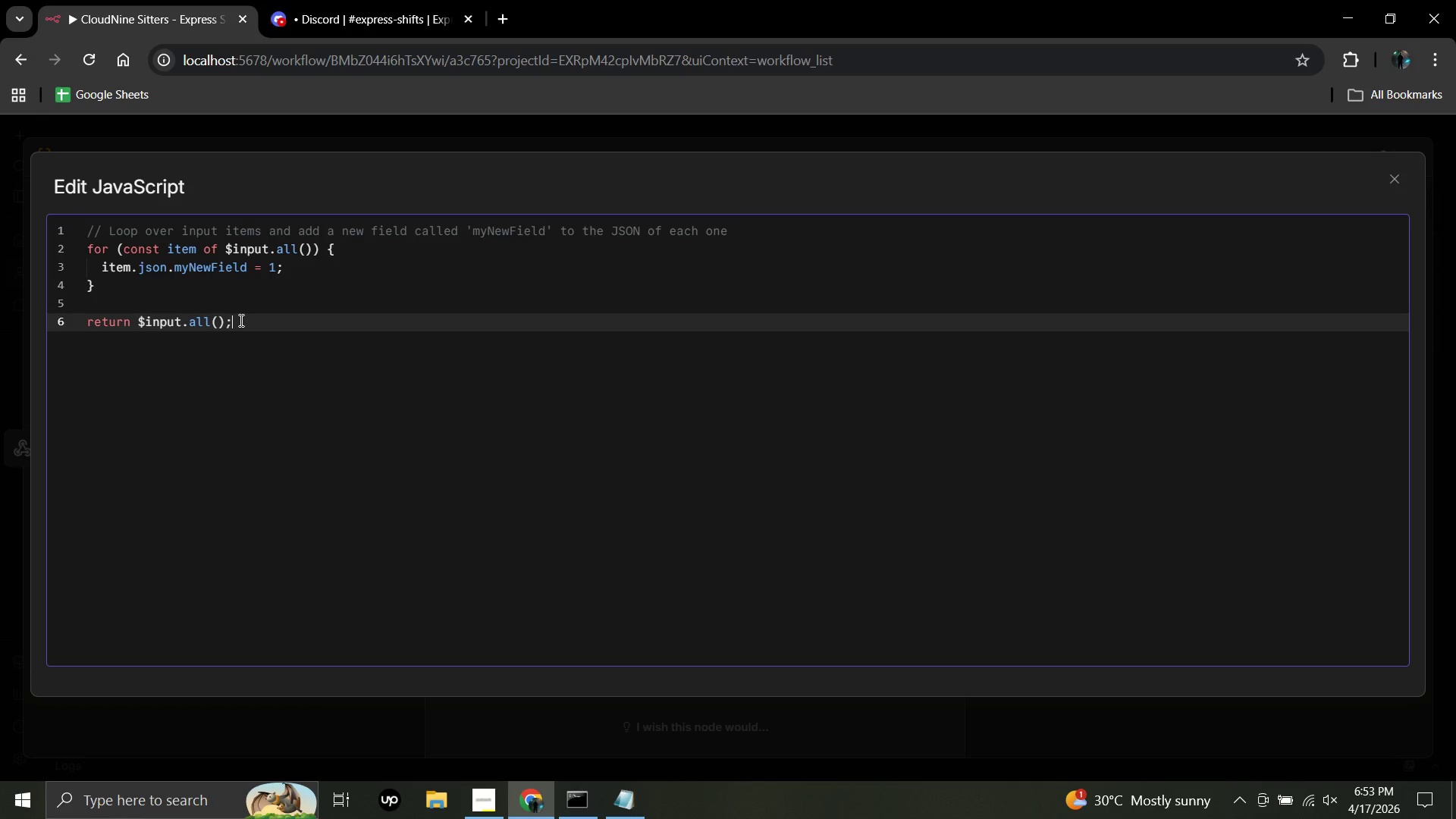 
hold_key(key=Backspace, duration=1.51)
 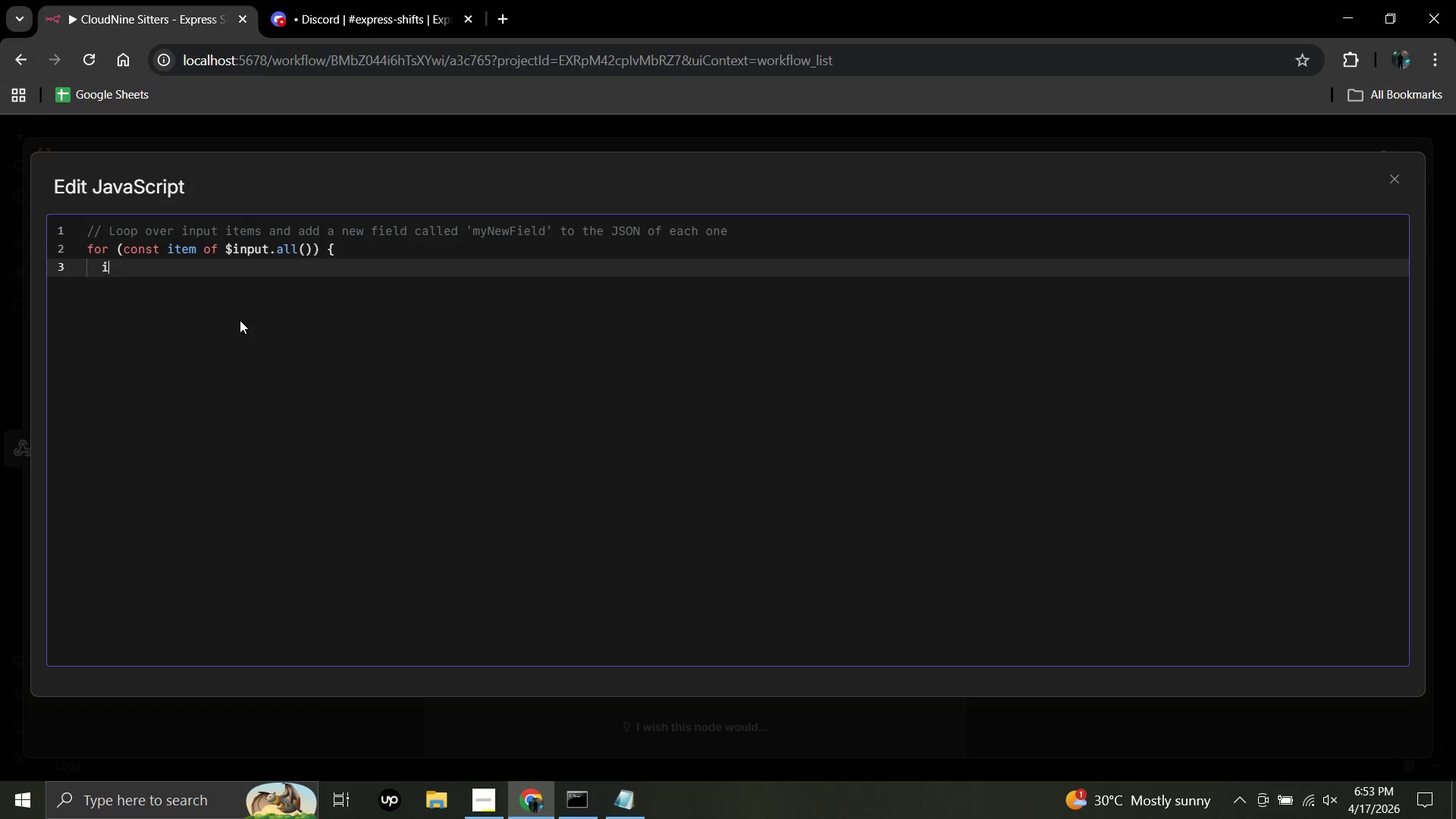 
hold_key(key=Backspace, duration=1.52)
 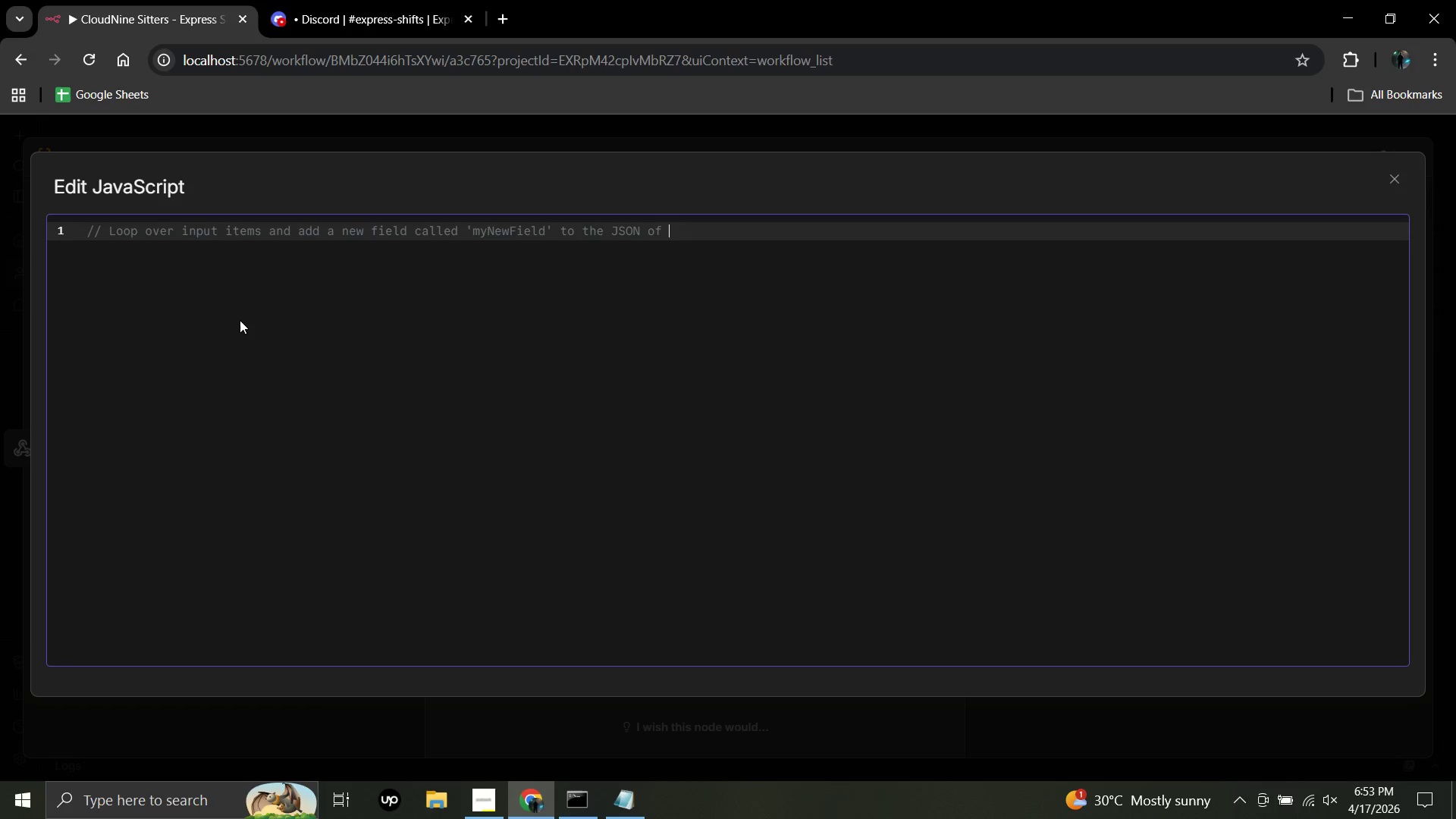 
hold_key(key=Backspace, duration=1.5)
 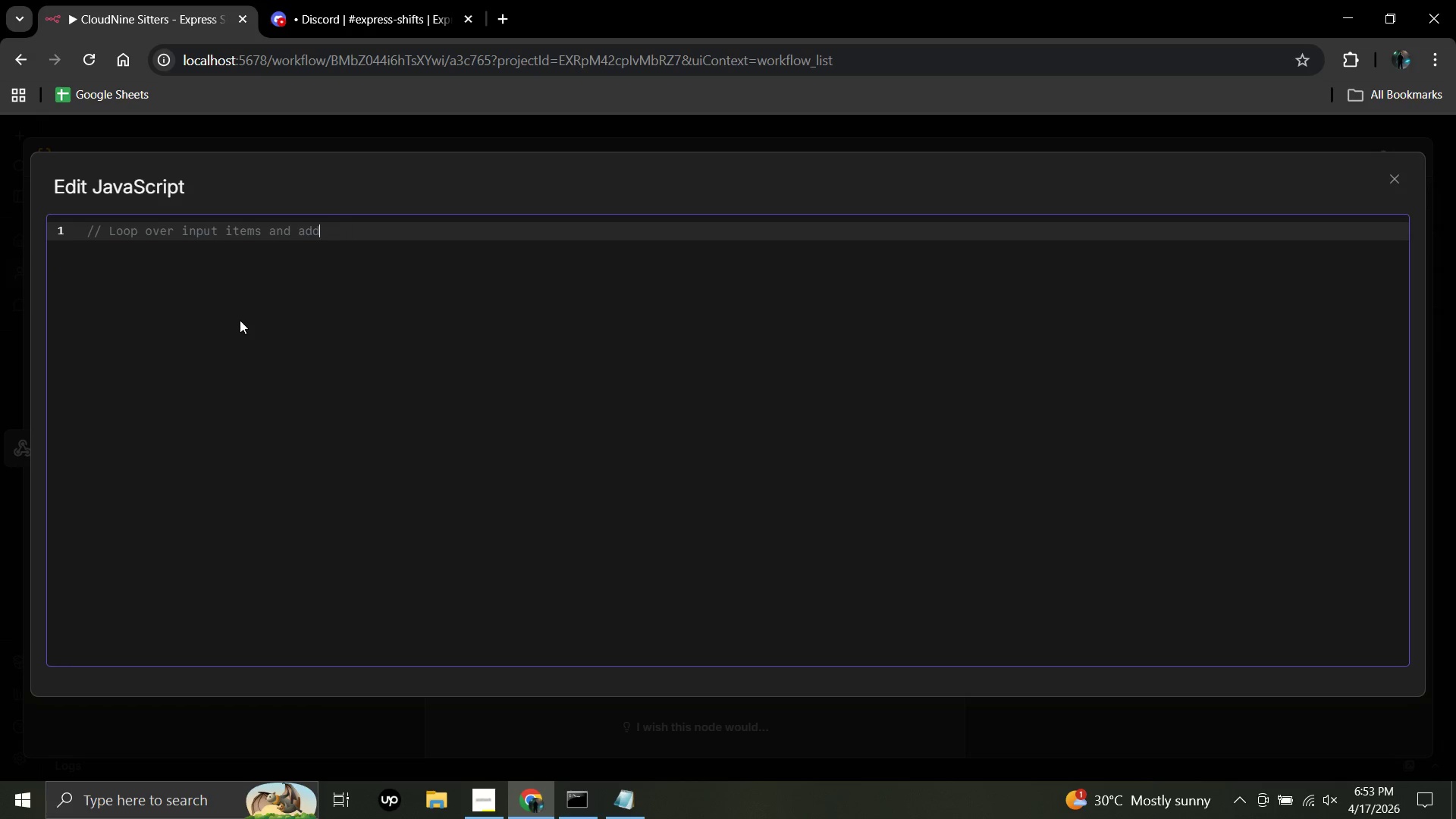 
hold_key(key=Backspace, duration=1.51)
 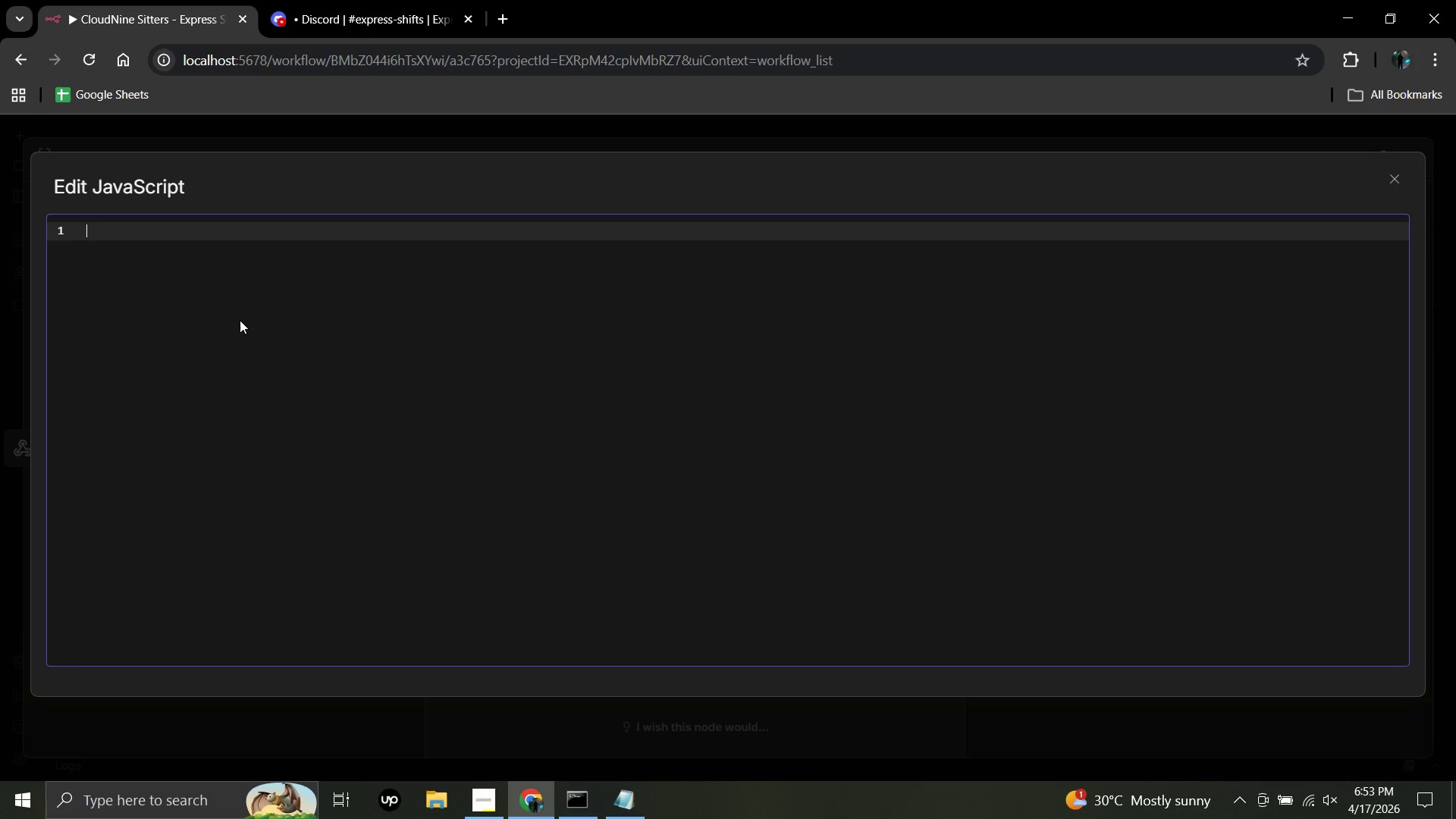 
hold_key(key=Backspace, duration=0.53)
 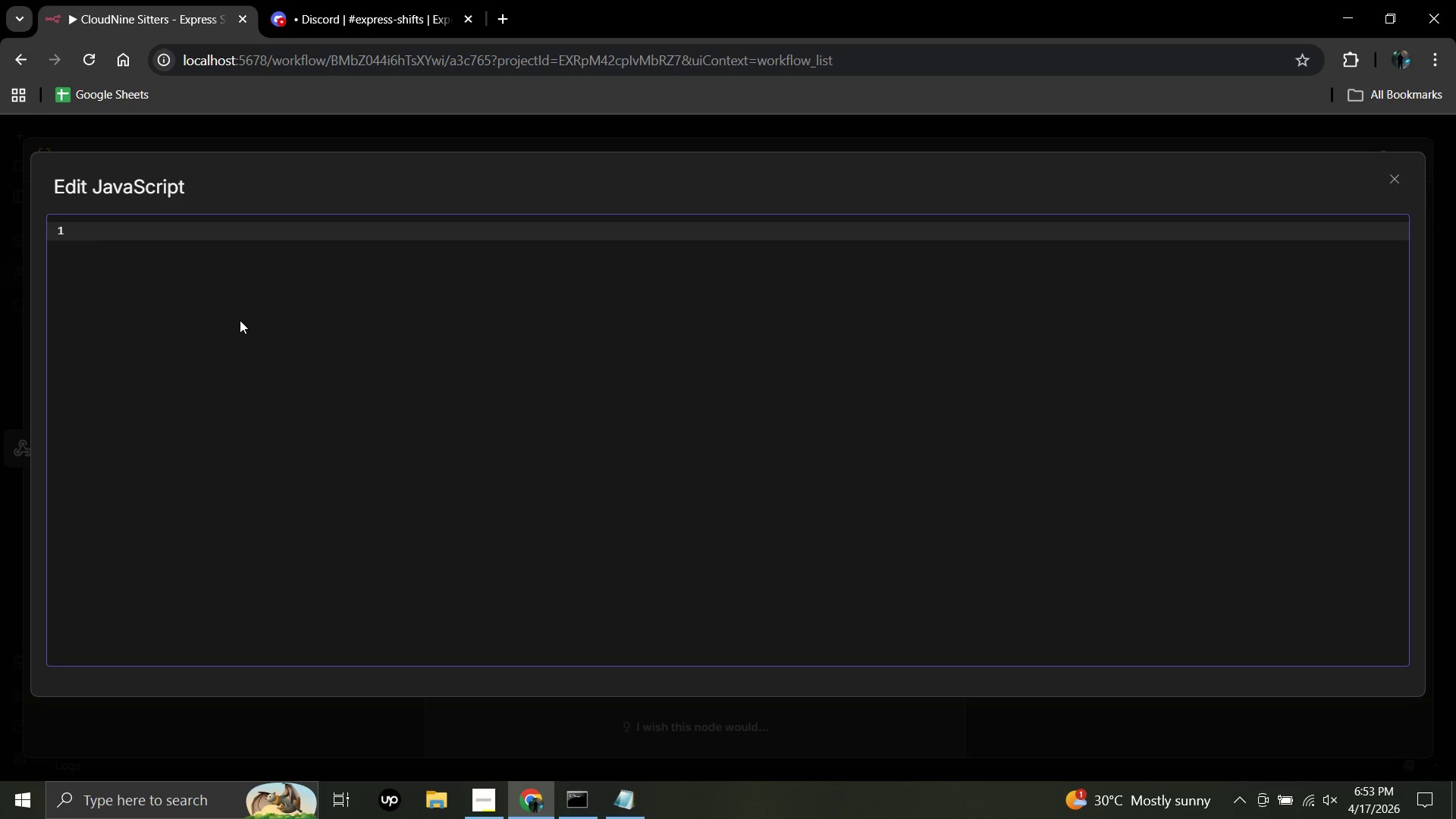 
wait(24.47)
 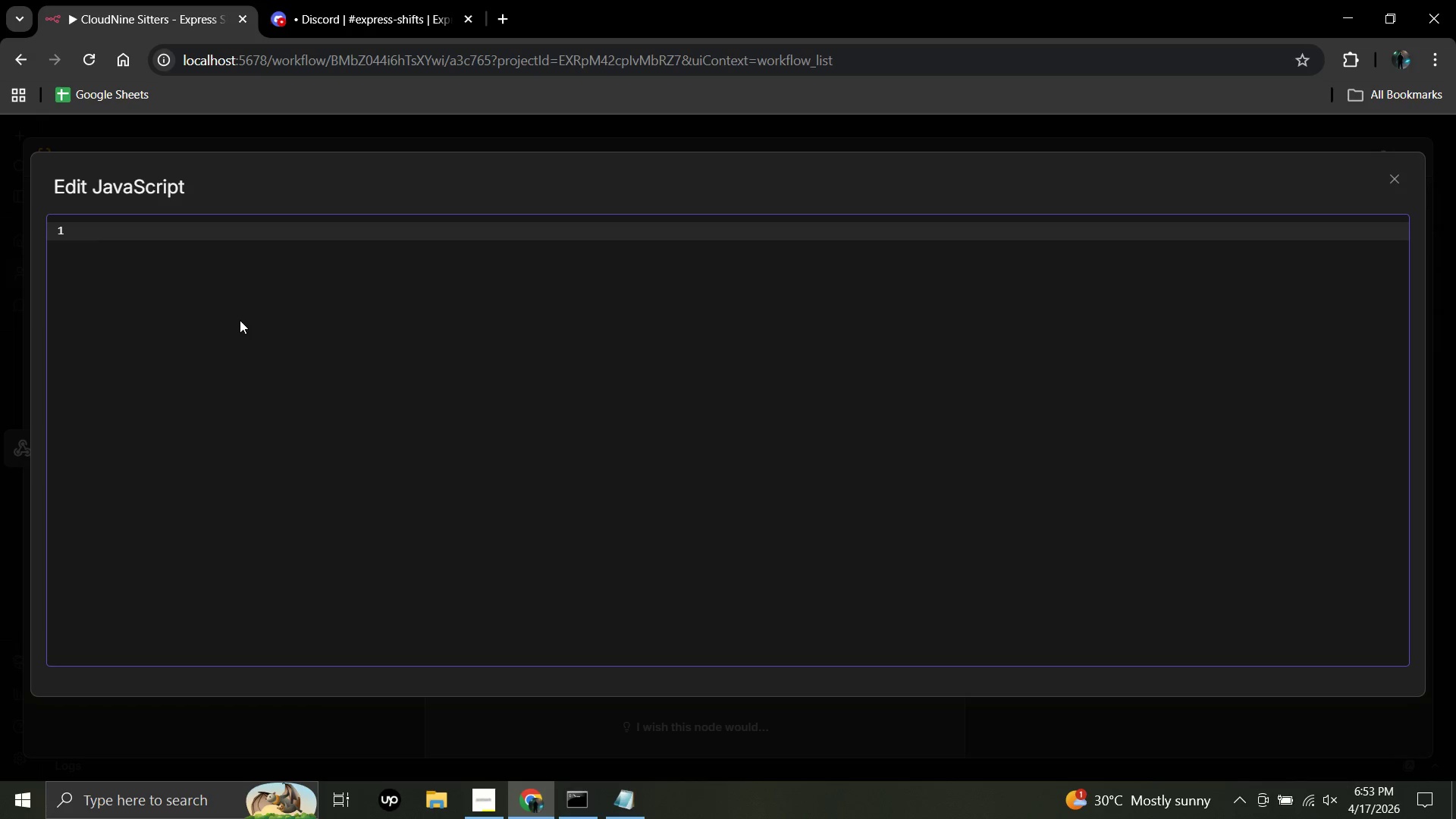 
key(Backspace)
type(cp)
key(Backspace)
type(onst)
 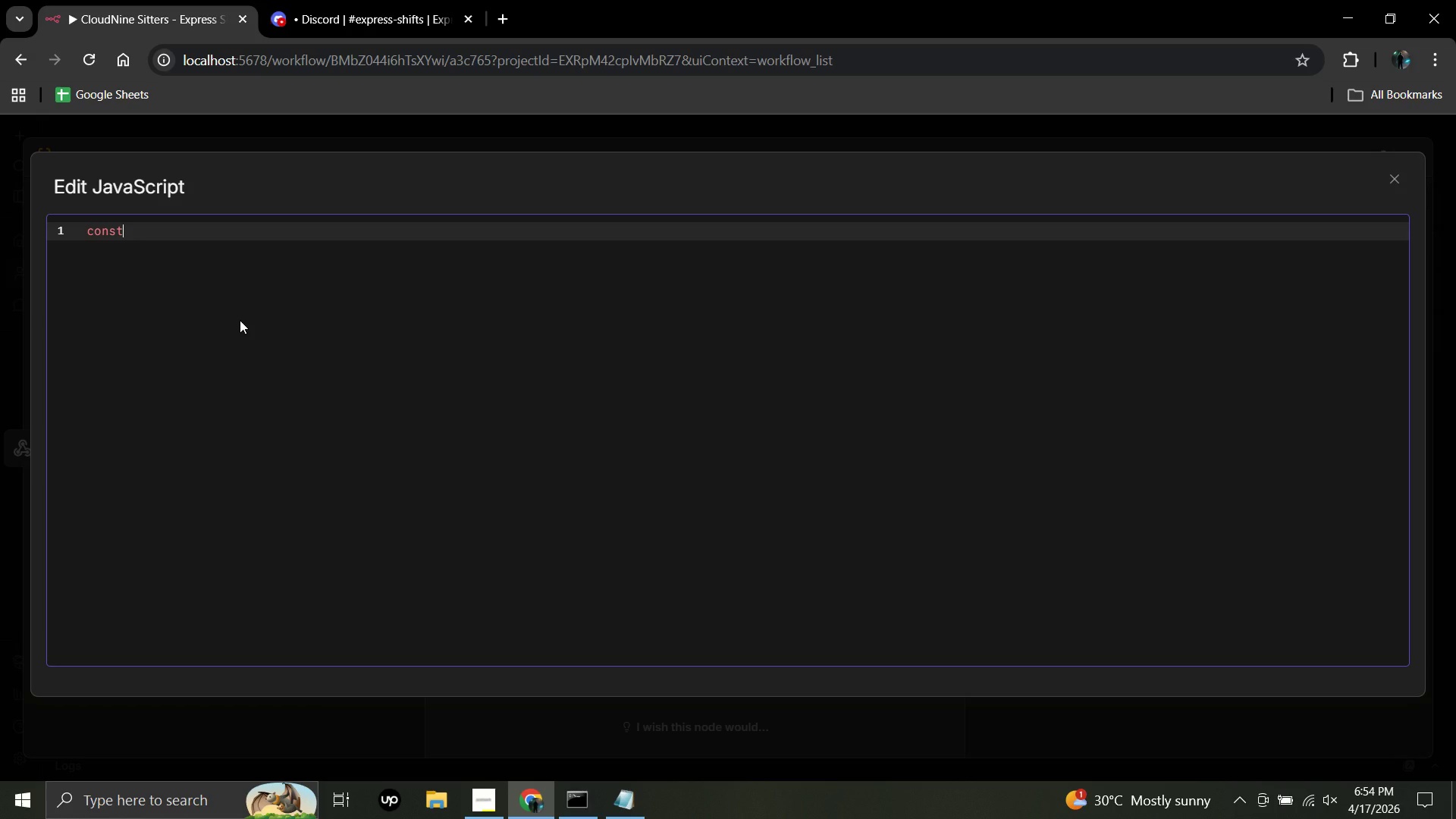 
wait(5.09)
 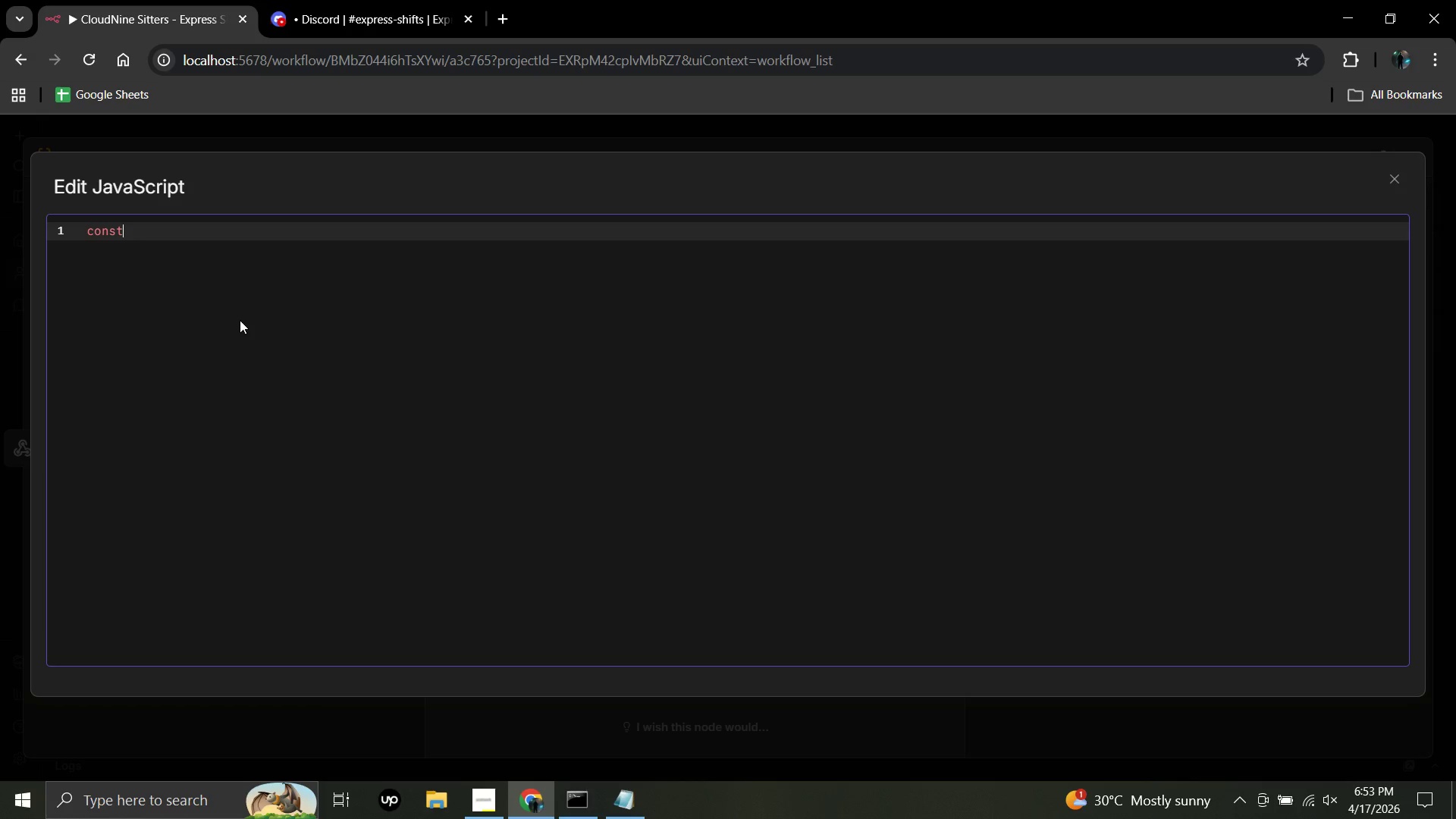 
type( body )
 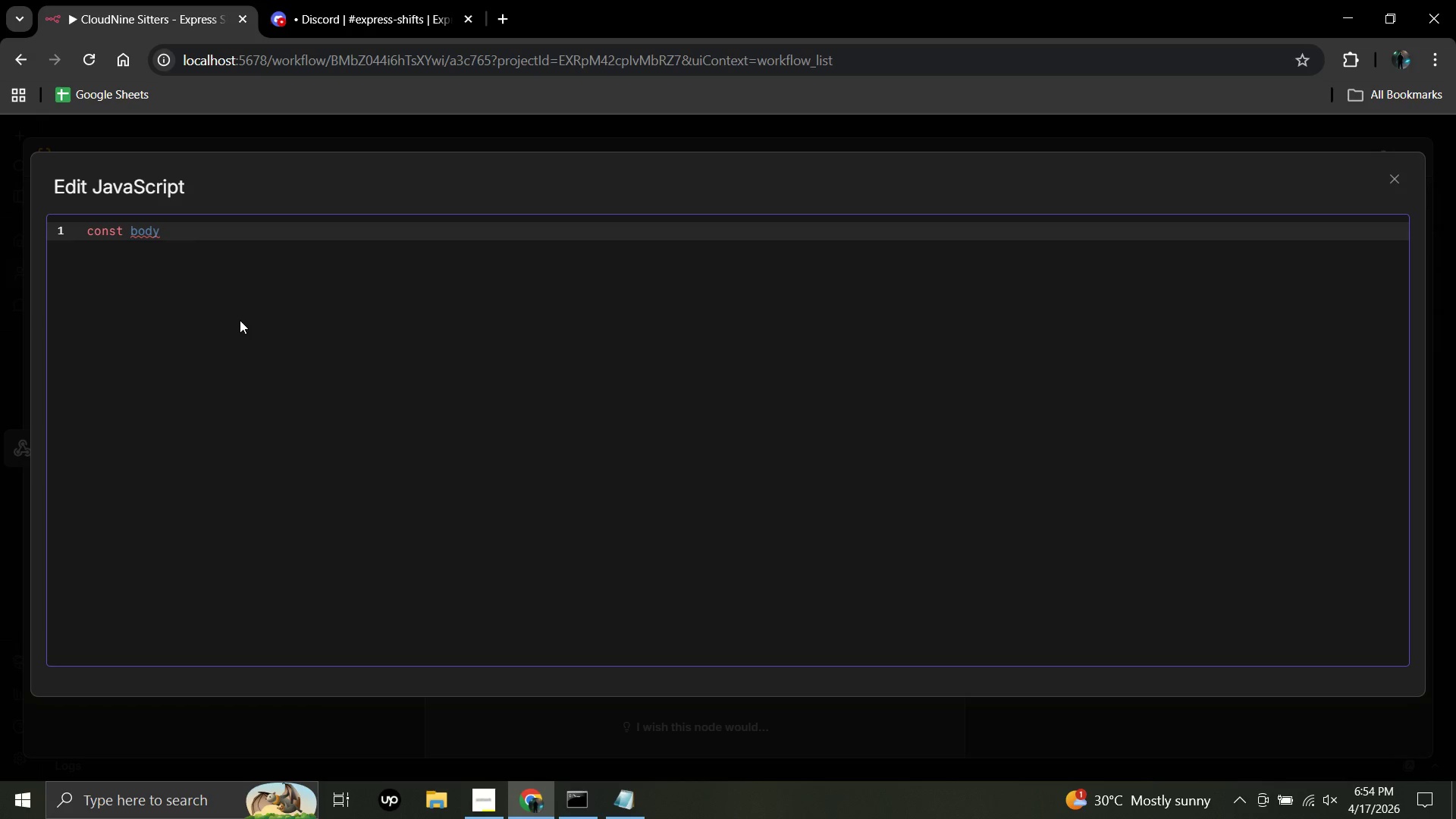 
key(Shift+Equal)
 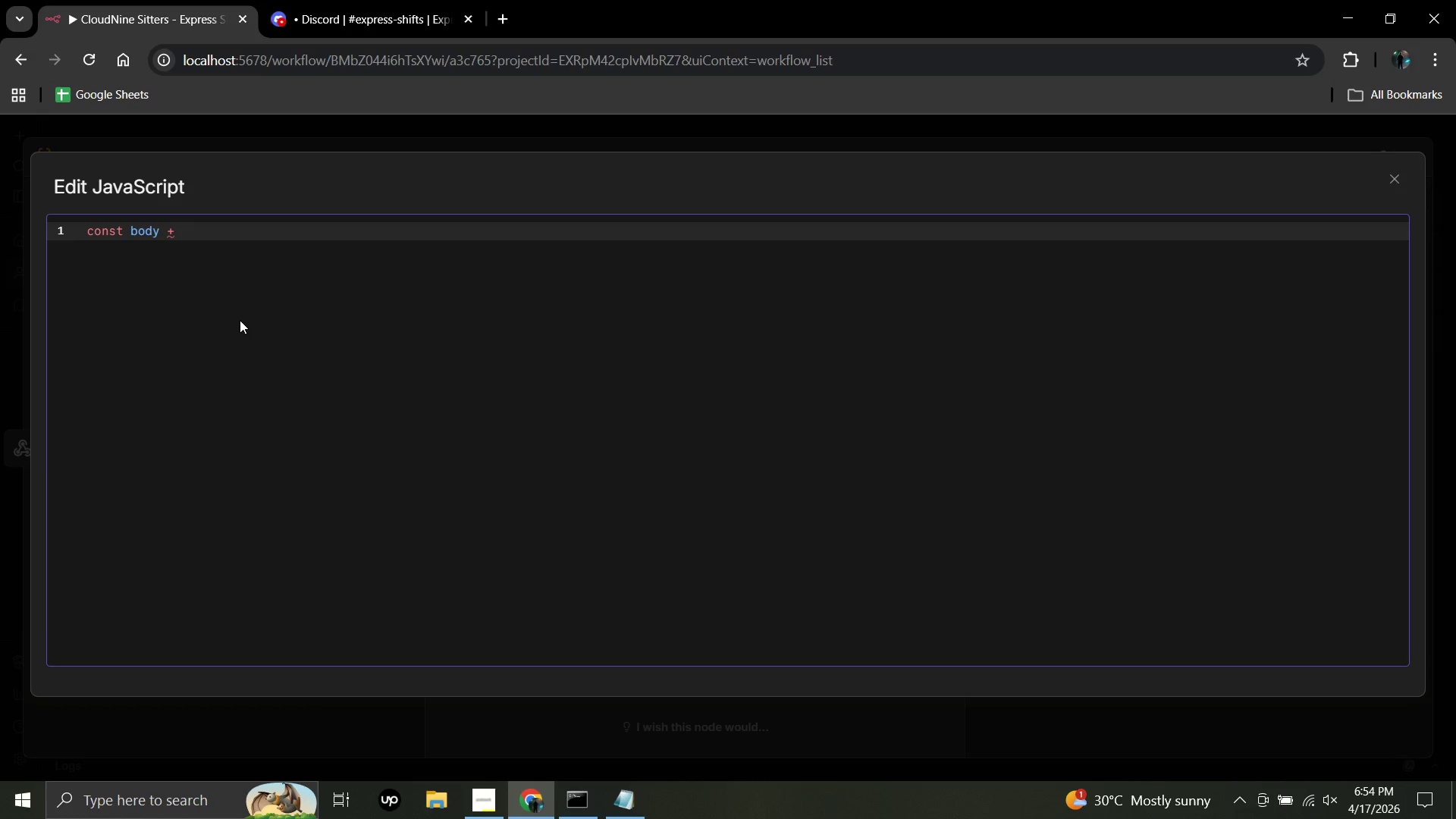 
key(Backspace)
 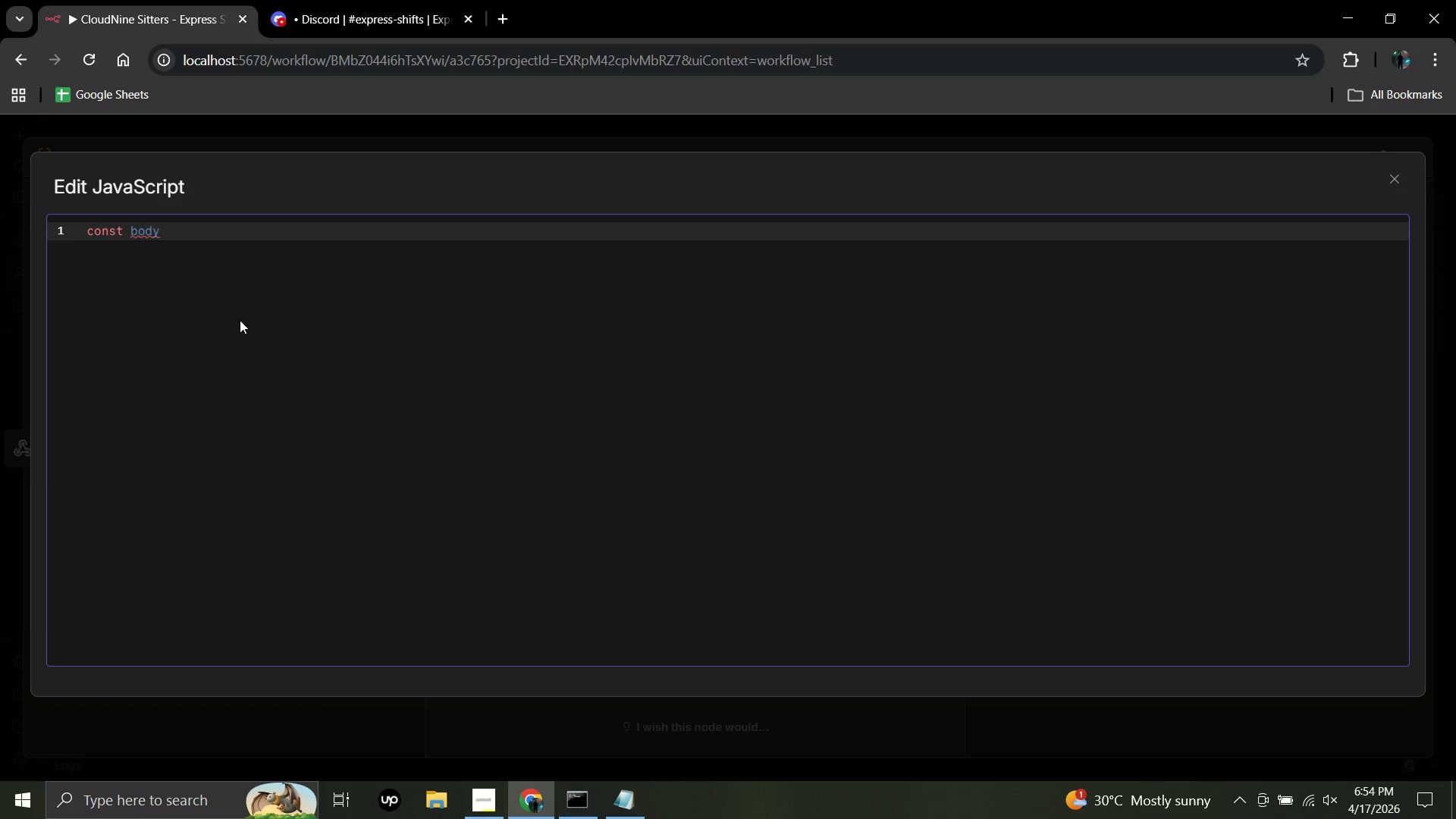 
key(Shift+ShiftRight)
 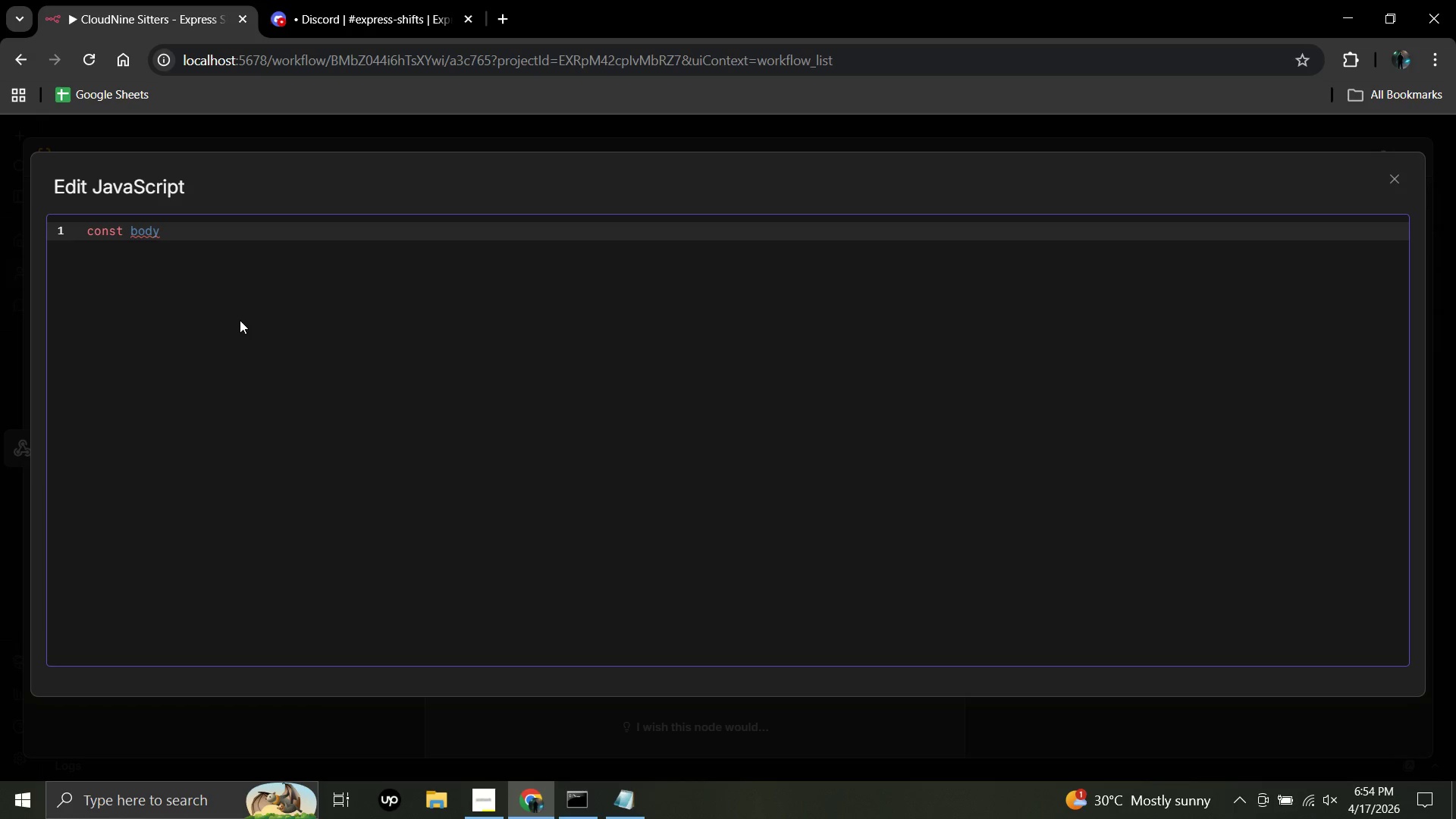 
key(Shift+Minus)
 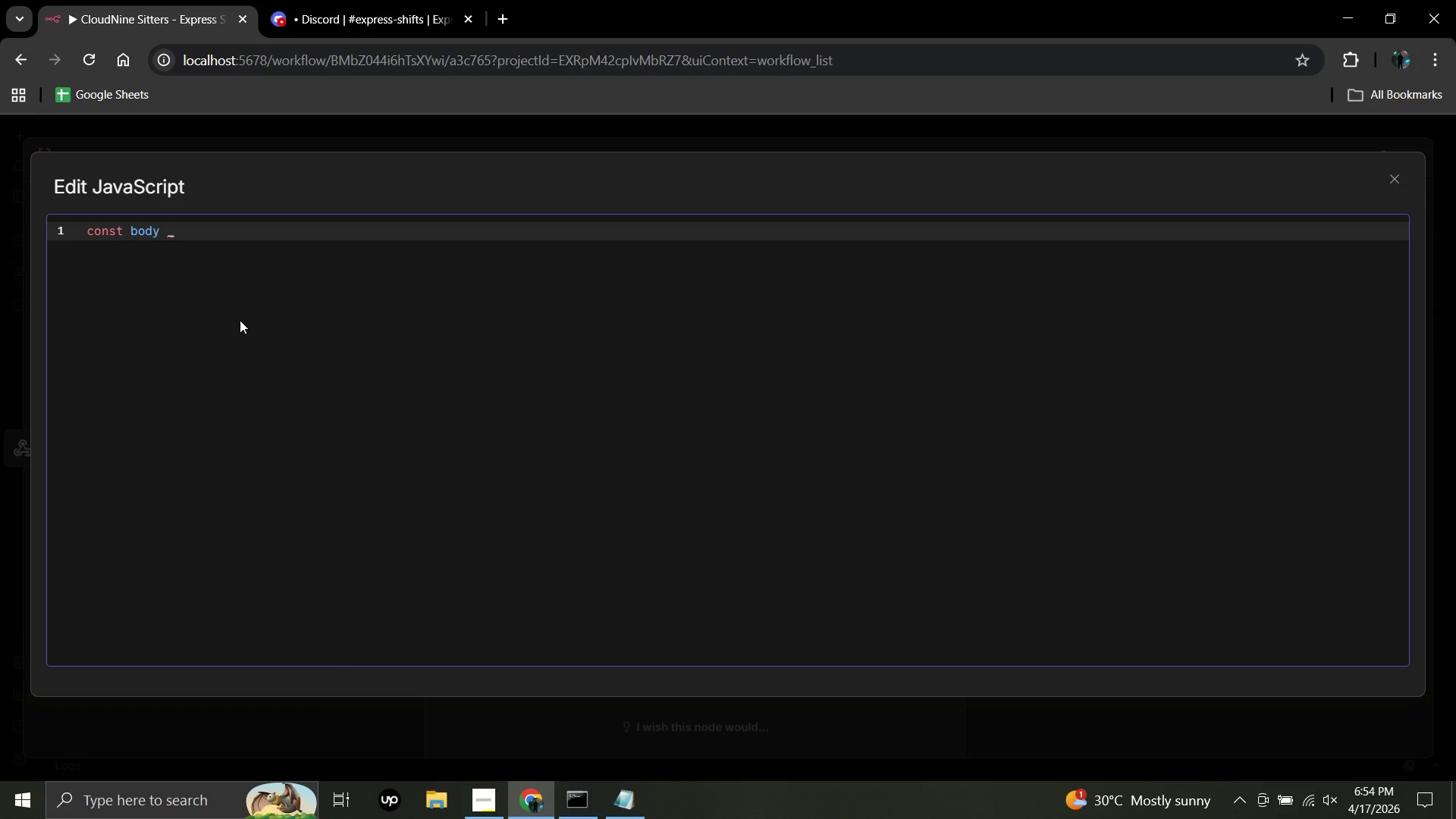 
key(Backspace)
 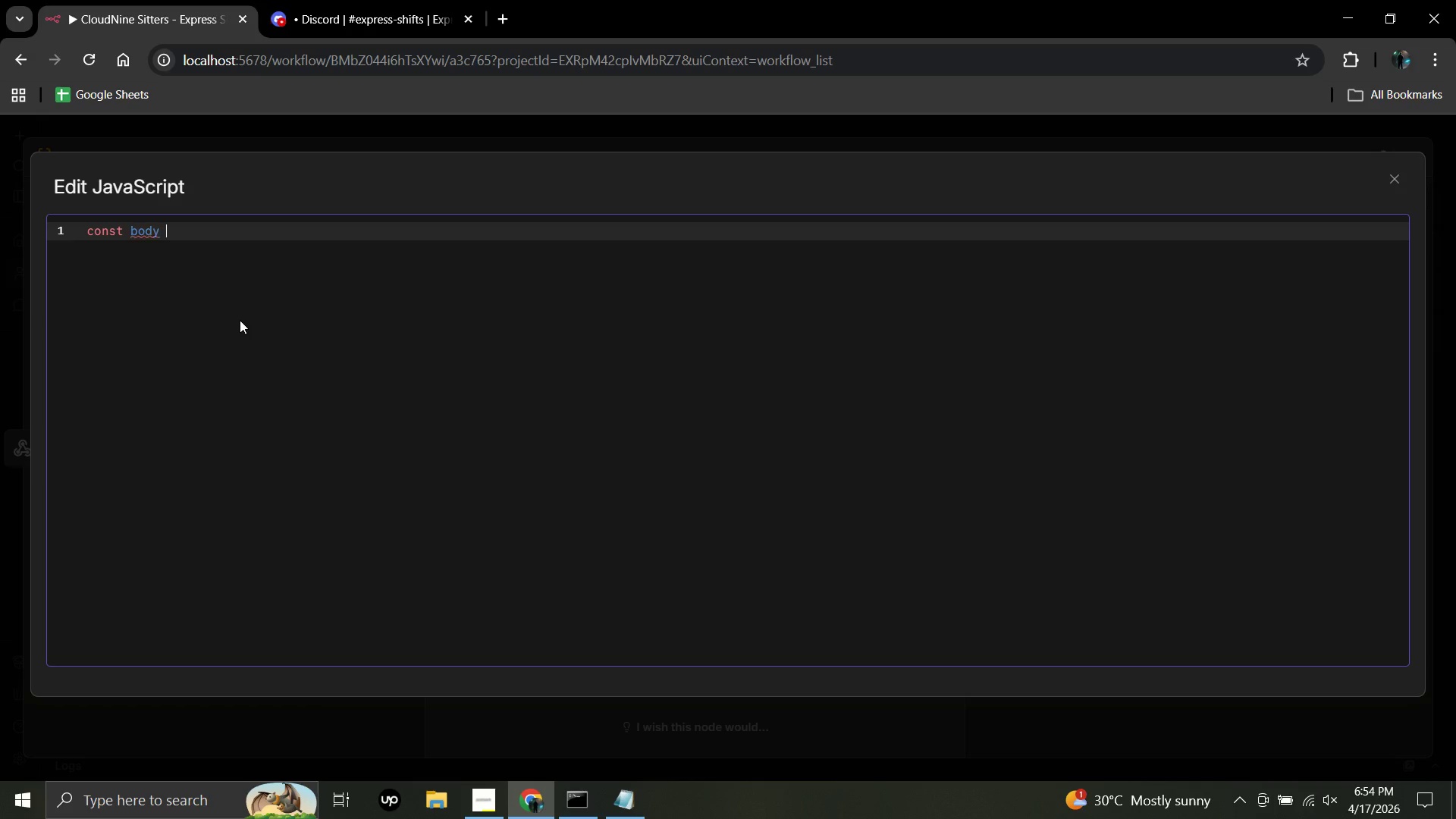 
key(Shift+0)
 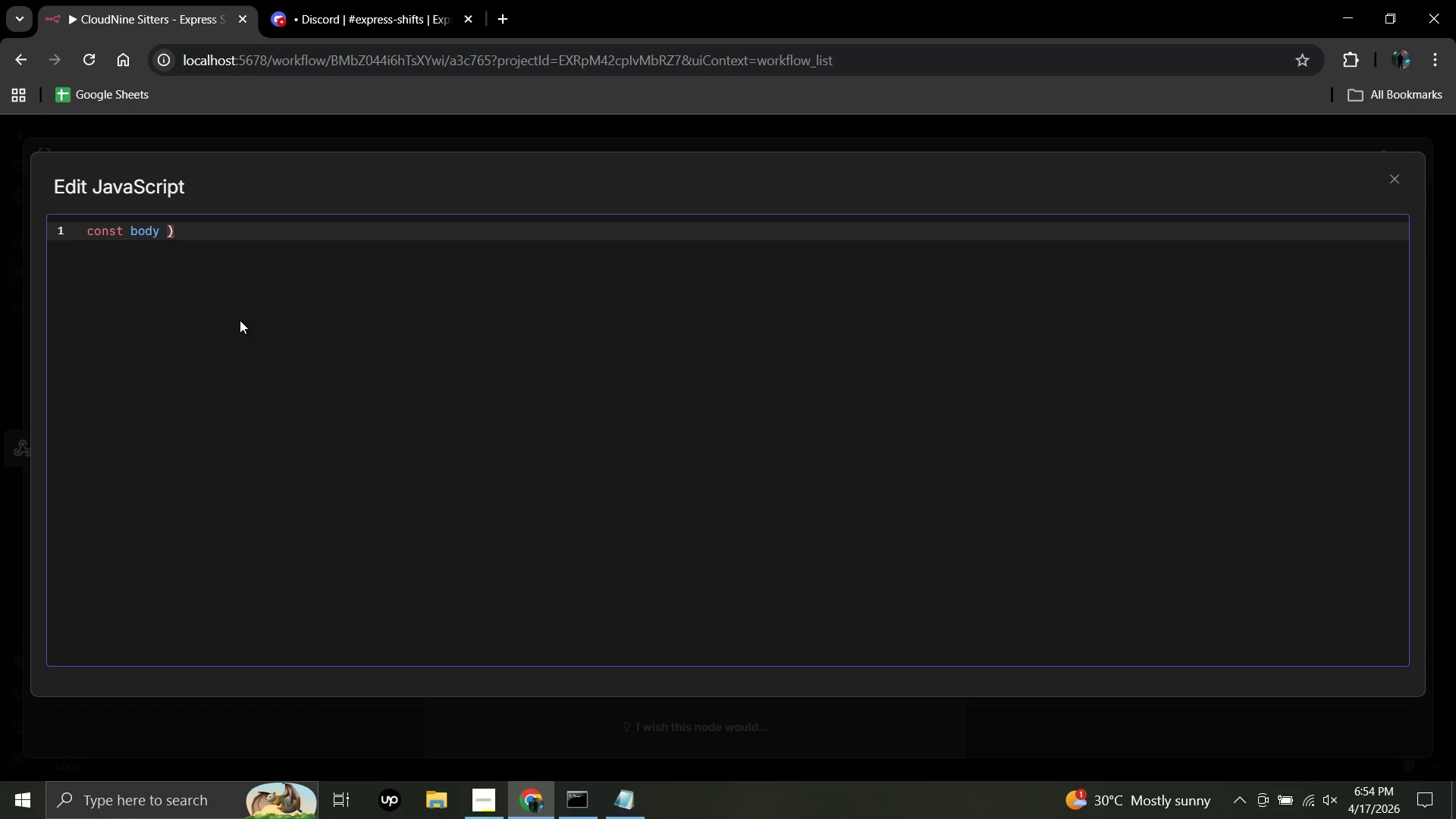 
key(Backspace)
 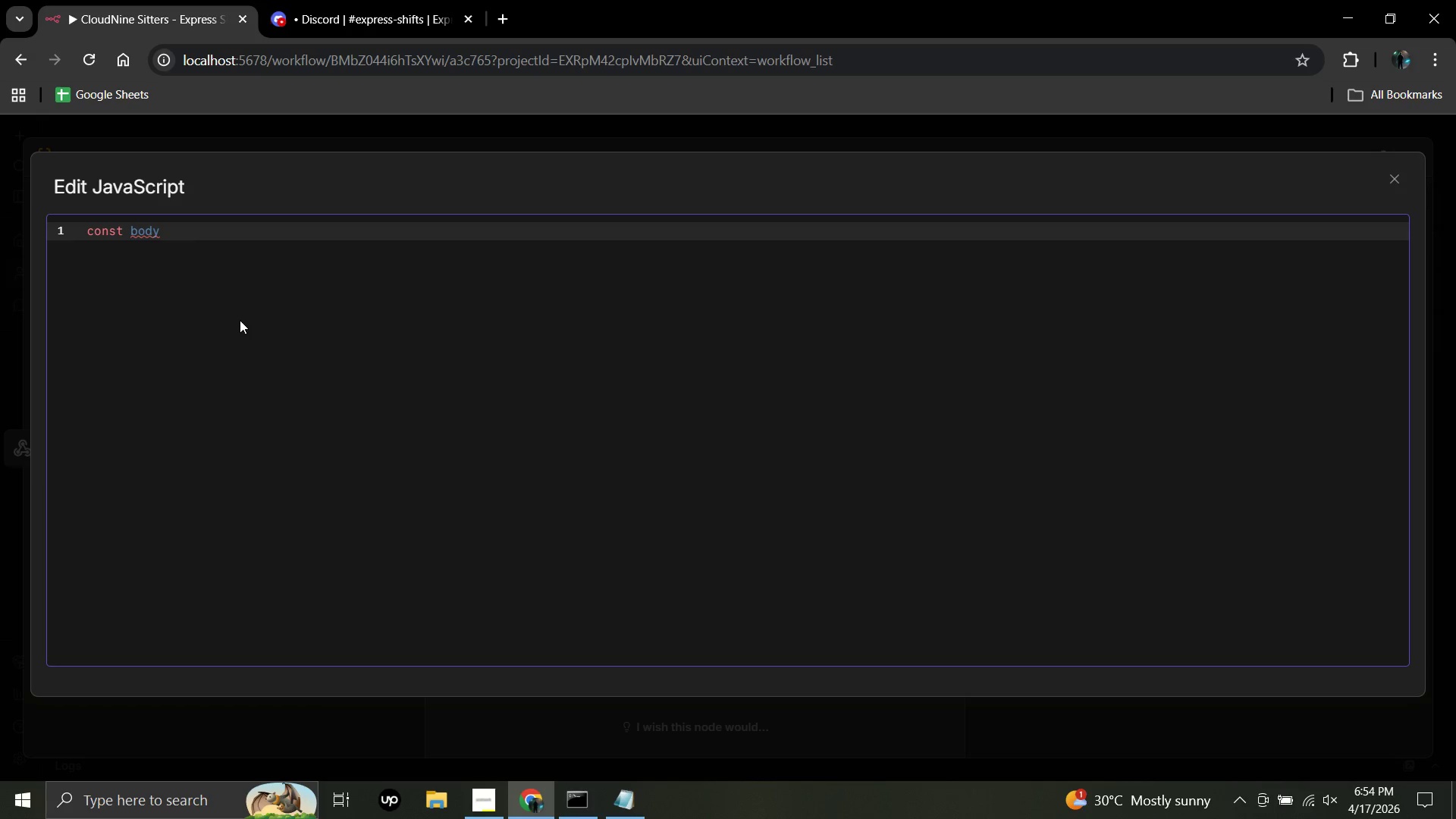 
key(Shift+Equal)
 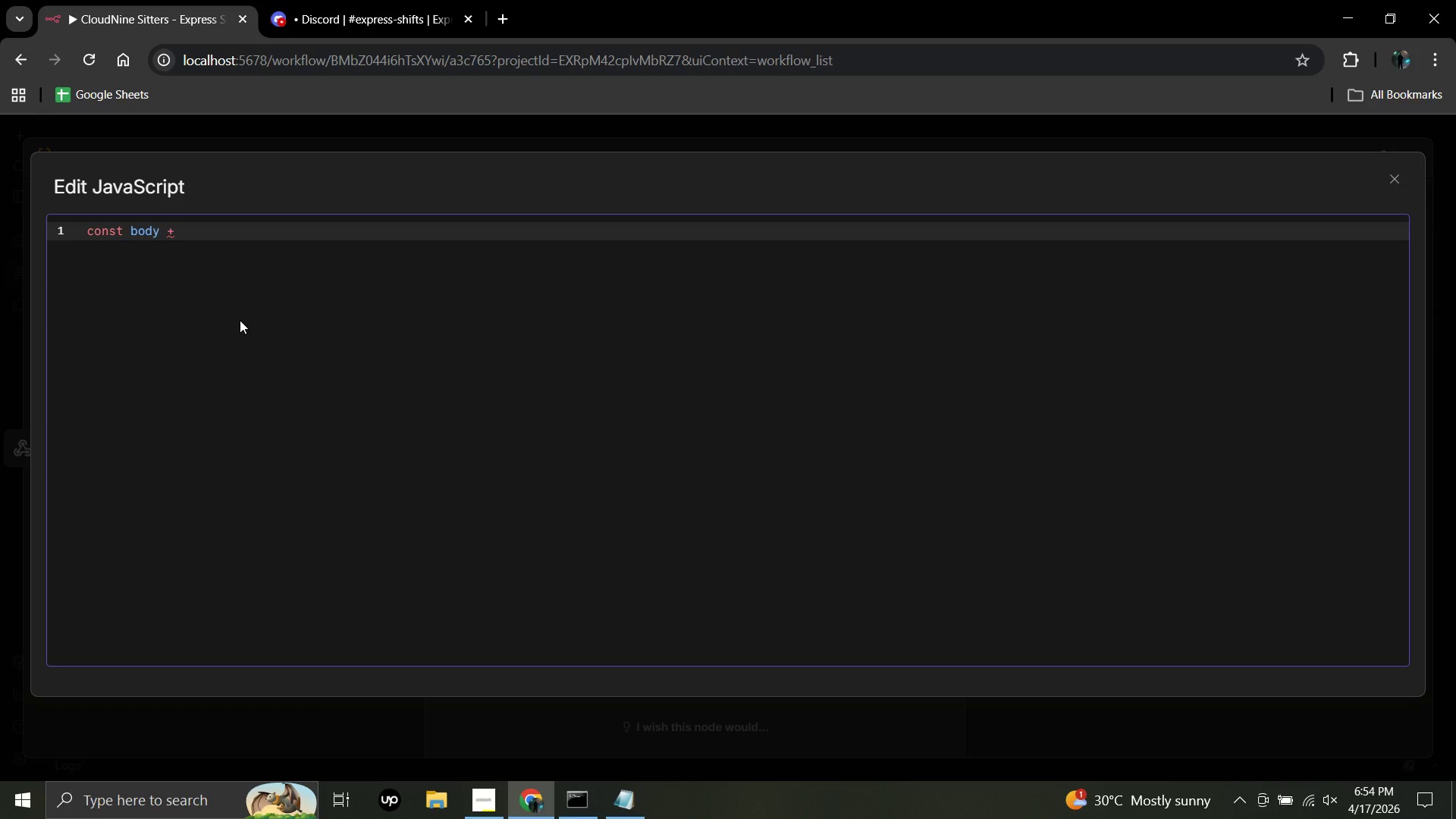 
key(Backspace)
 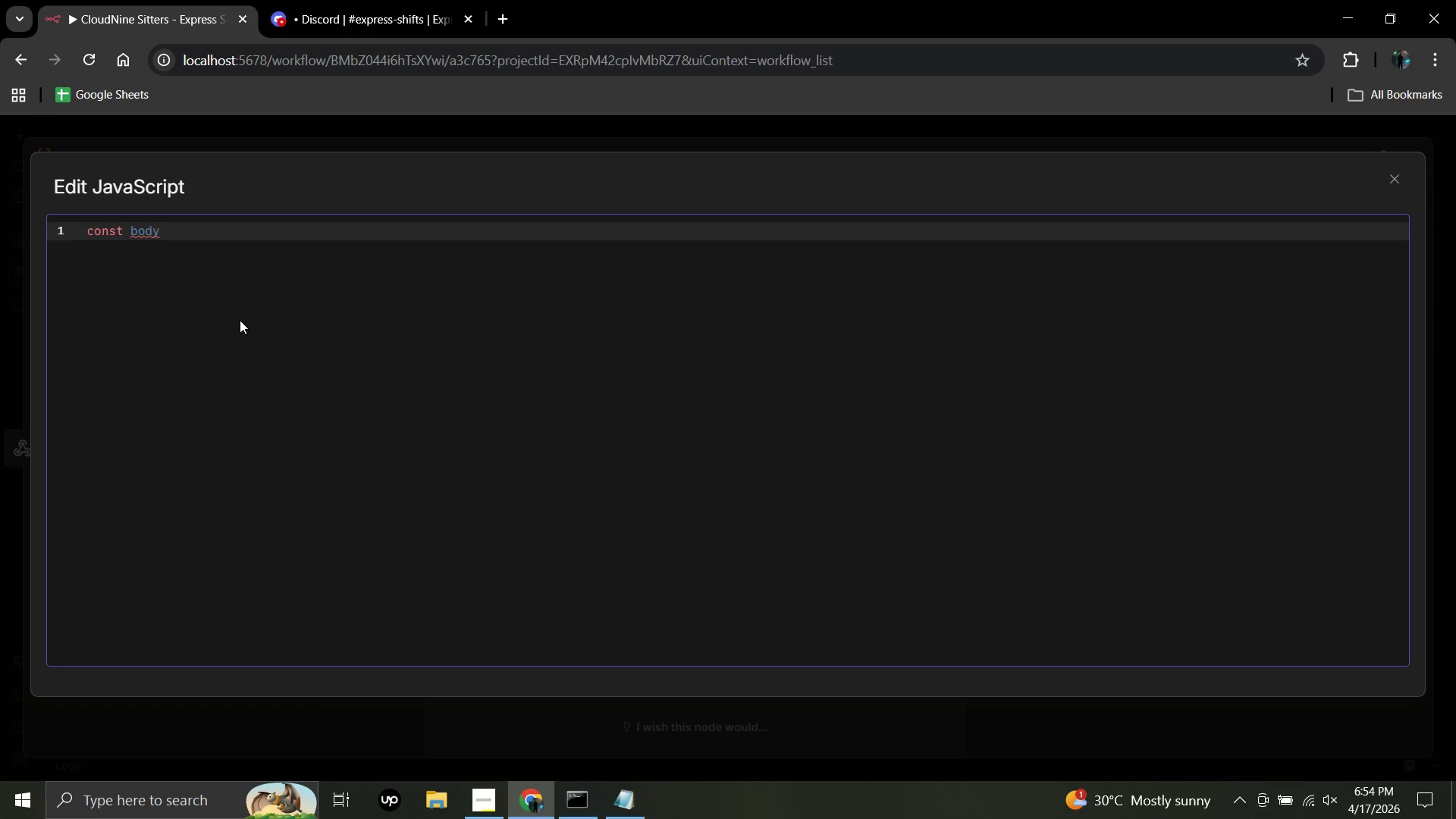 
key(0)
 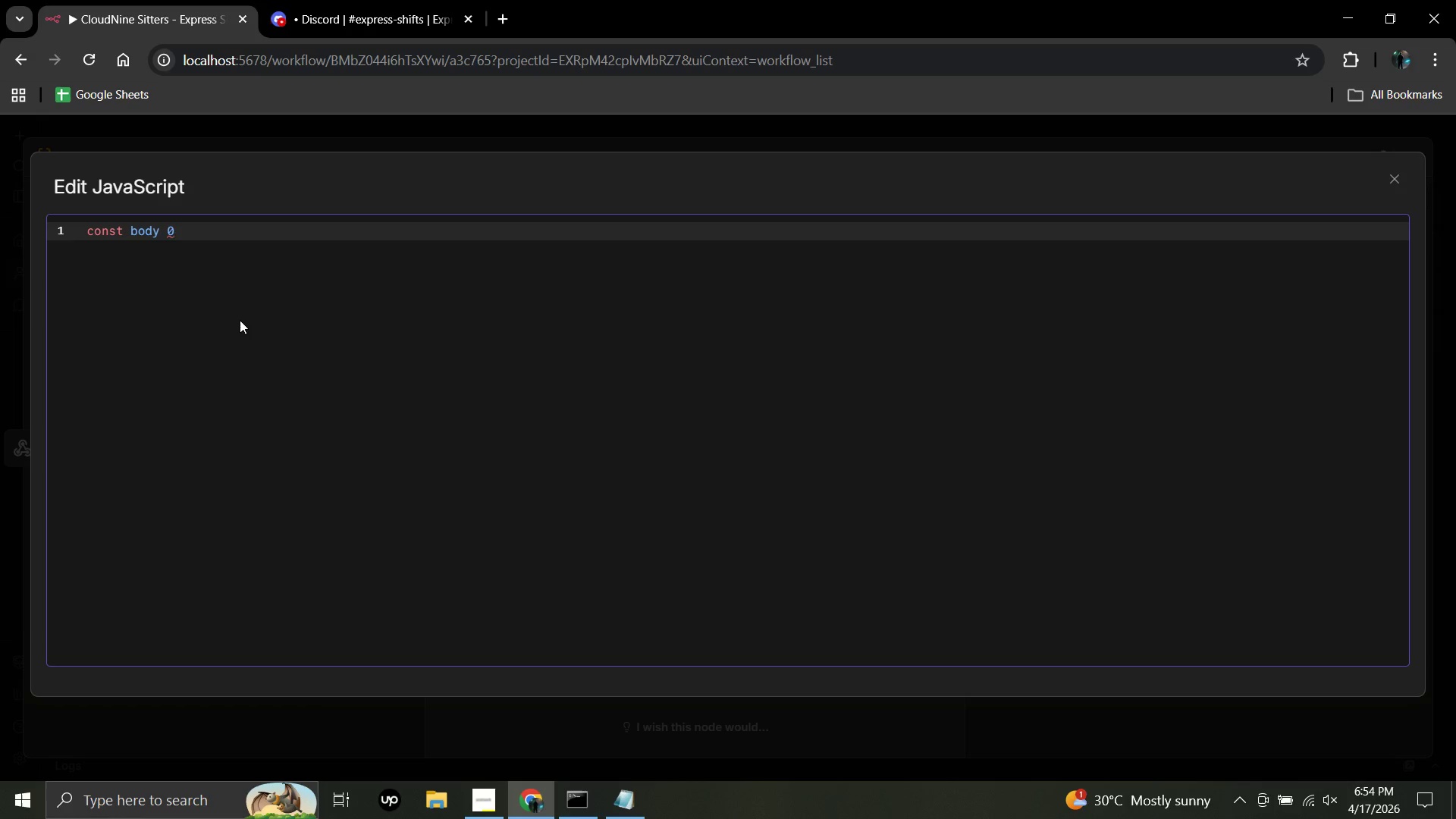 
key(Backspace)
 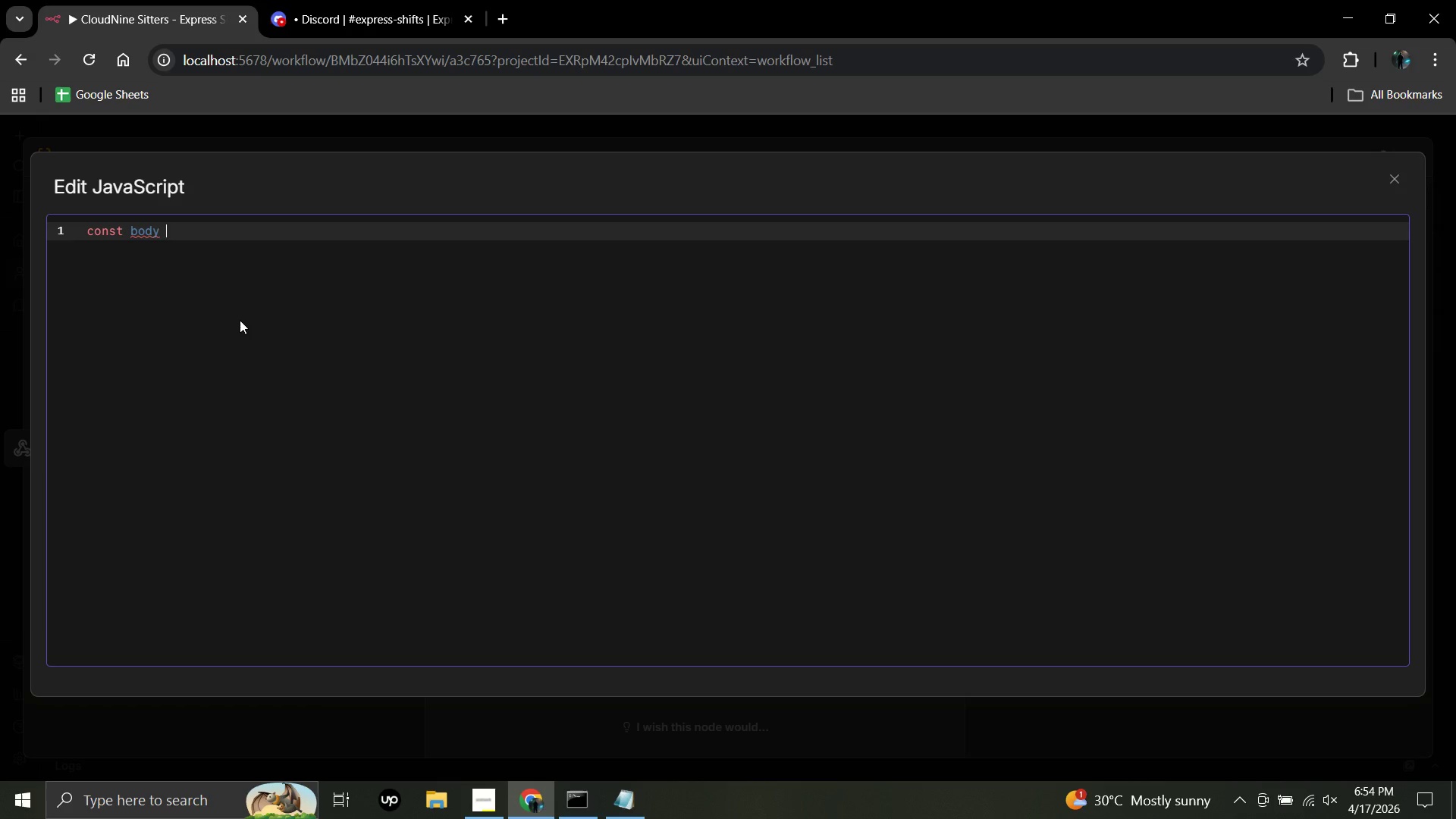 
hold_key(key=ShiftRight, duration=0.45)
 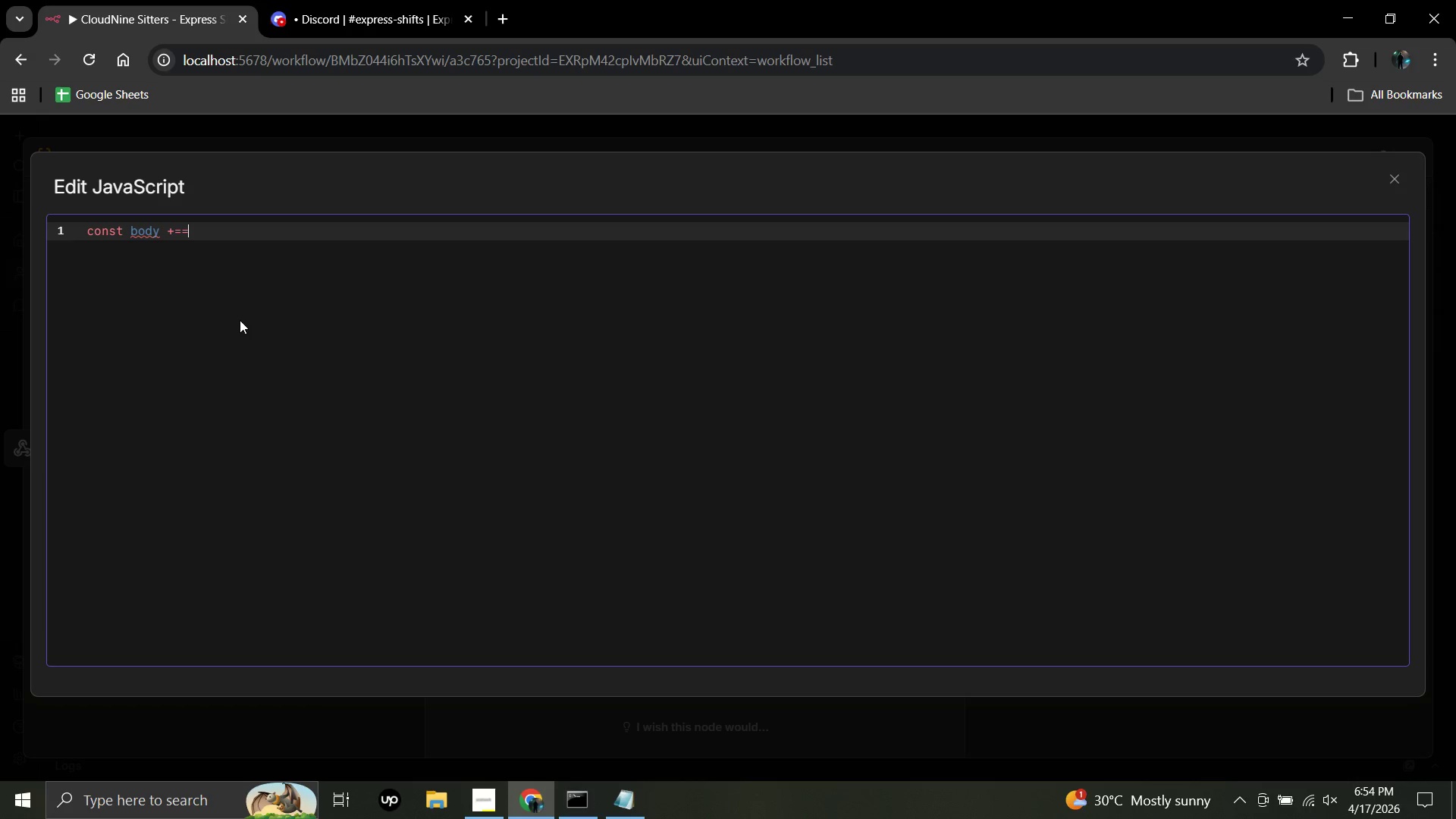 
hold_key(key=Equal, duration=0.55)
 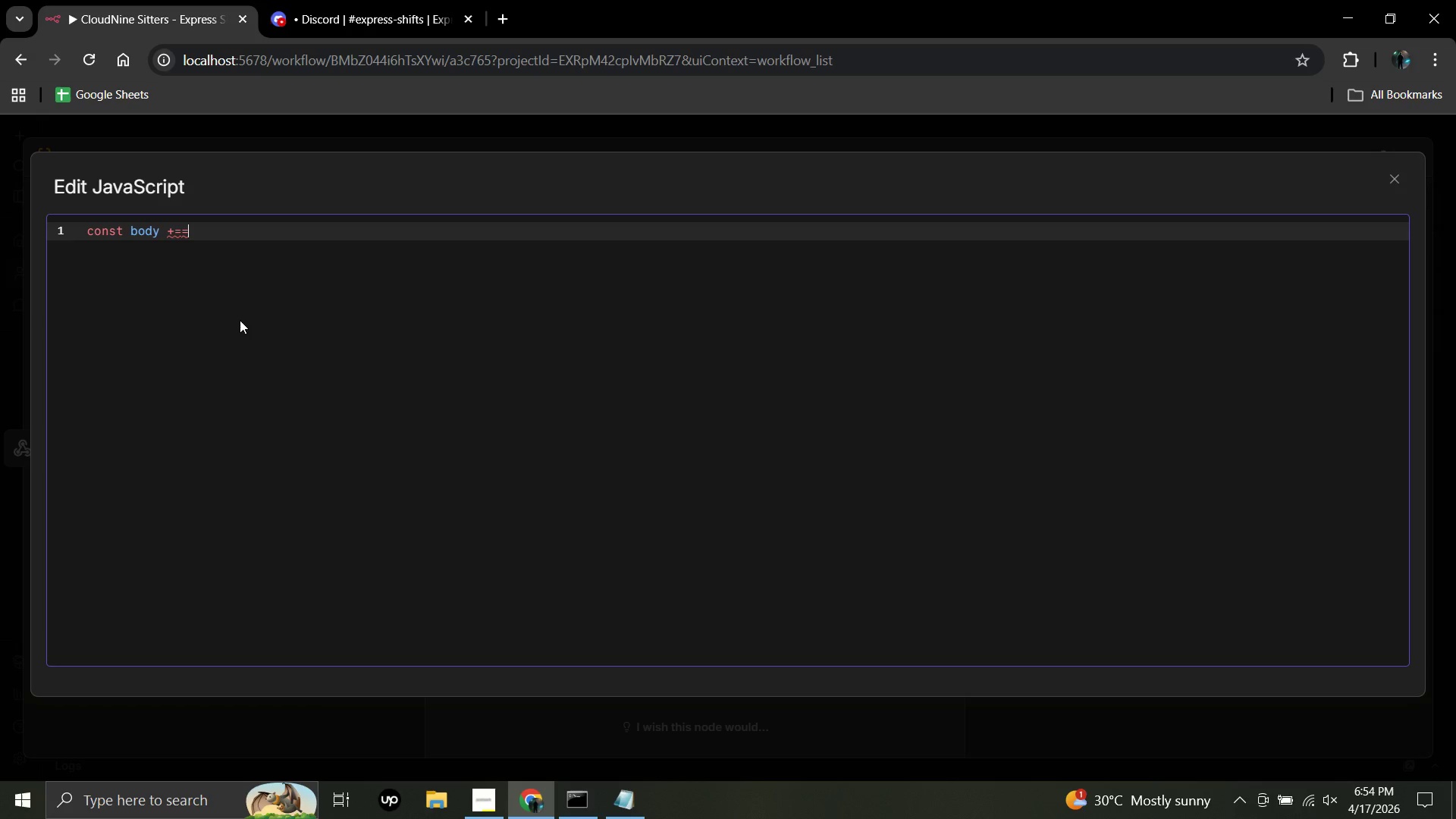 
key(Backspace)
 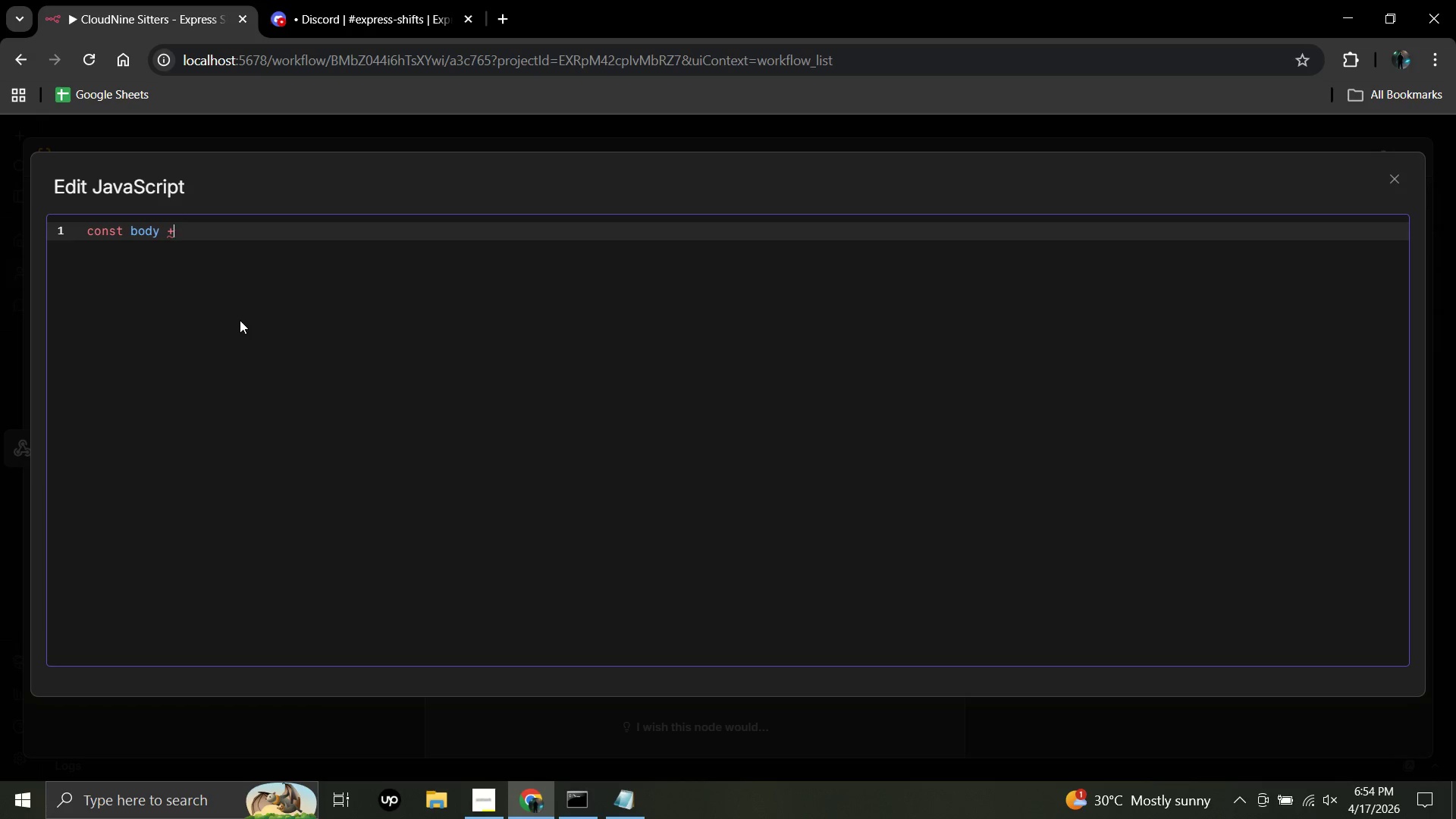 
key(Backspace)
 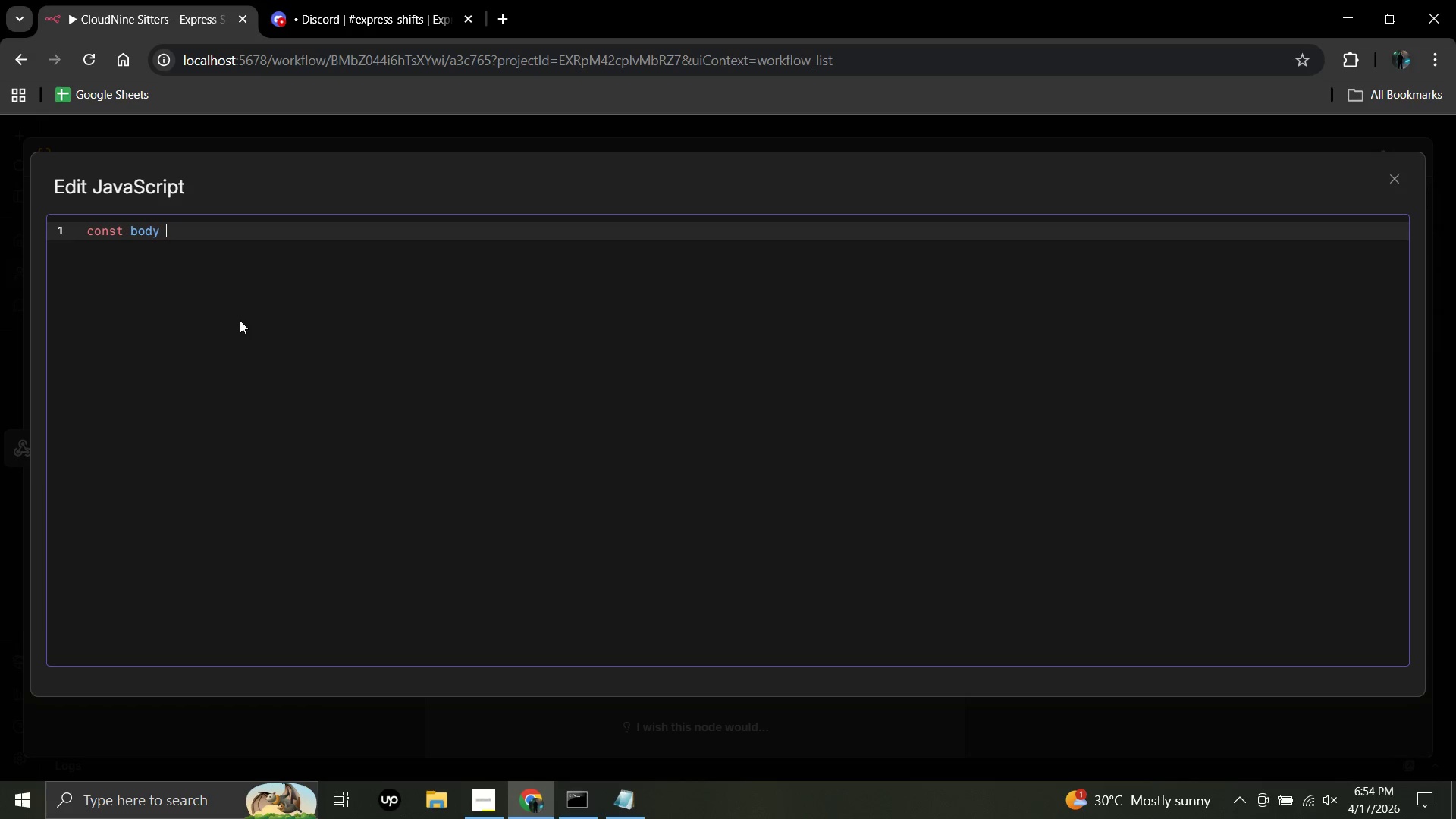 
key(Backspace)
 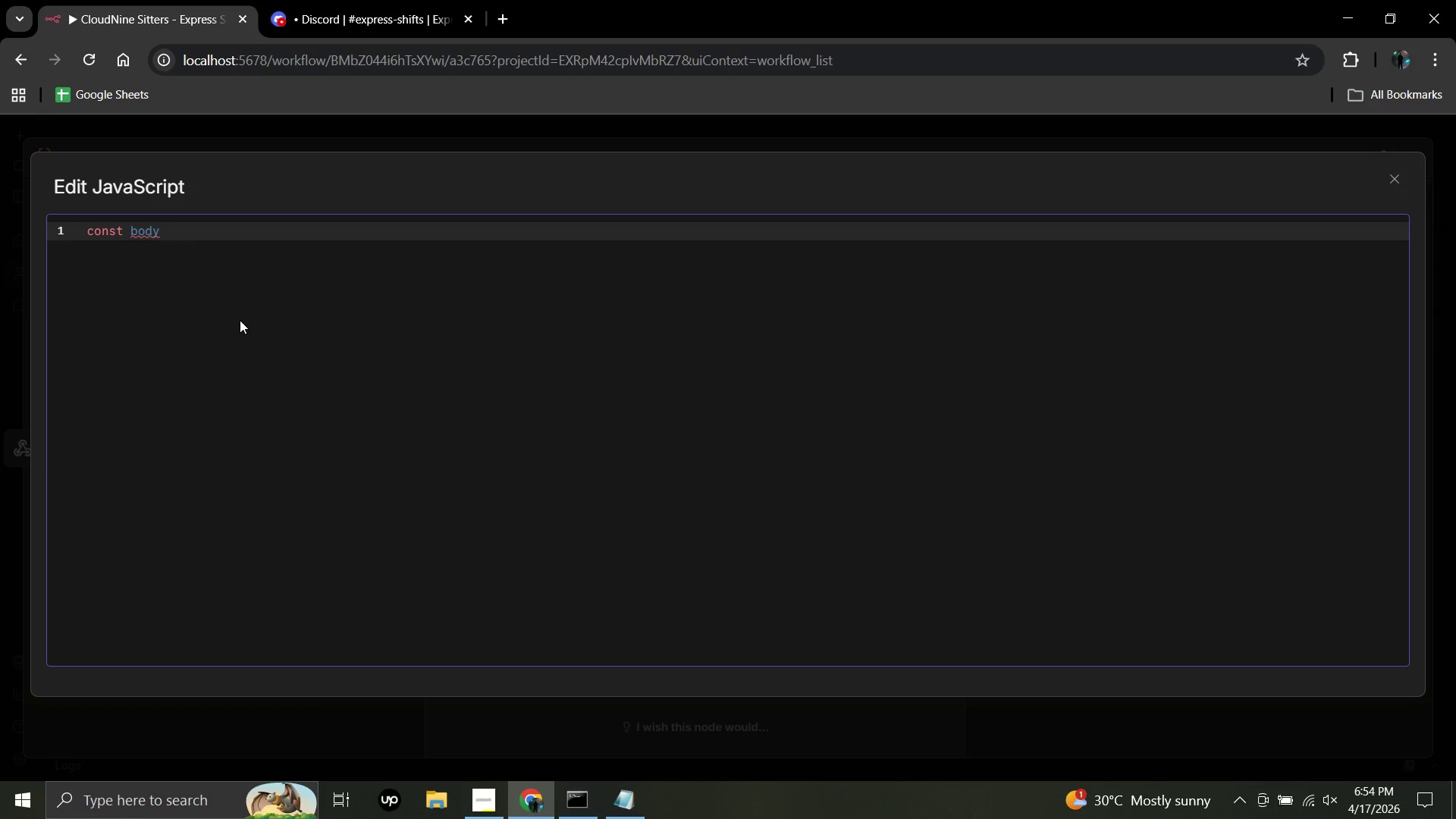 
key(Equal)
 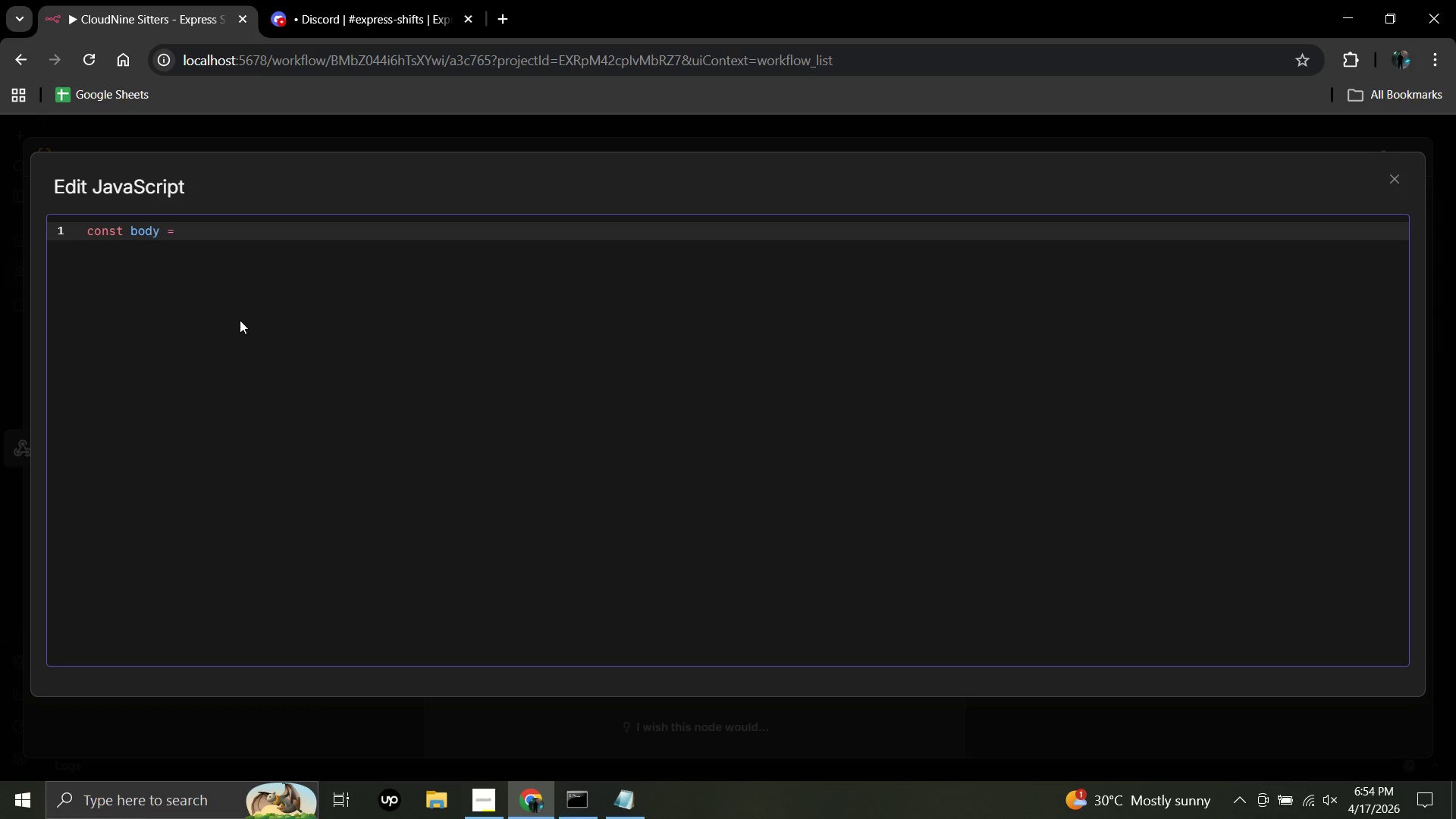 
wait(10.51)
 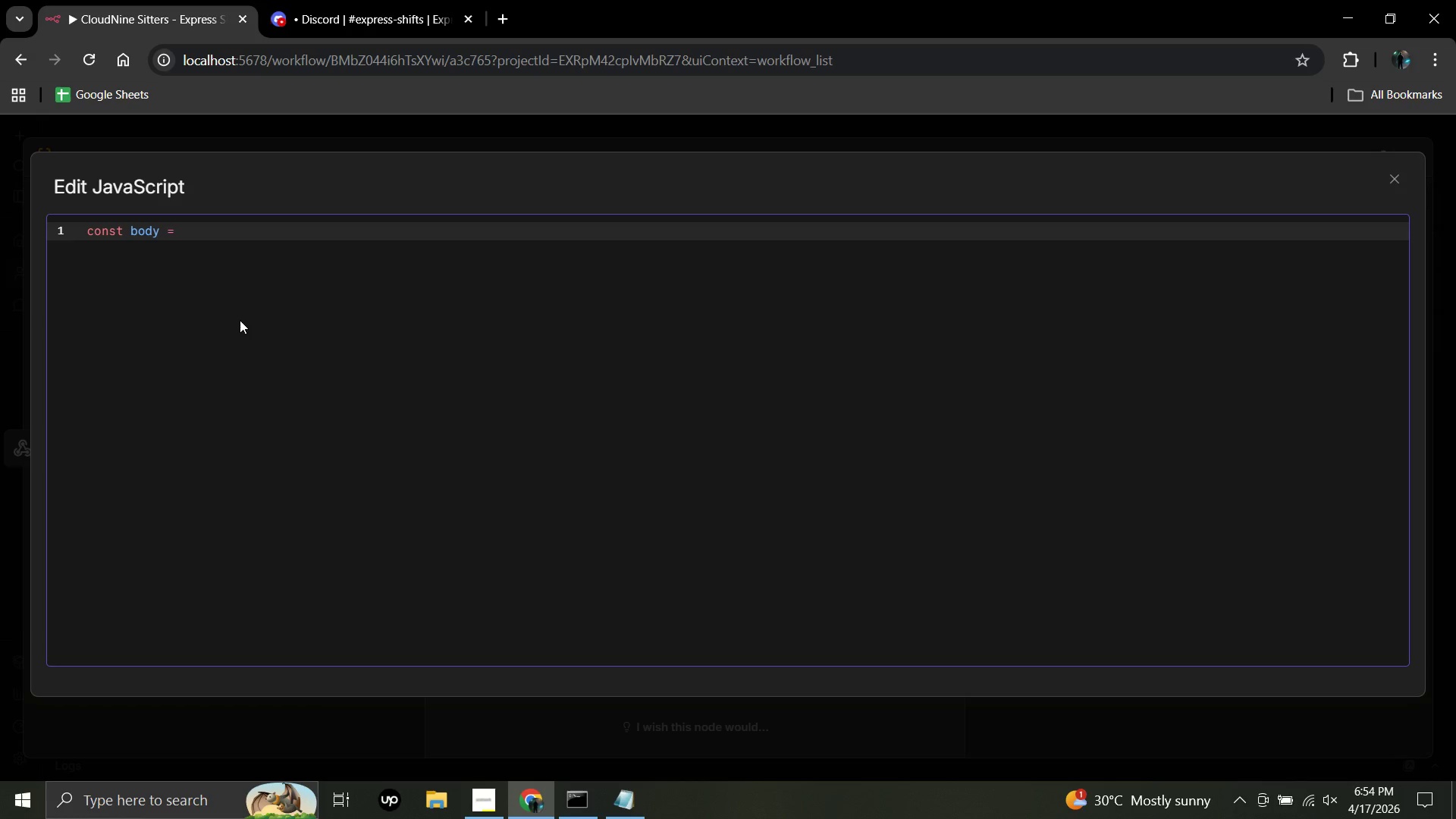 
key(Space)
 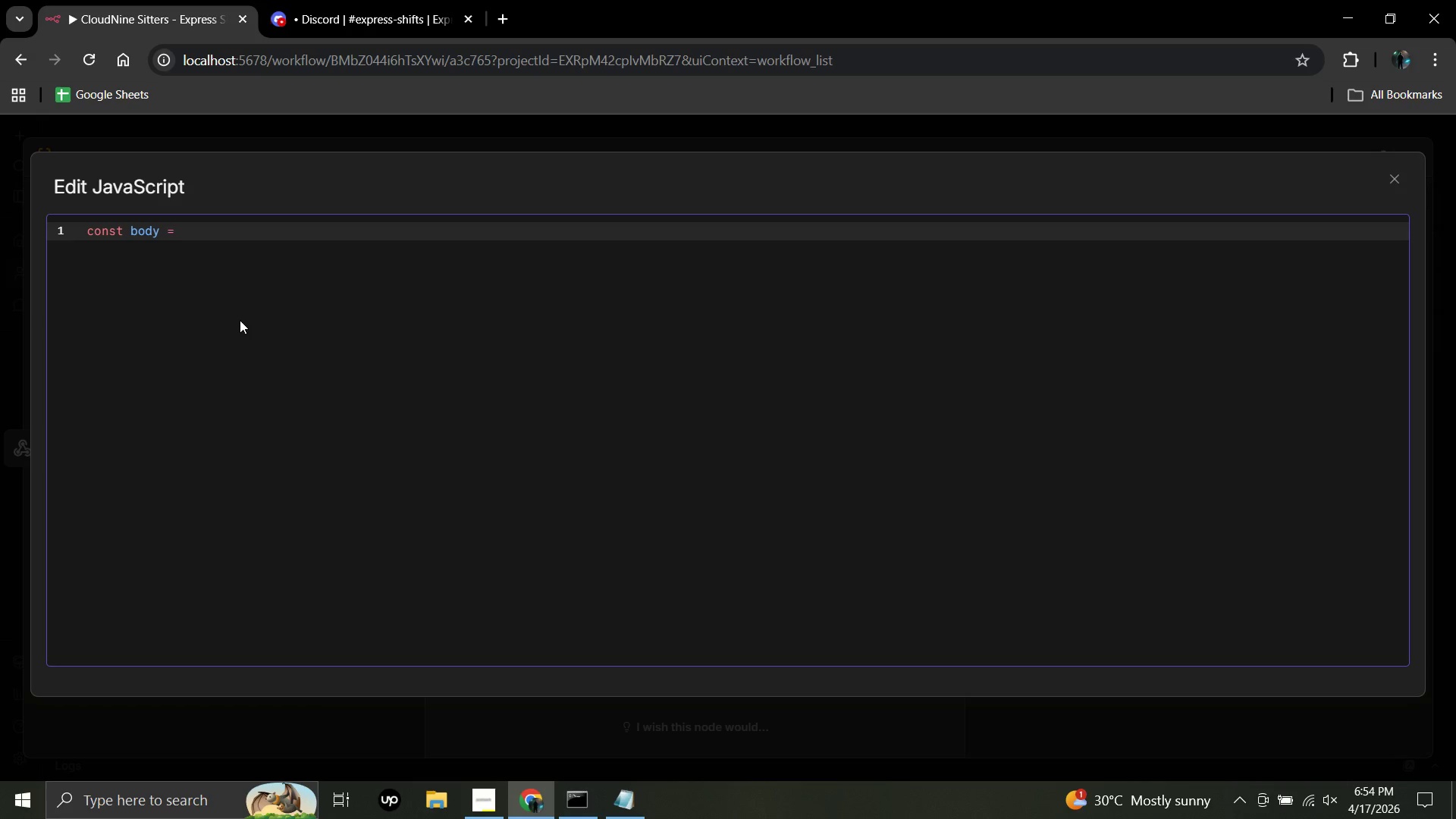 
key(Shift+4)
 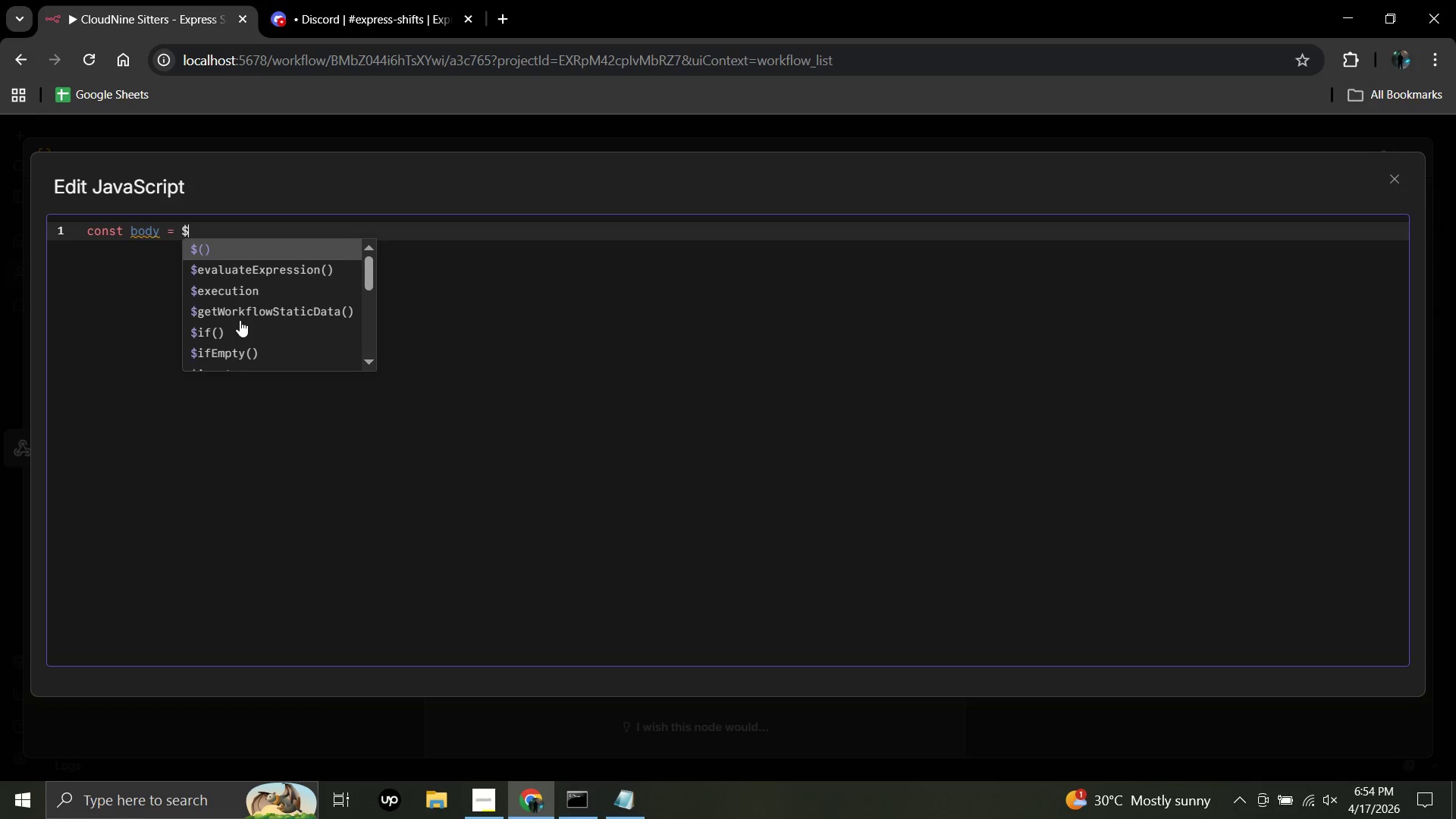 
type(input)
 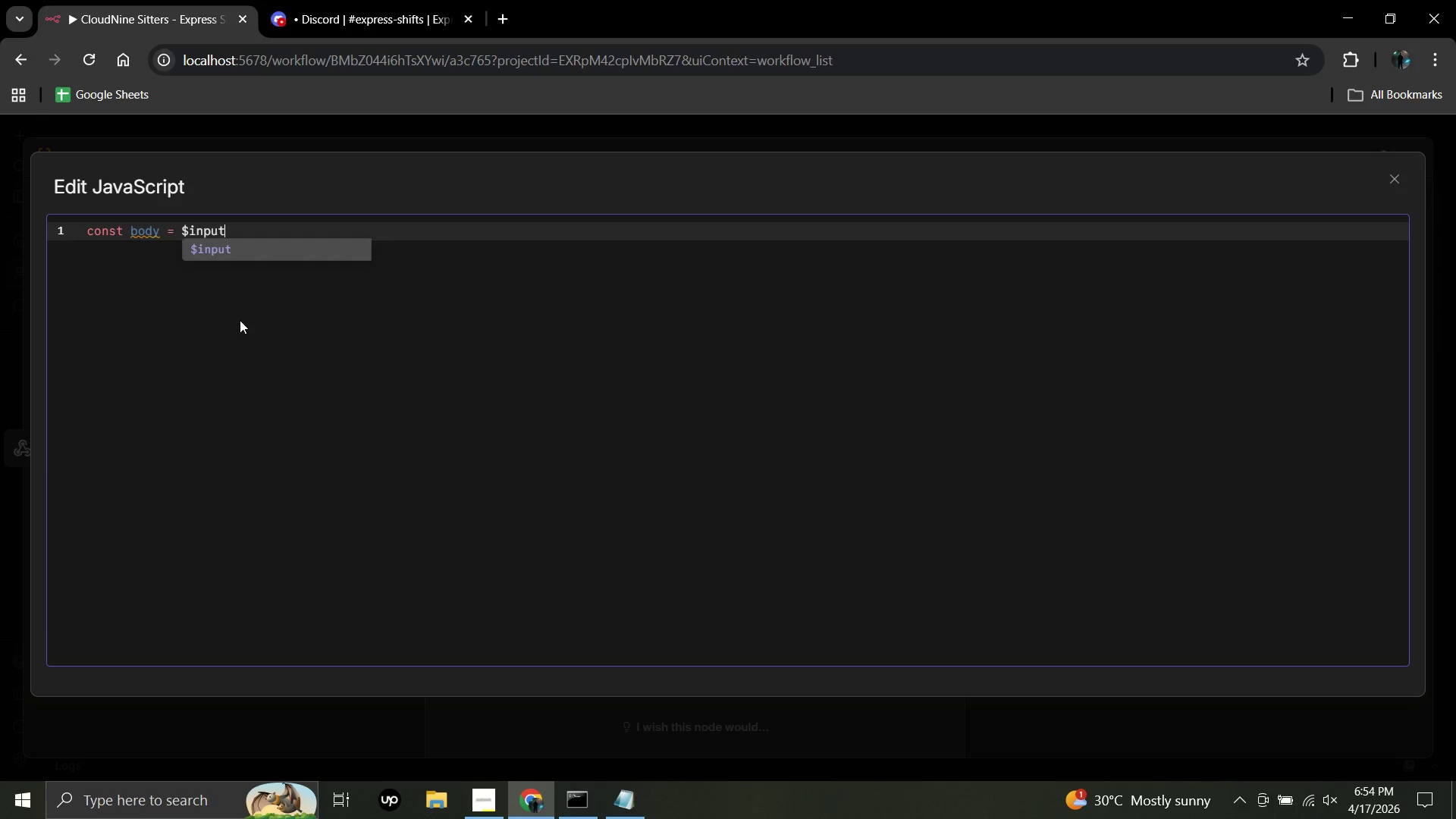 
type(.first)
 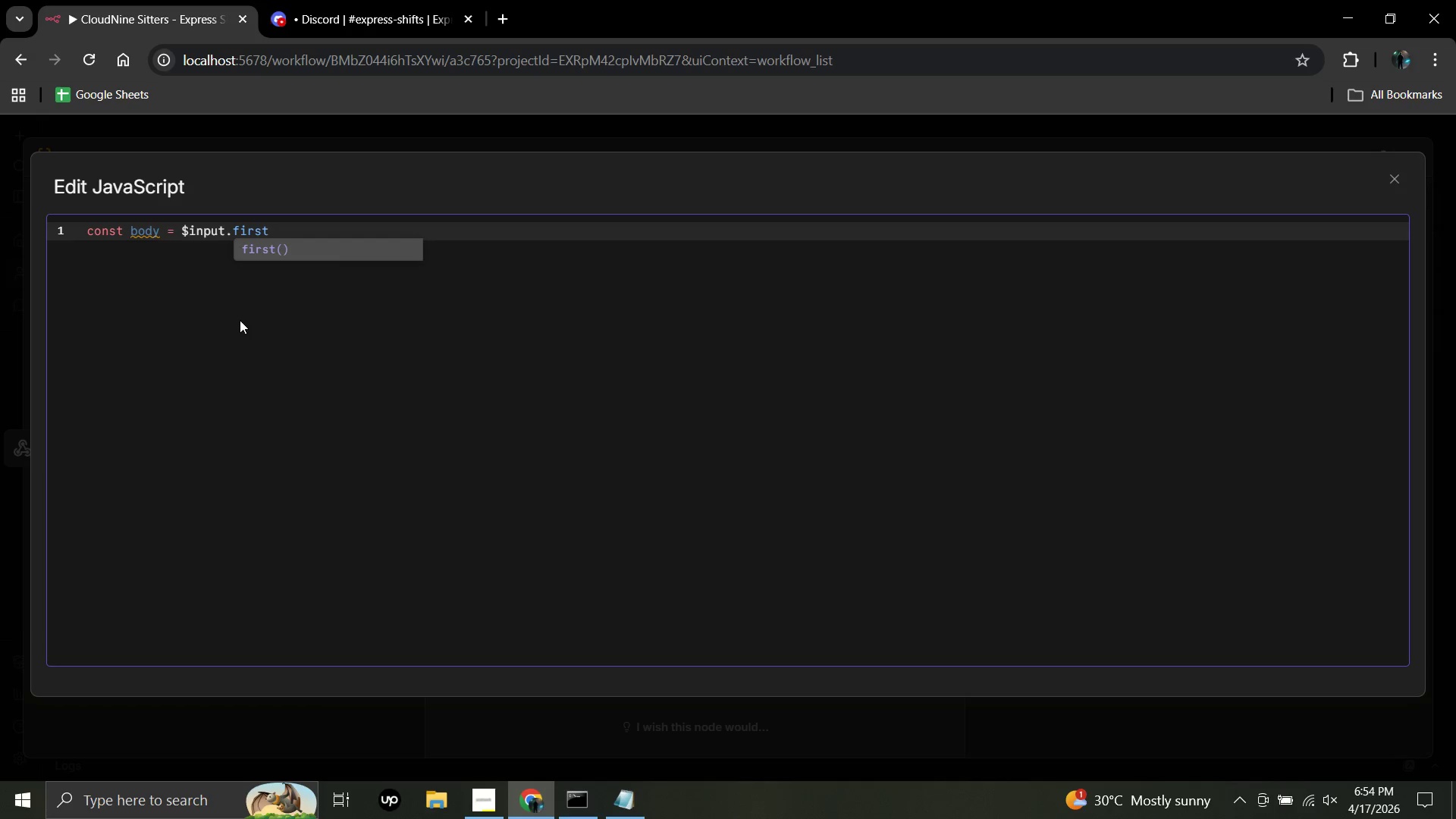 
key(Shift+9)
 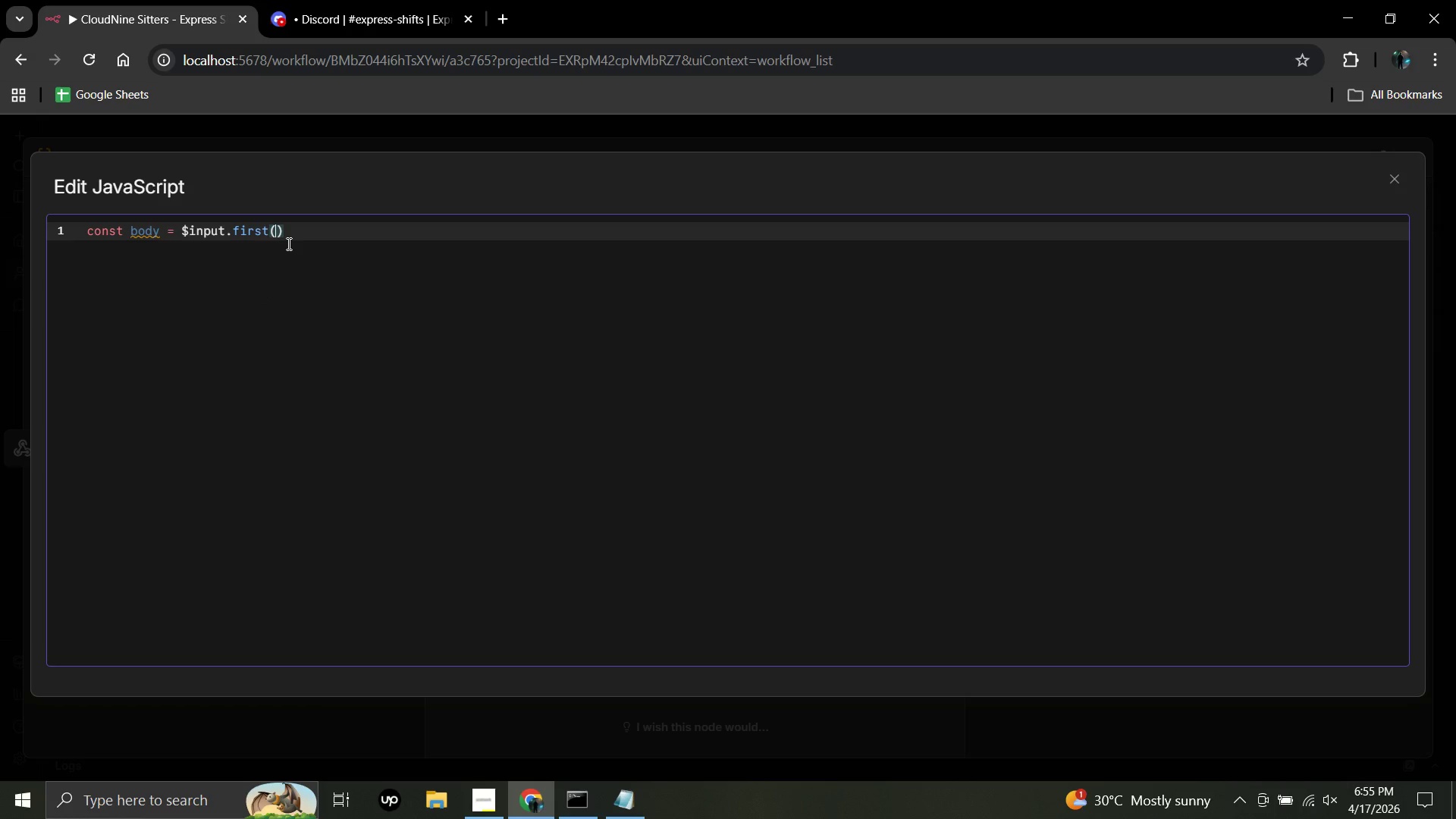 
left_click([287, 231])
 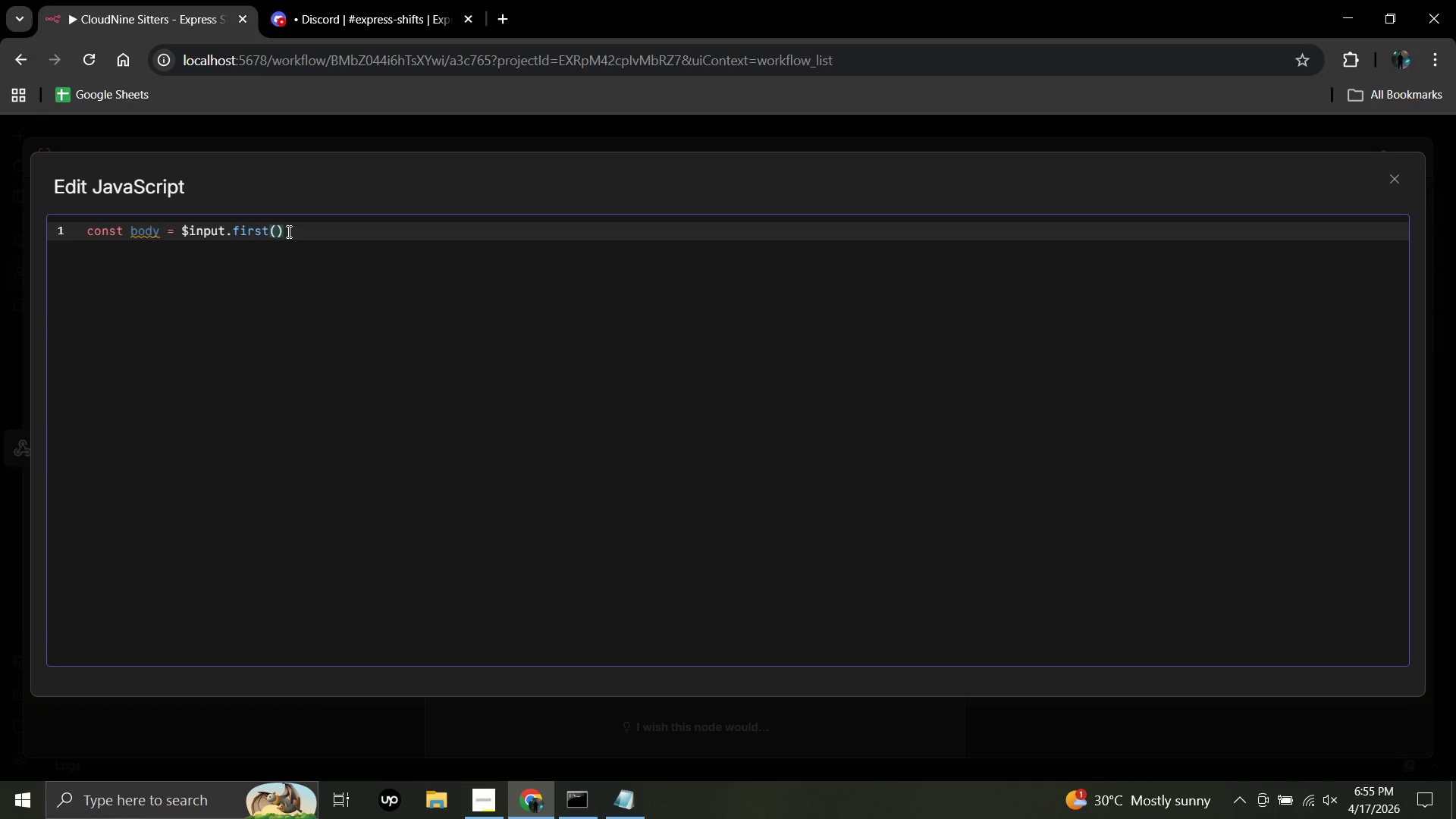 
key(Period)
 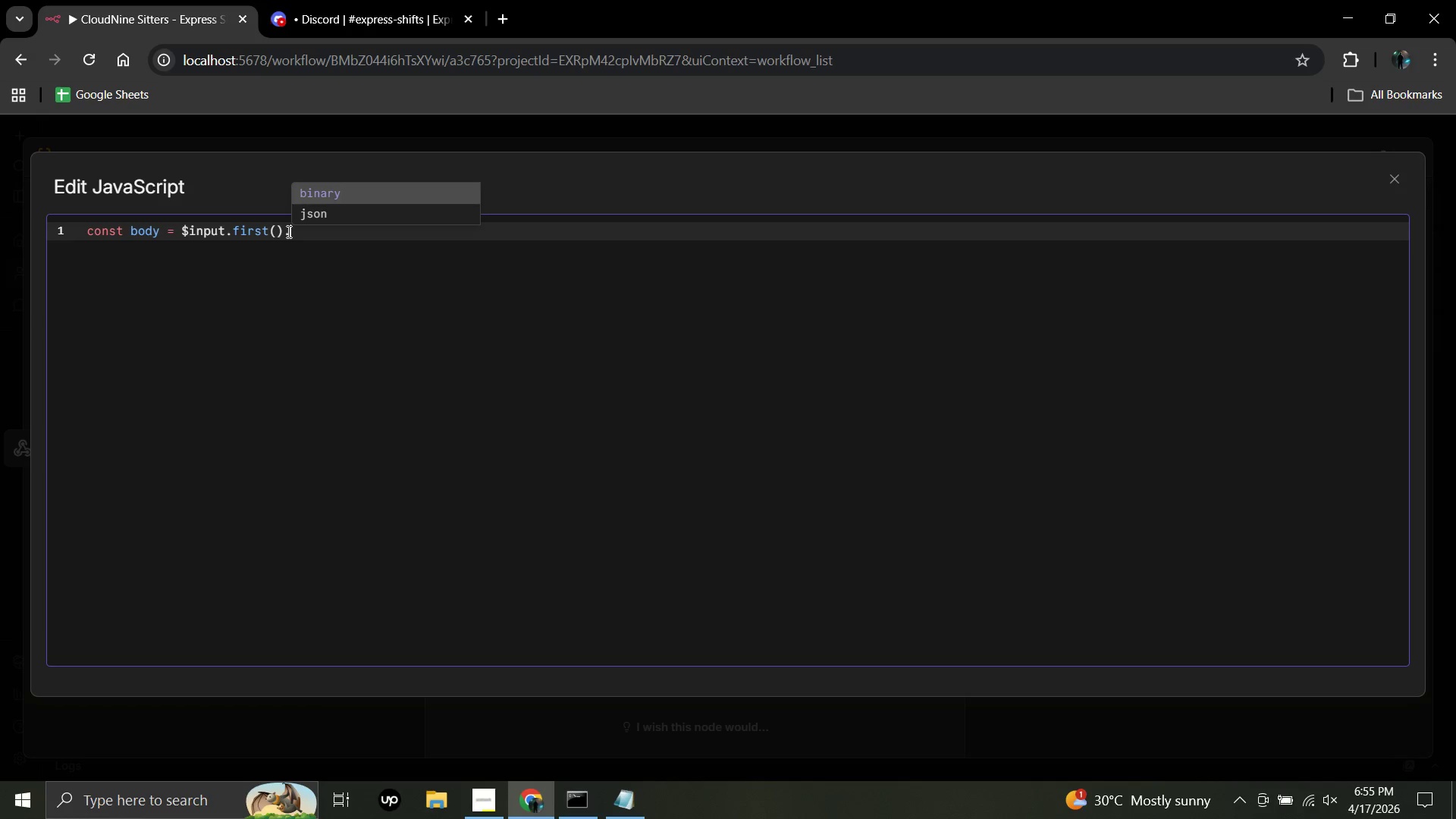 
type(json.body;)
 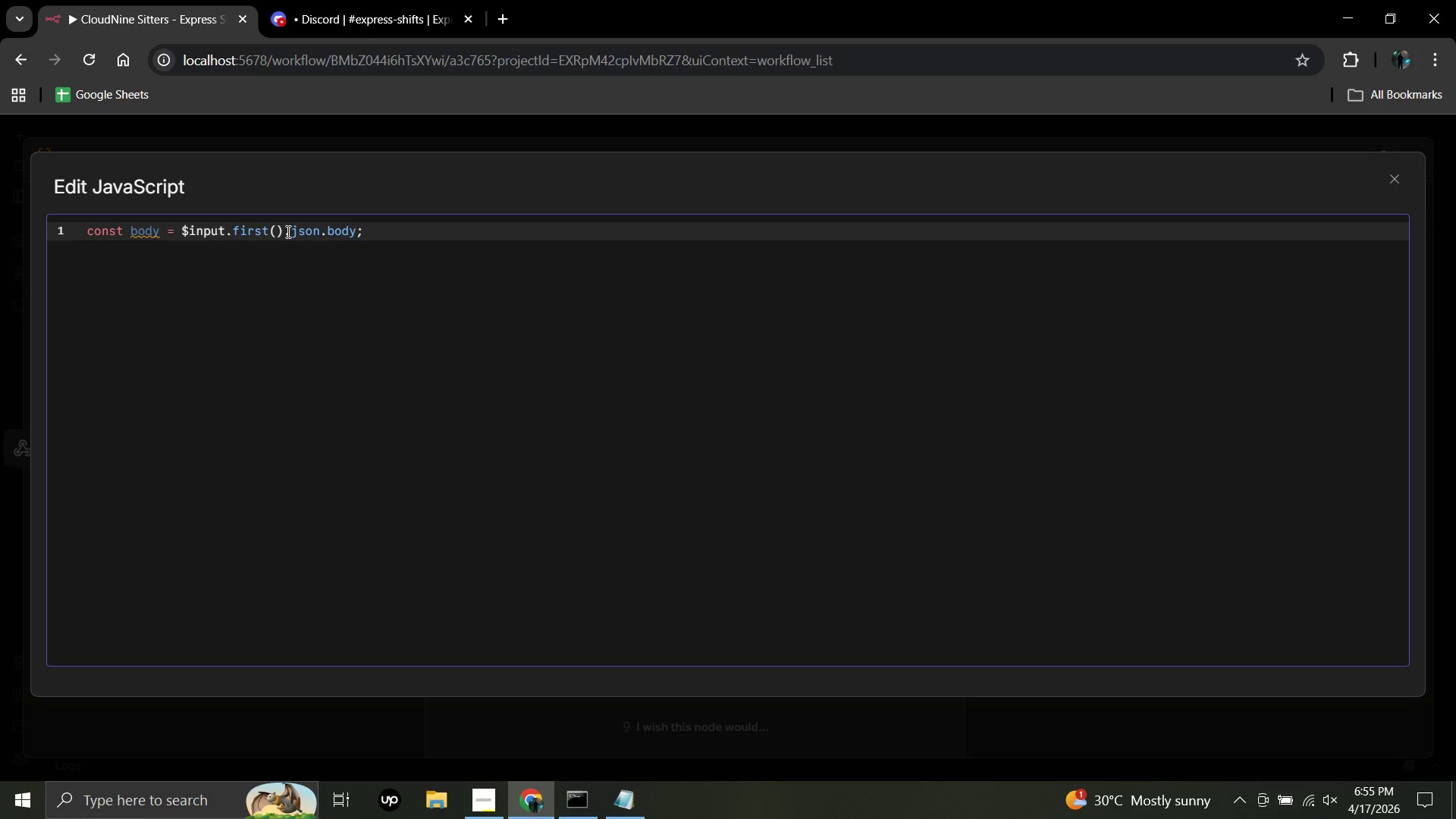 
key(Enter)
 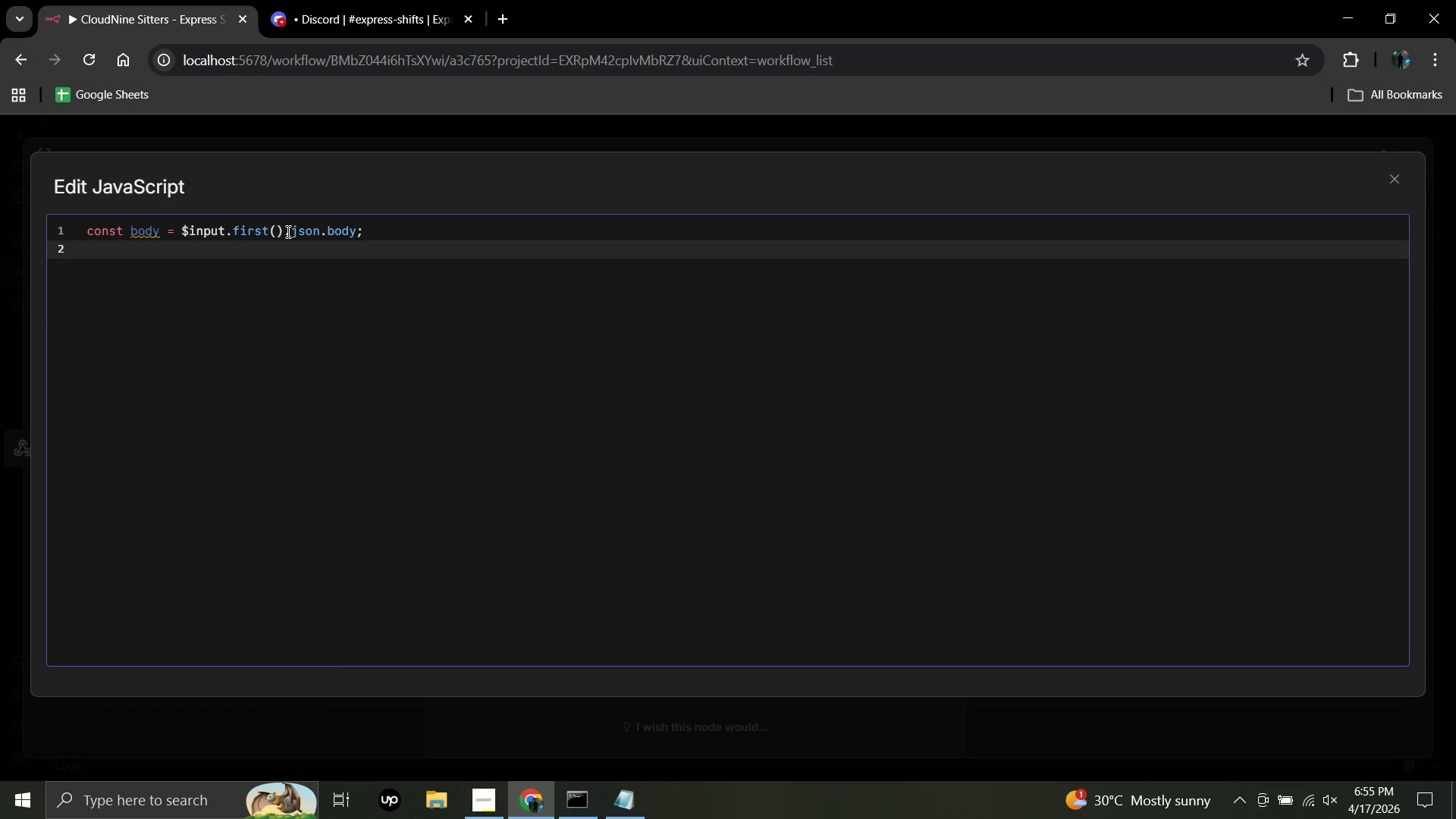 
key(Enter)
 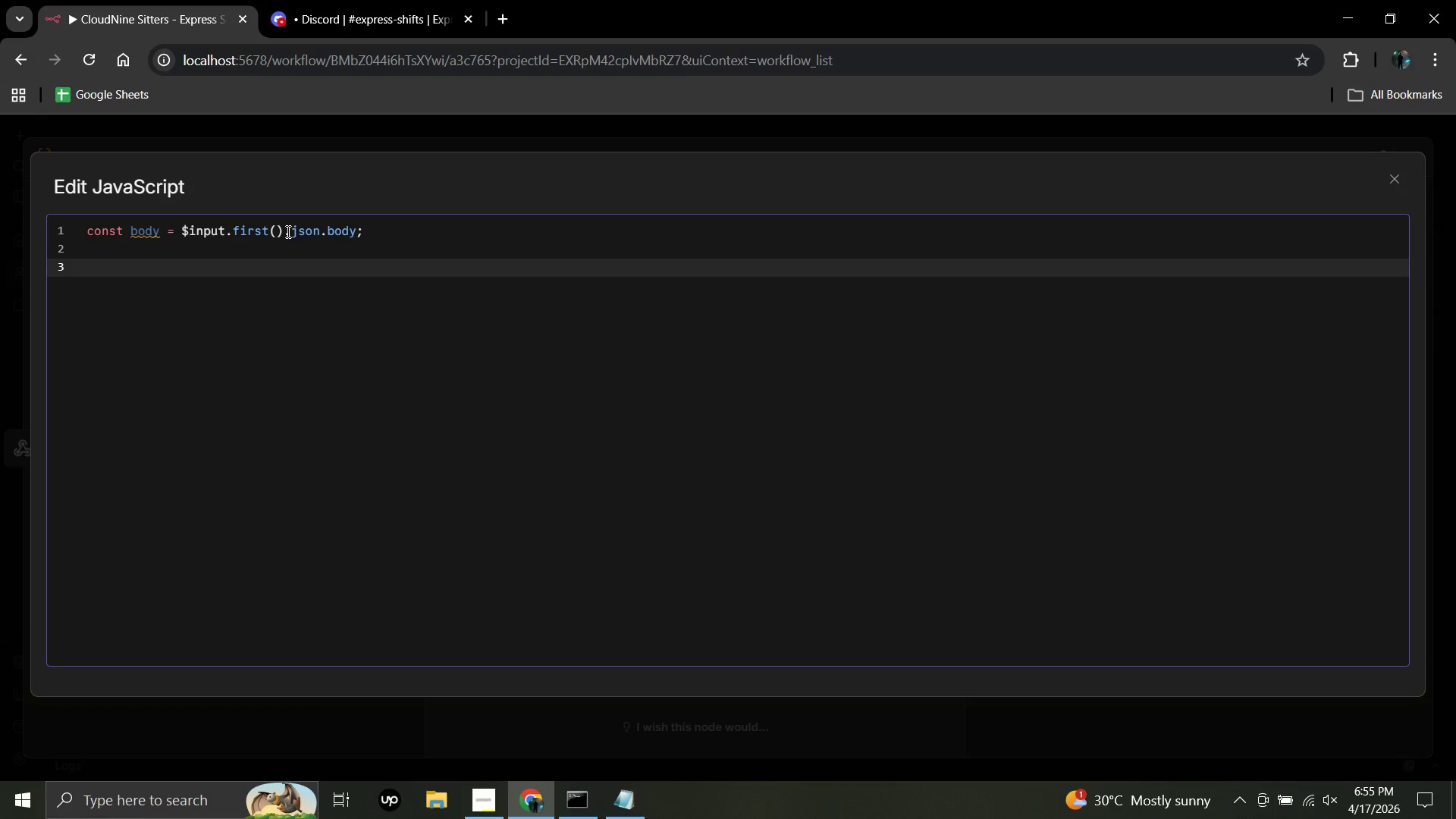 
wait(6.23)
 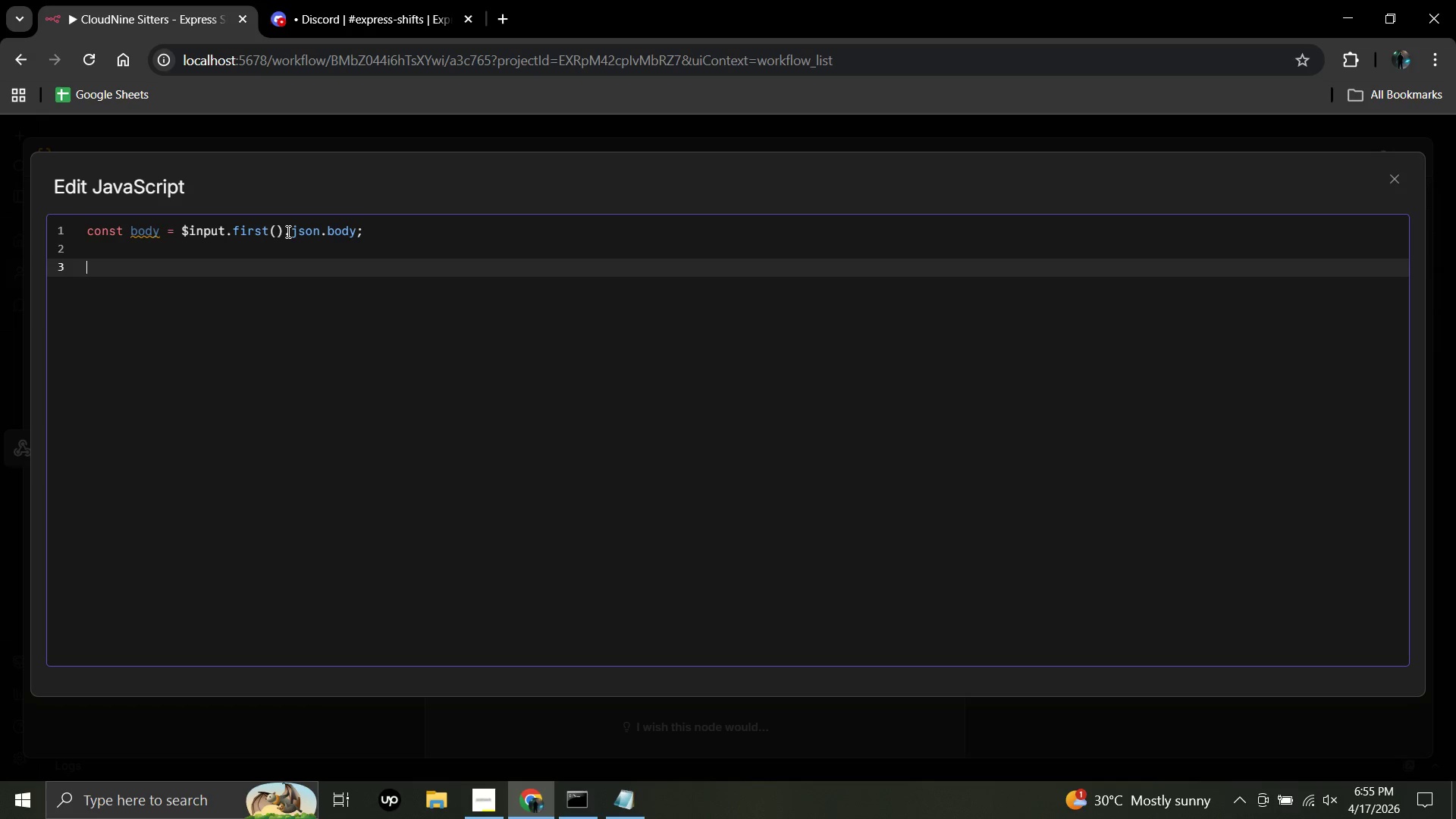 
key(Slash)
 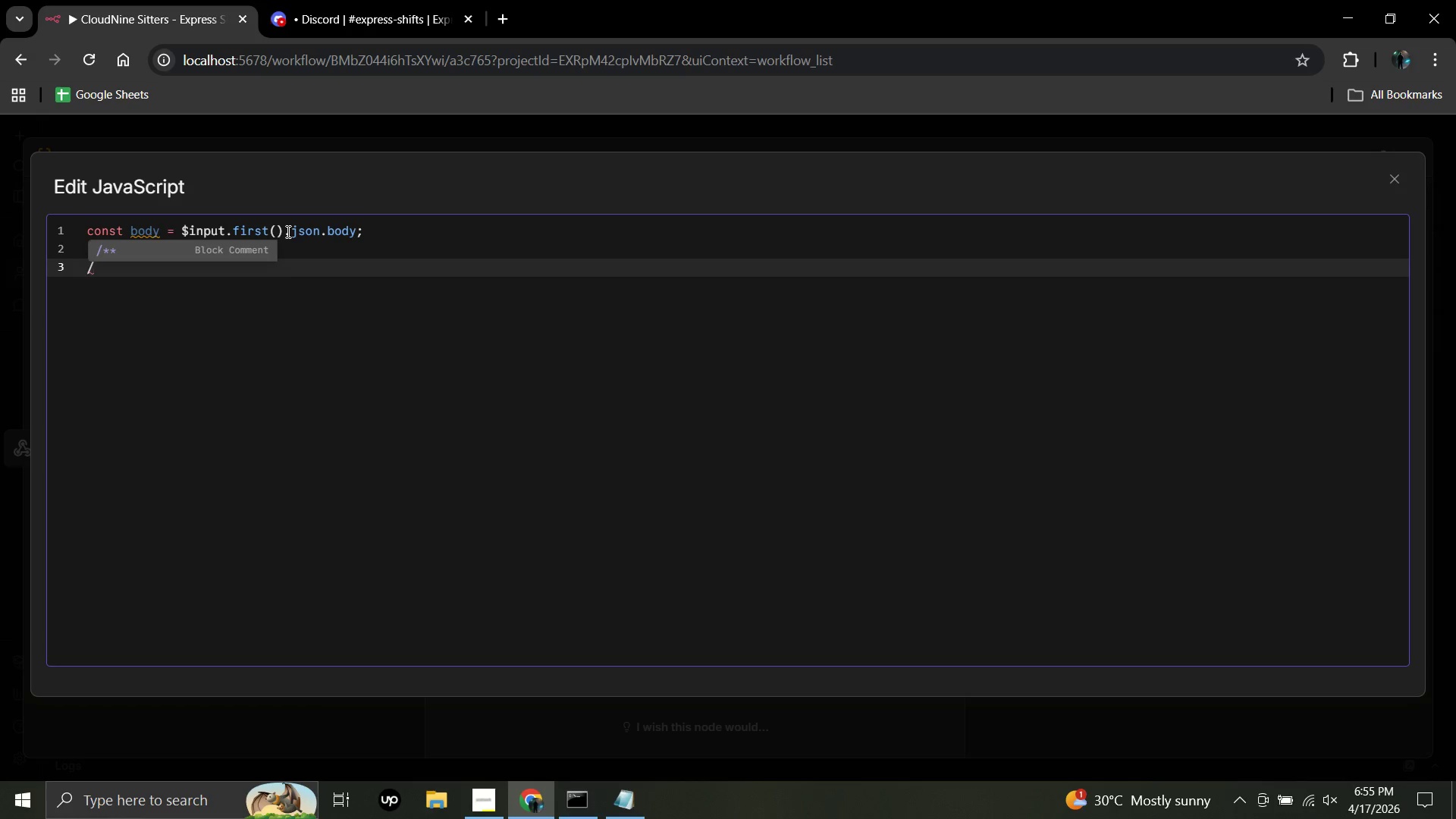 
key(Slash)
 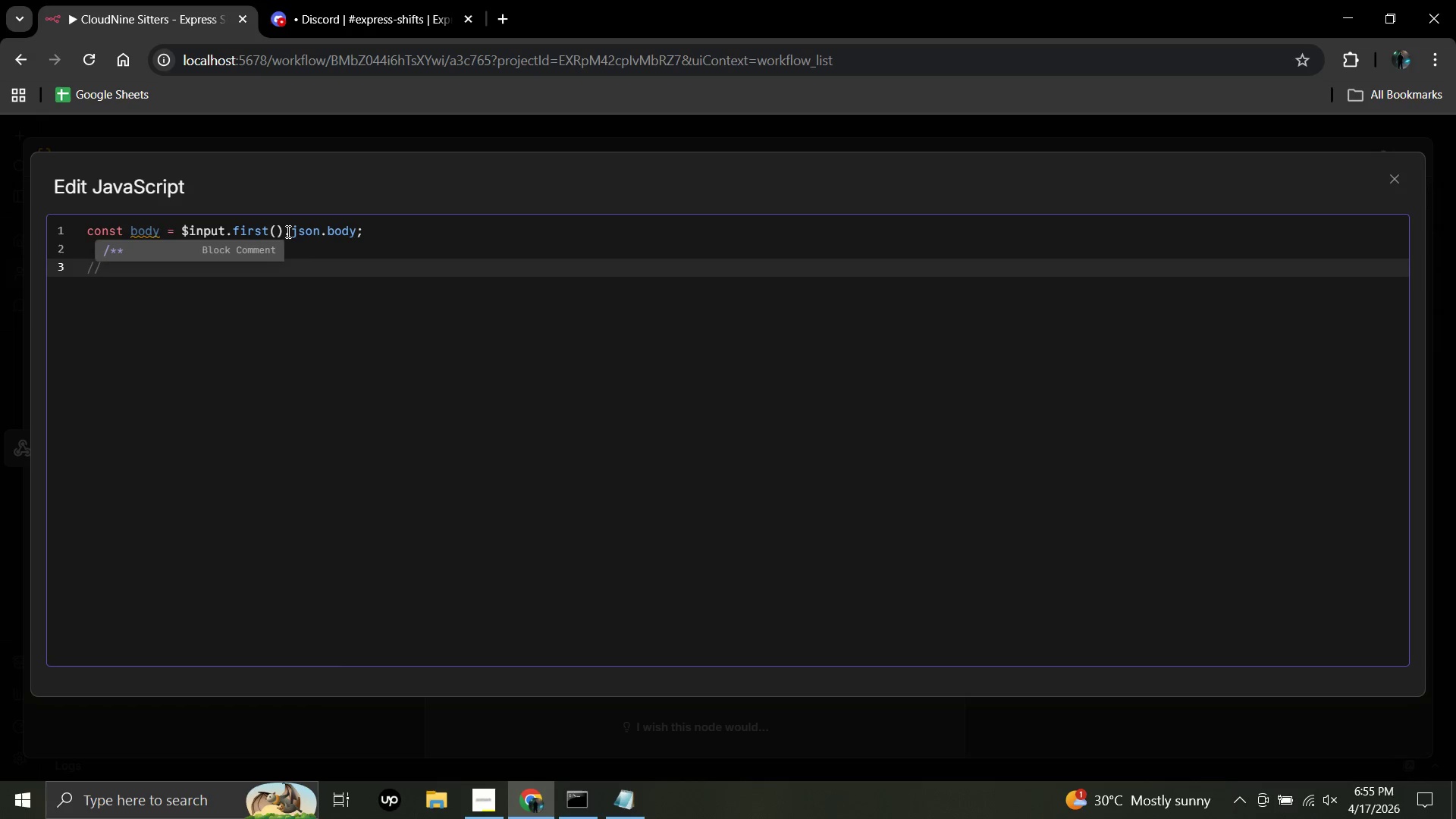 
wait(12.91)
 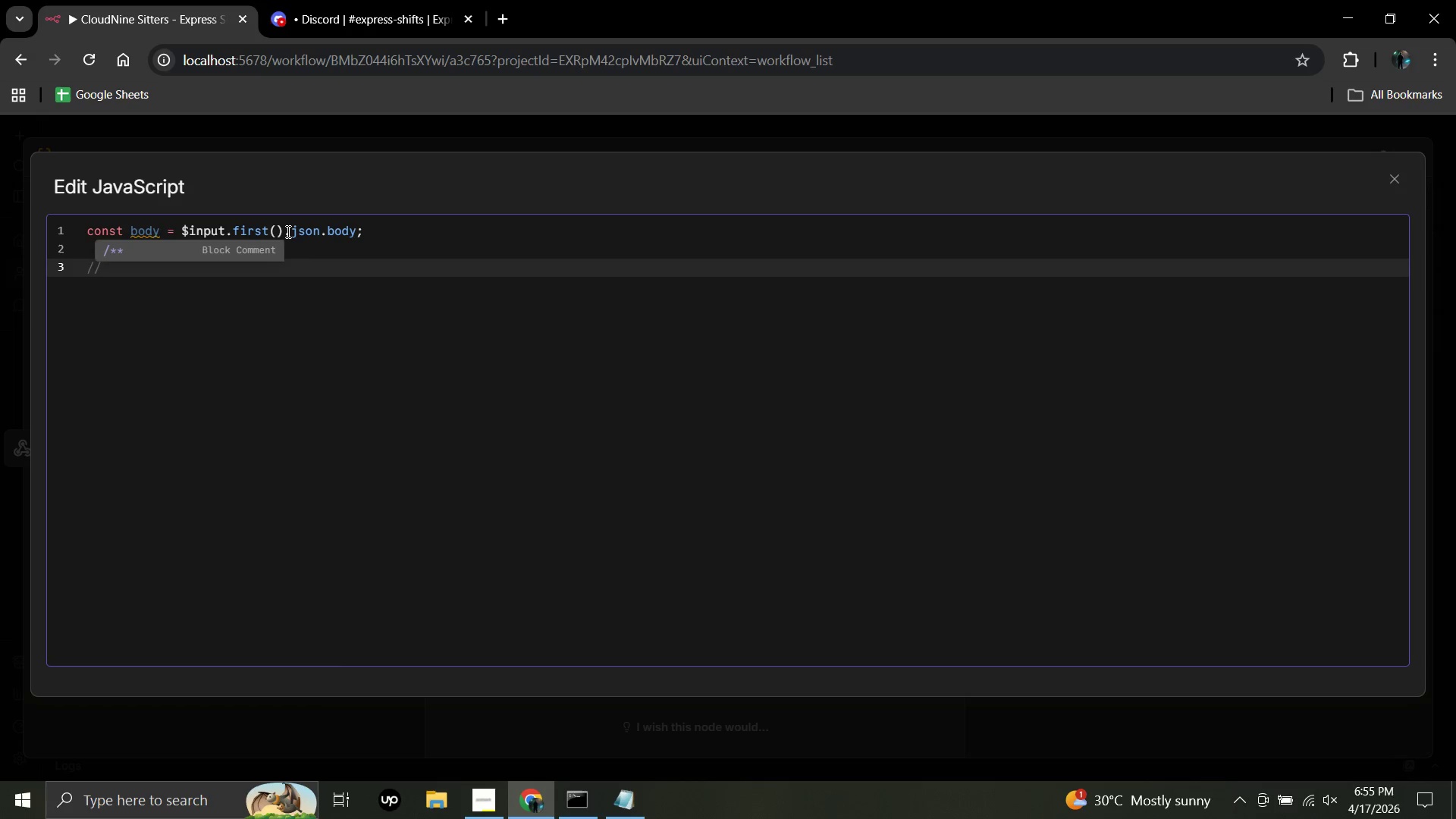 
key(Backspace)
key(Backspace)
type(const raeStartTime)
 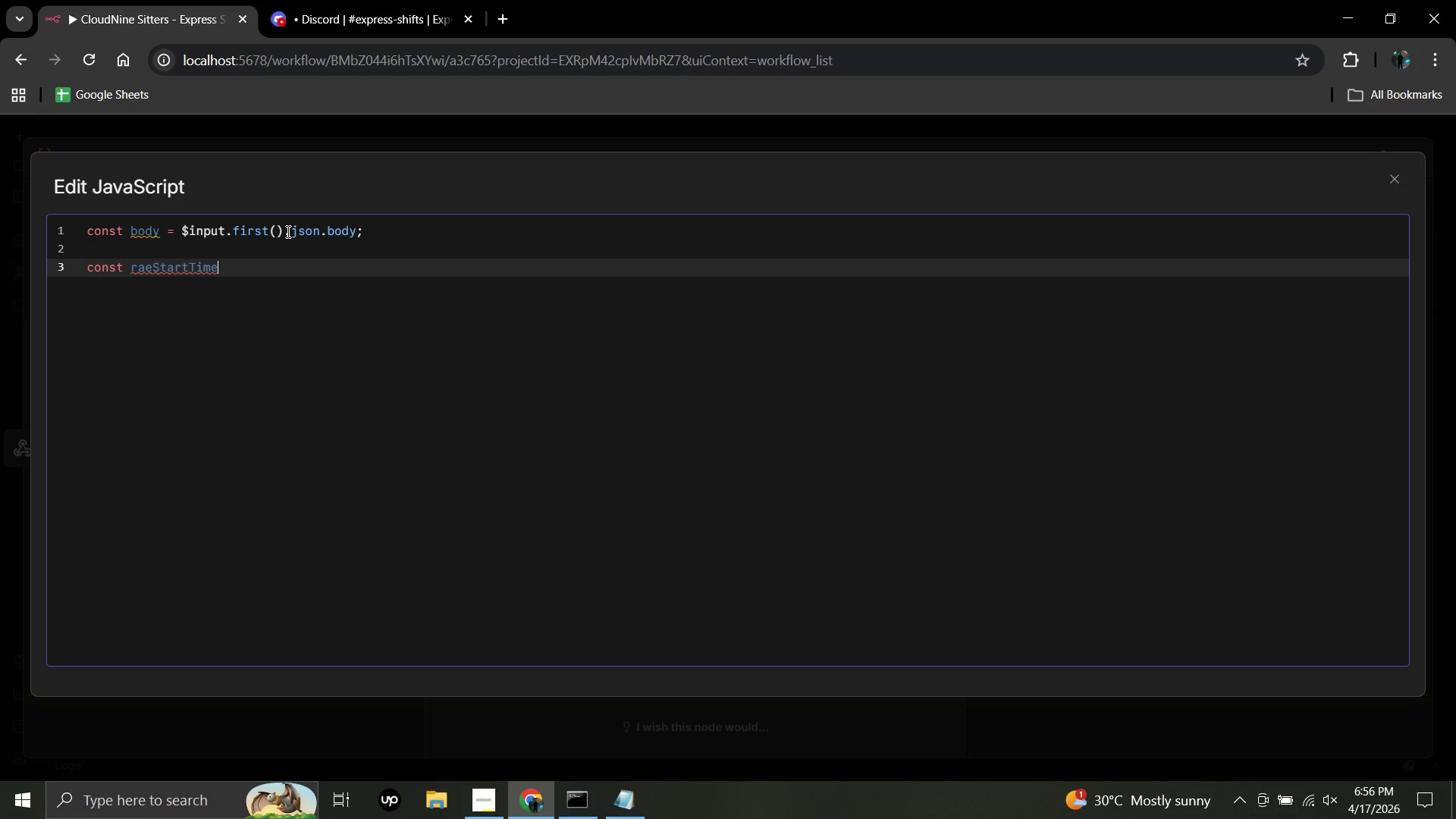 
wait(10.48)
 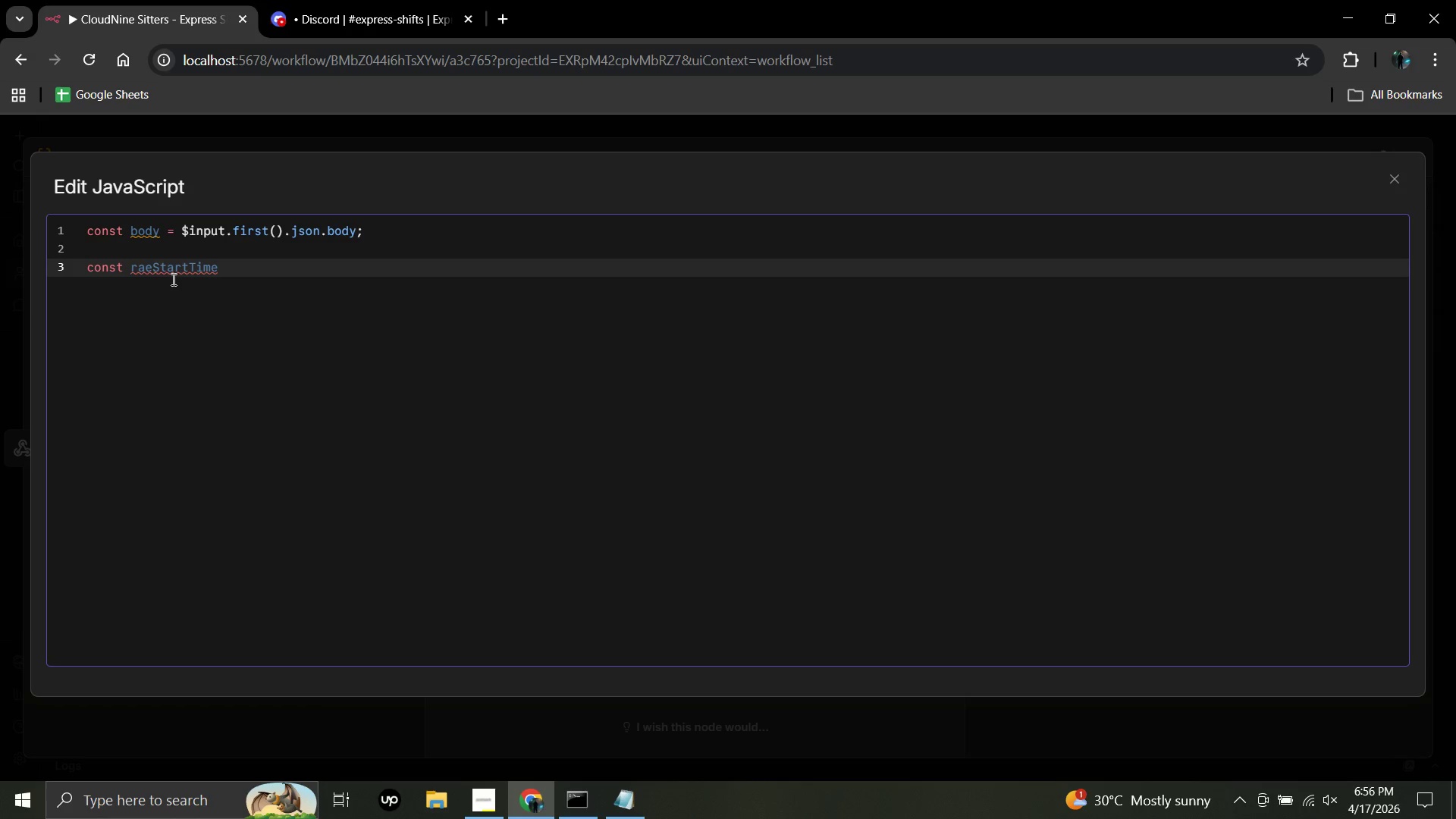 
left_click([153, 266])
 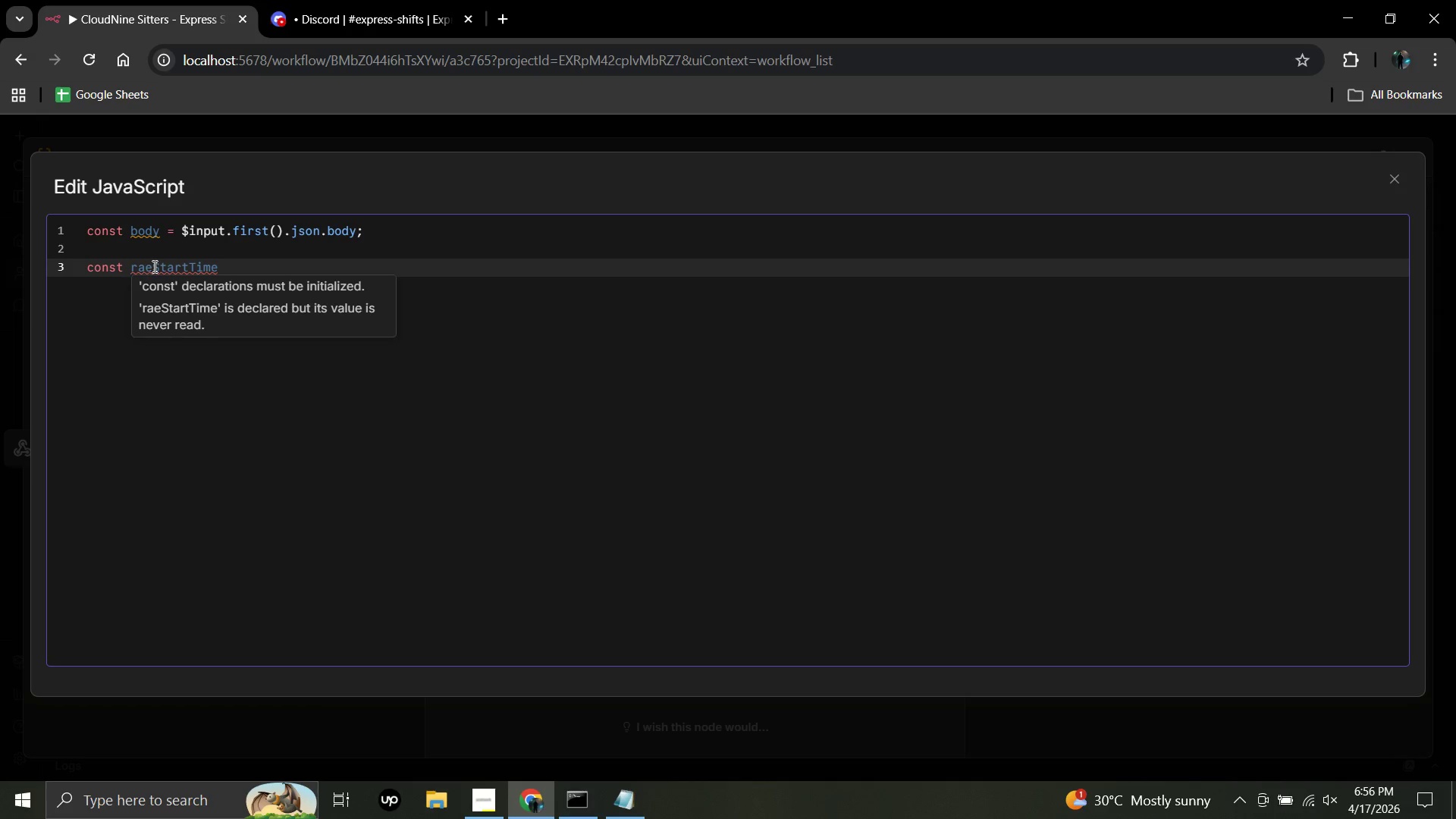 
key(Backspace)
 